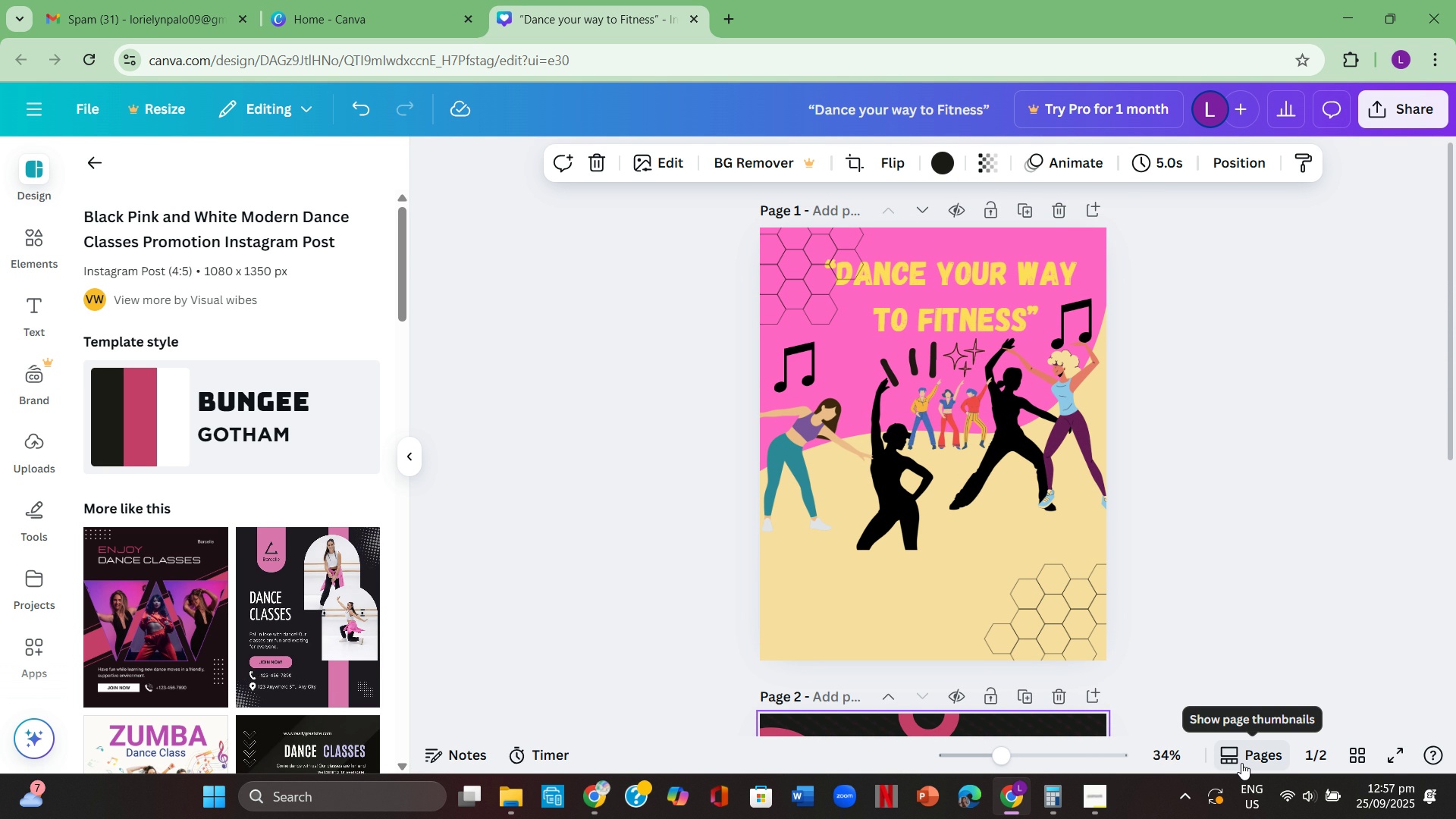 
wait(23.09)
 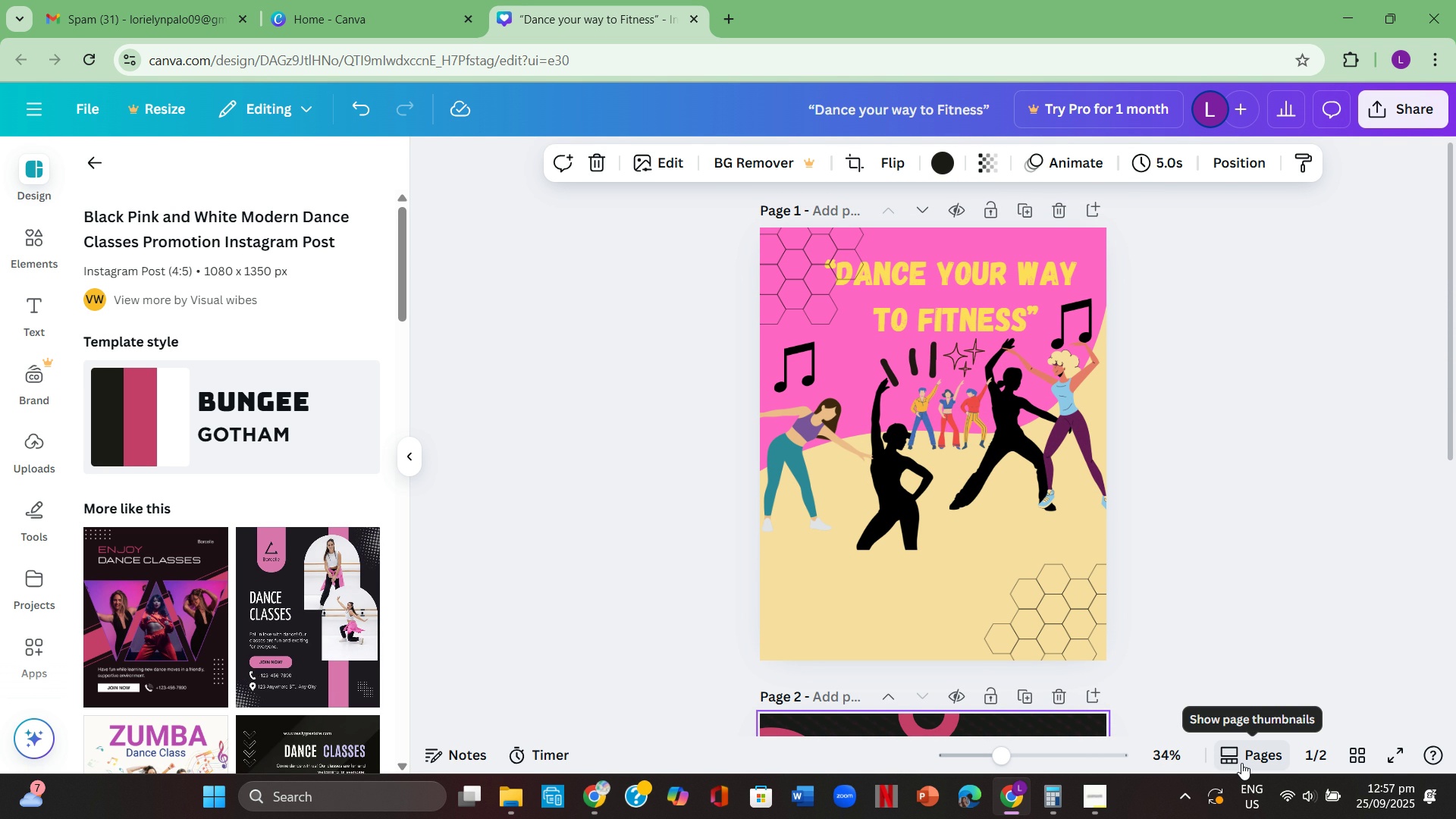 
scroll: coordinate [983, 576], scroll_direction: down, amount: 9.0
 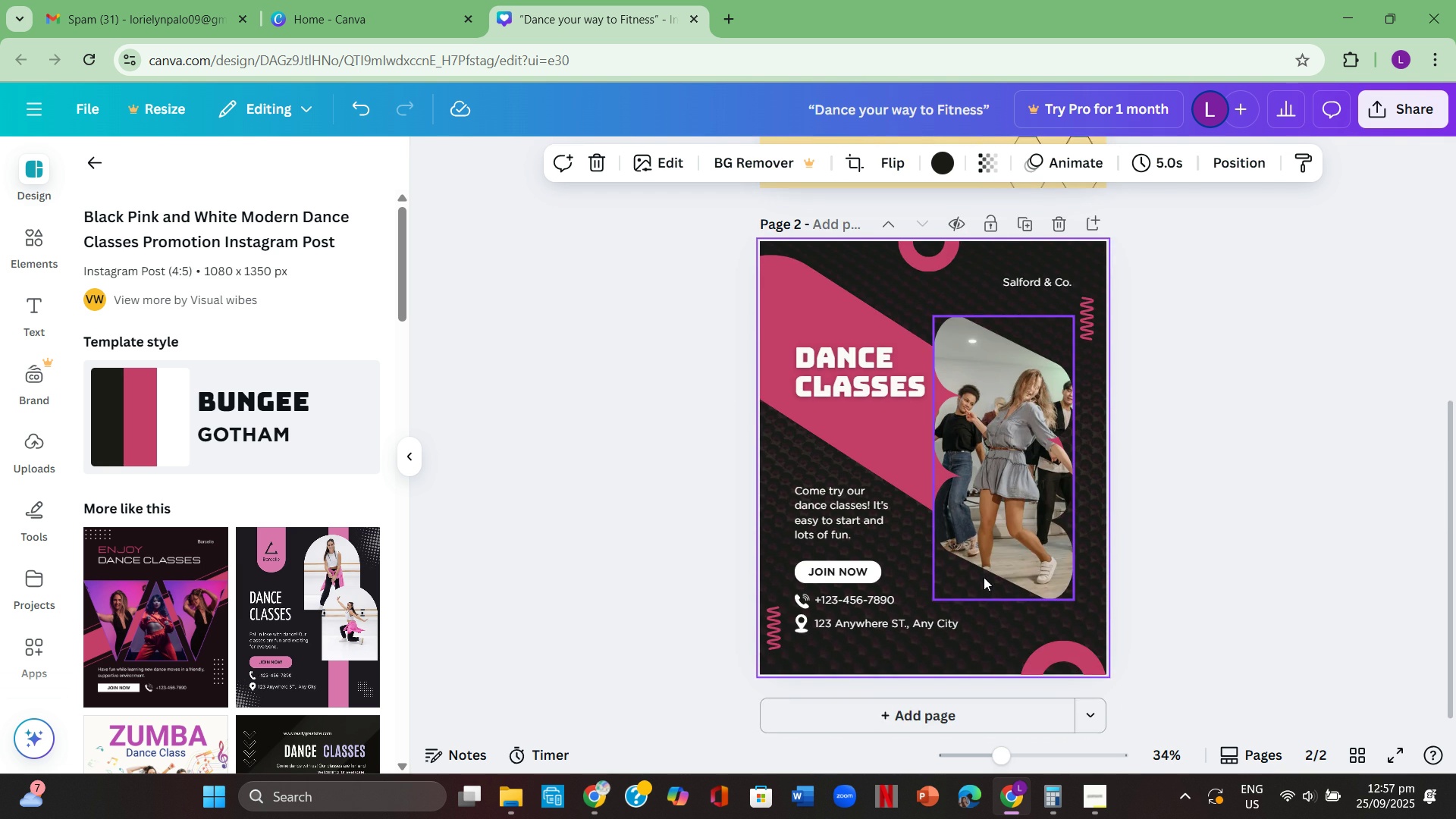 
scroll: coordinate [841, 532], scroll_direction: up, amount: 6.0
 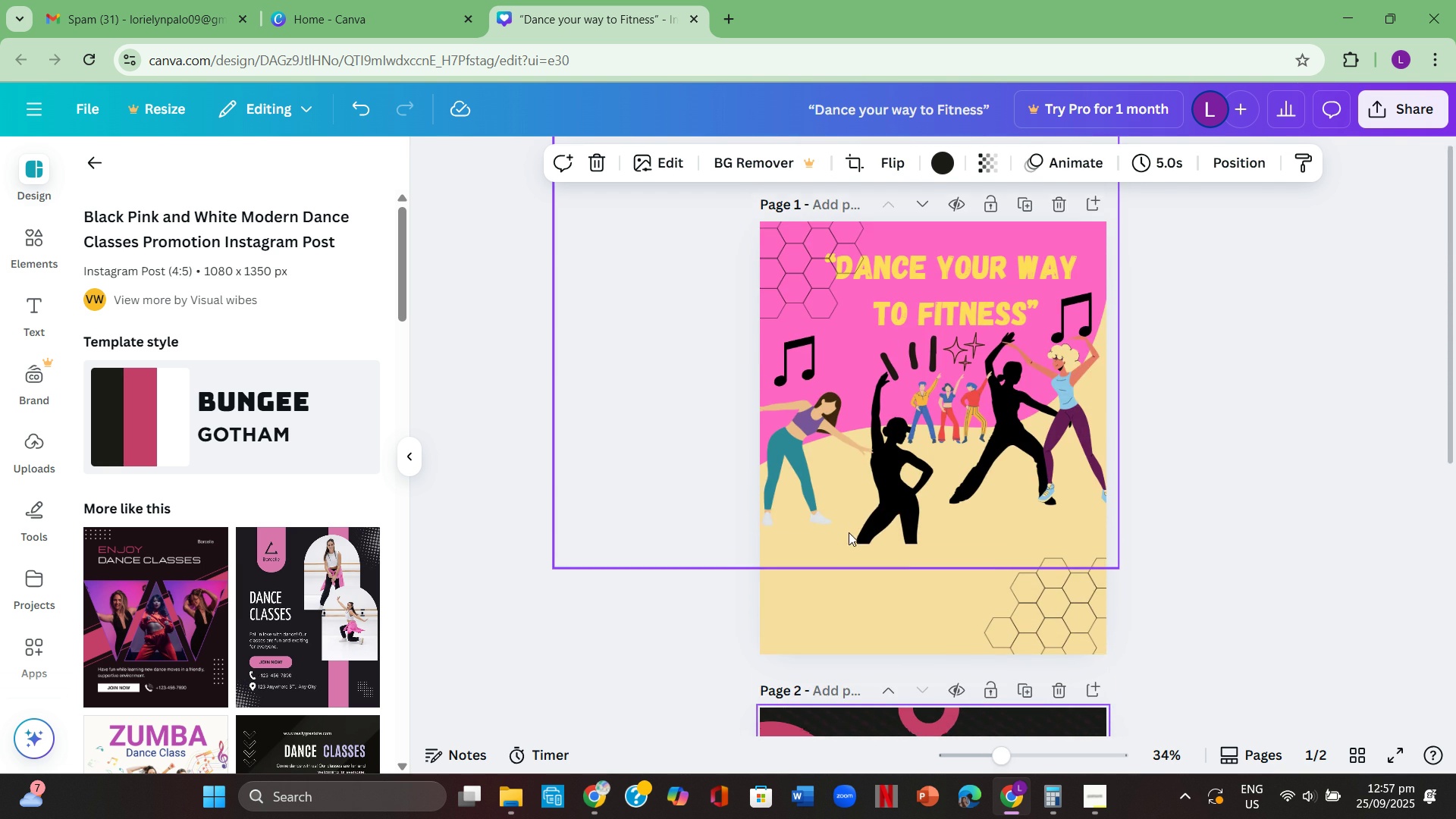 
scroll: coordinate [849, 532], scroll_direction: down, amount: 5.0
 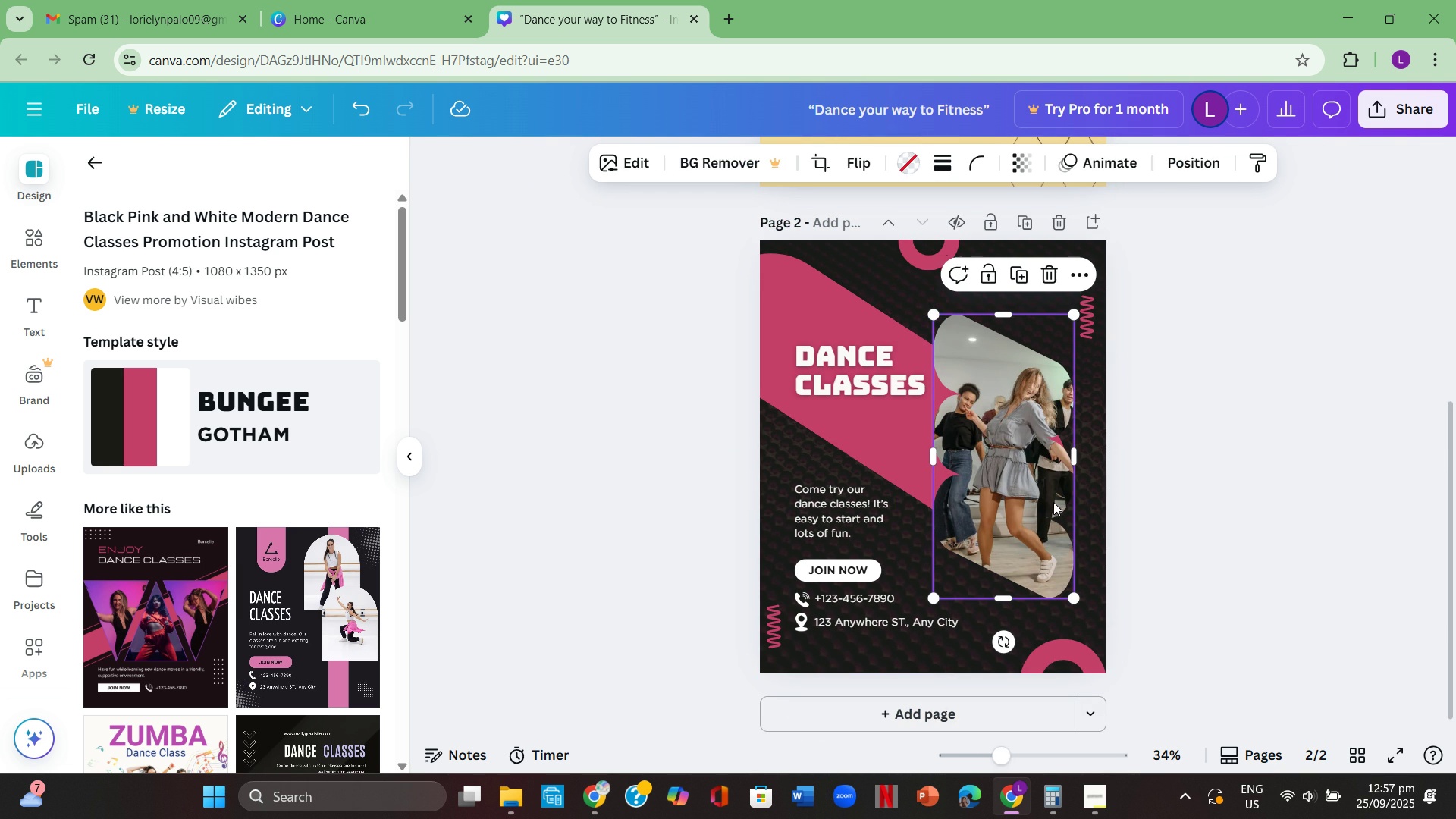 
left_click([1053, 502])
 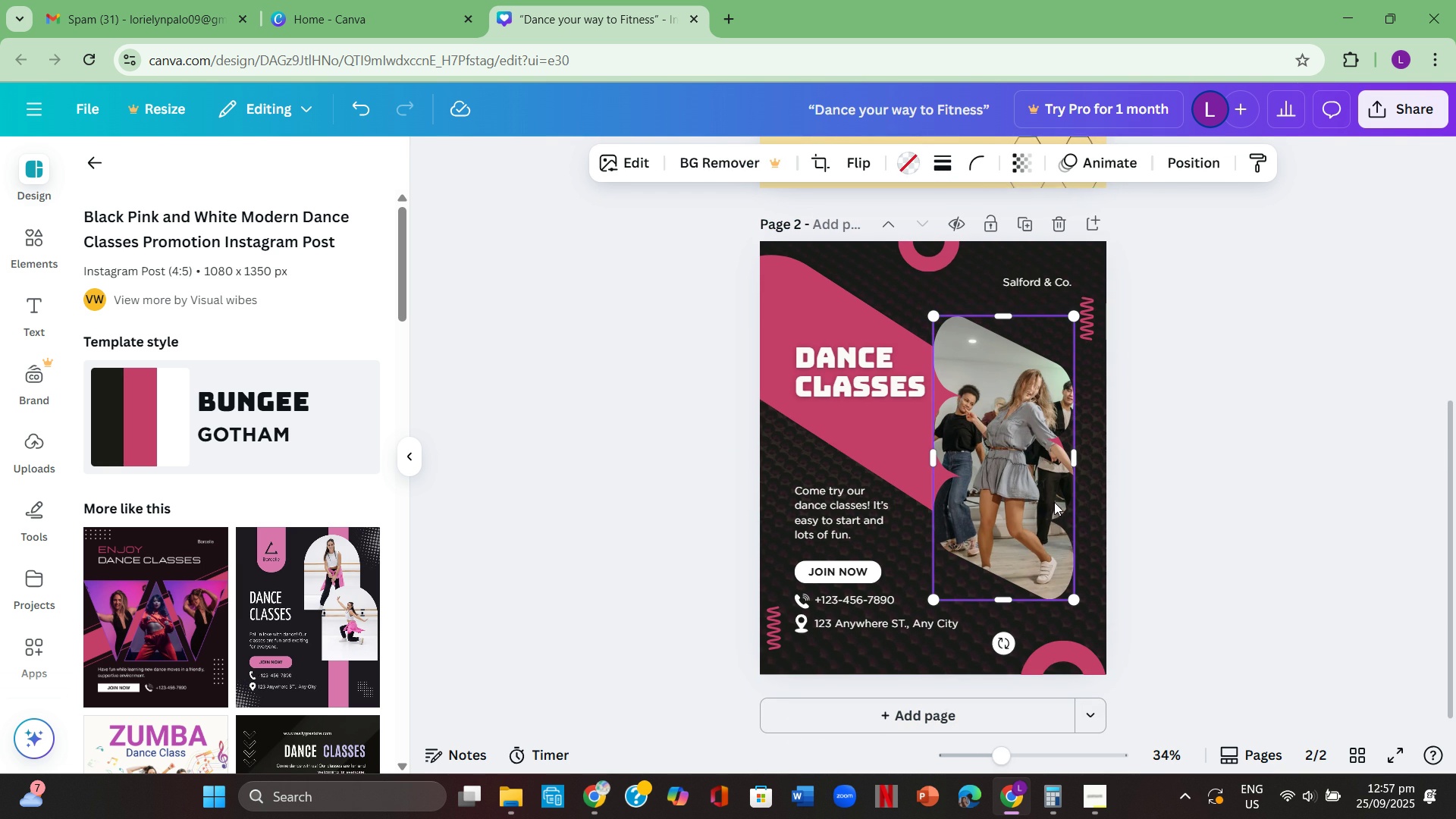 
scroll: coordinate [1298, 457], scroll_direction: up, amount: 2.0
 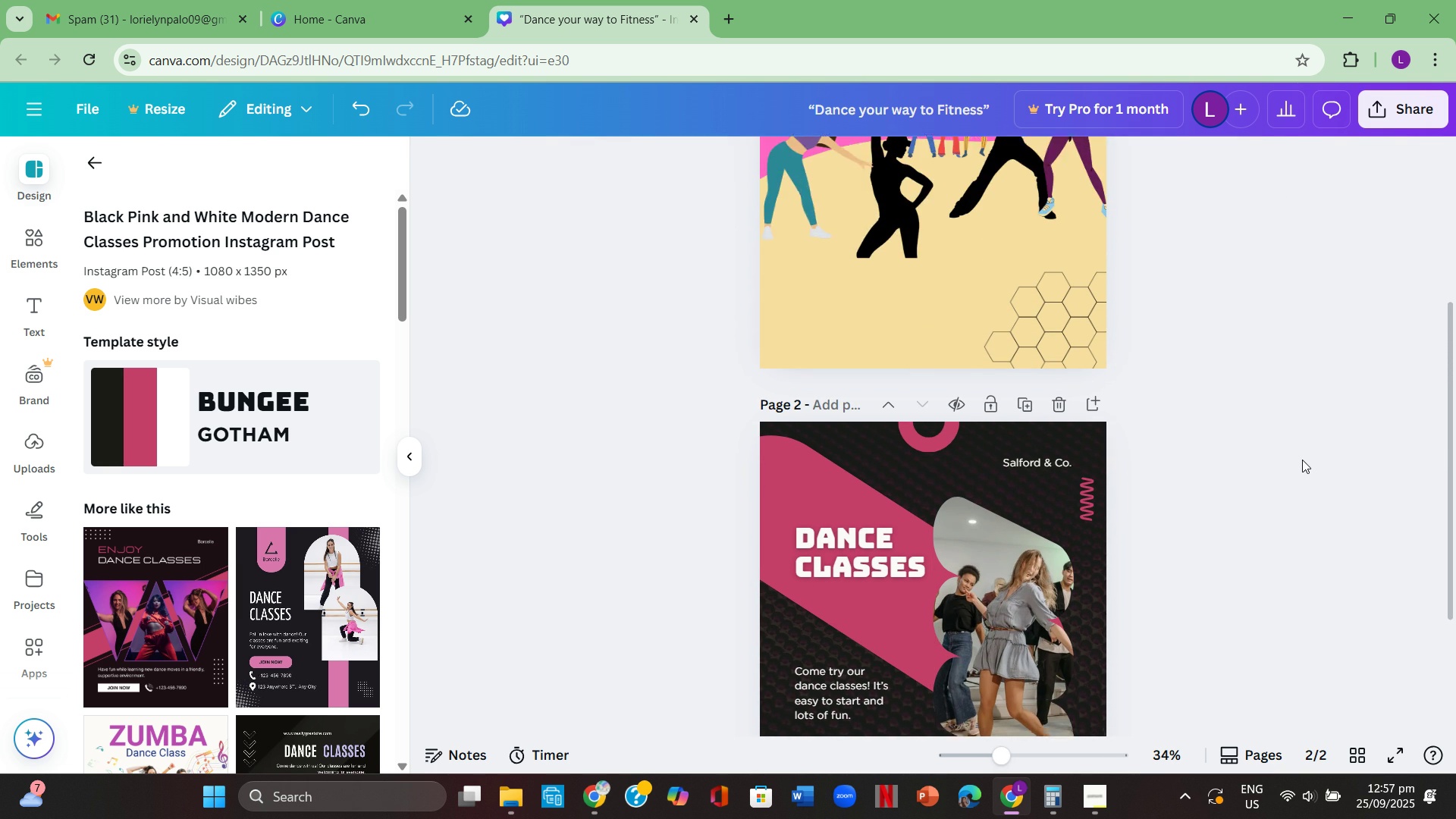 
scroll: coordinate [1302, 460], scroll_direction: down, amount: 1.0
 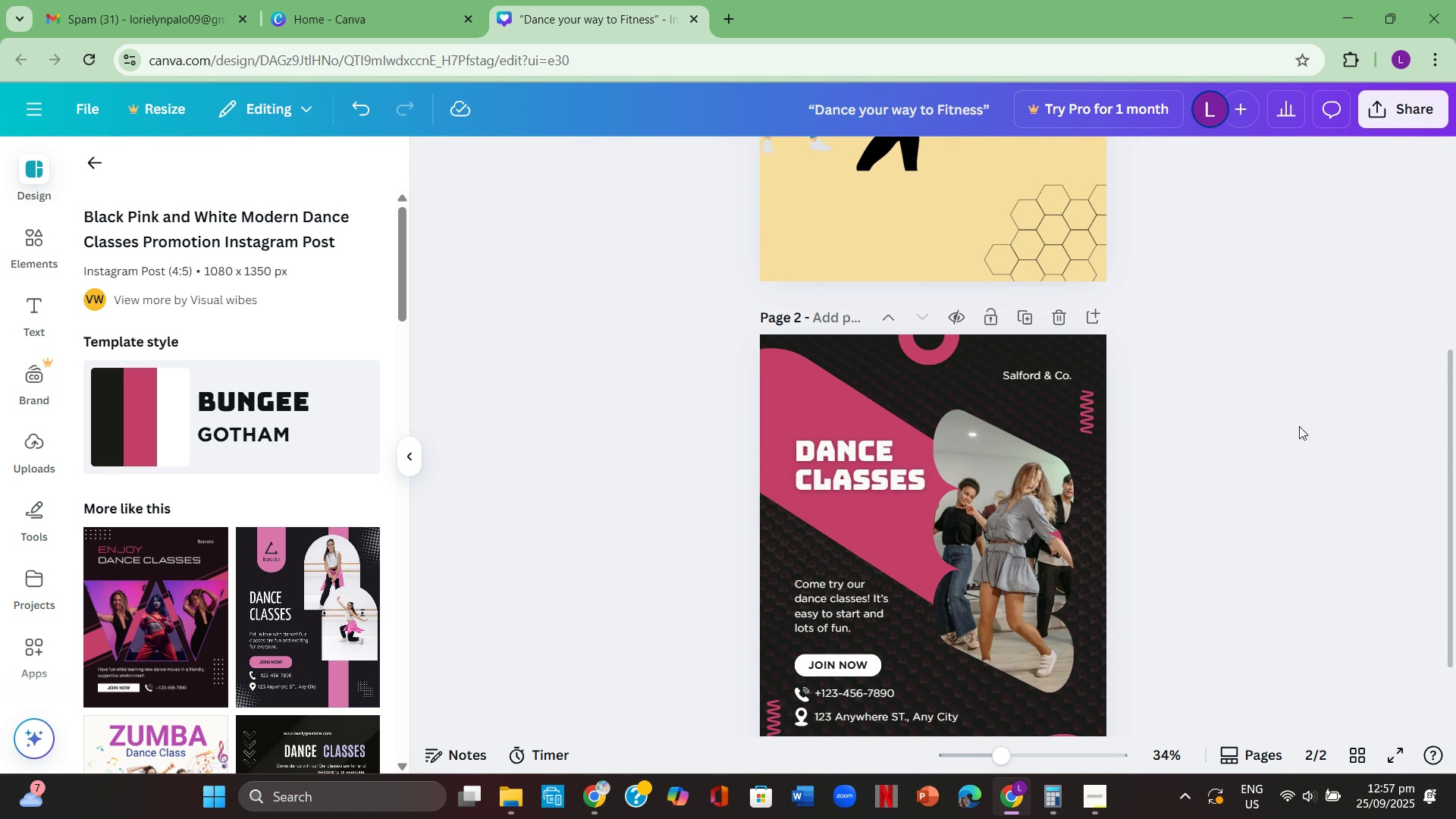 
scroll: coordinate [1312, 444], scroll_direction: up, amount: 4.0
 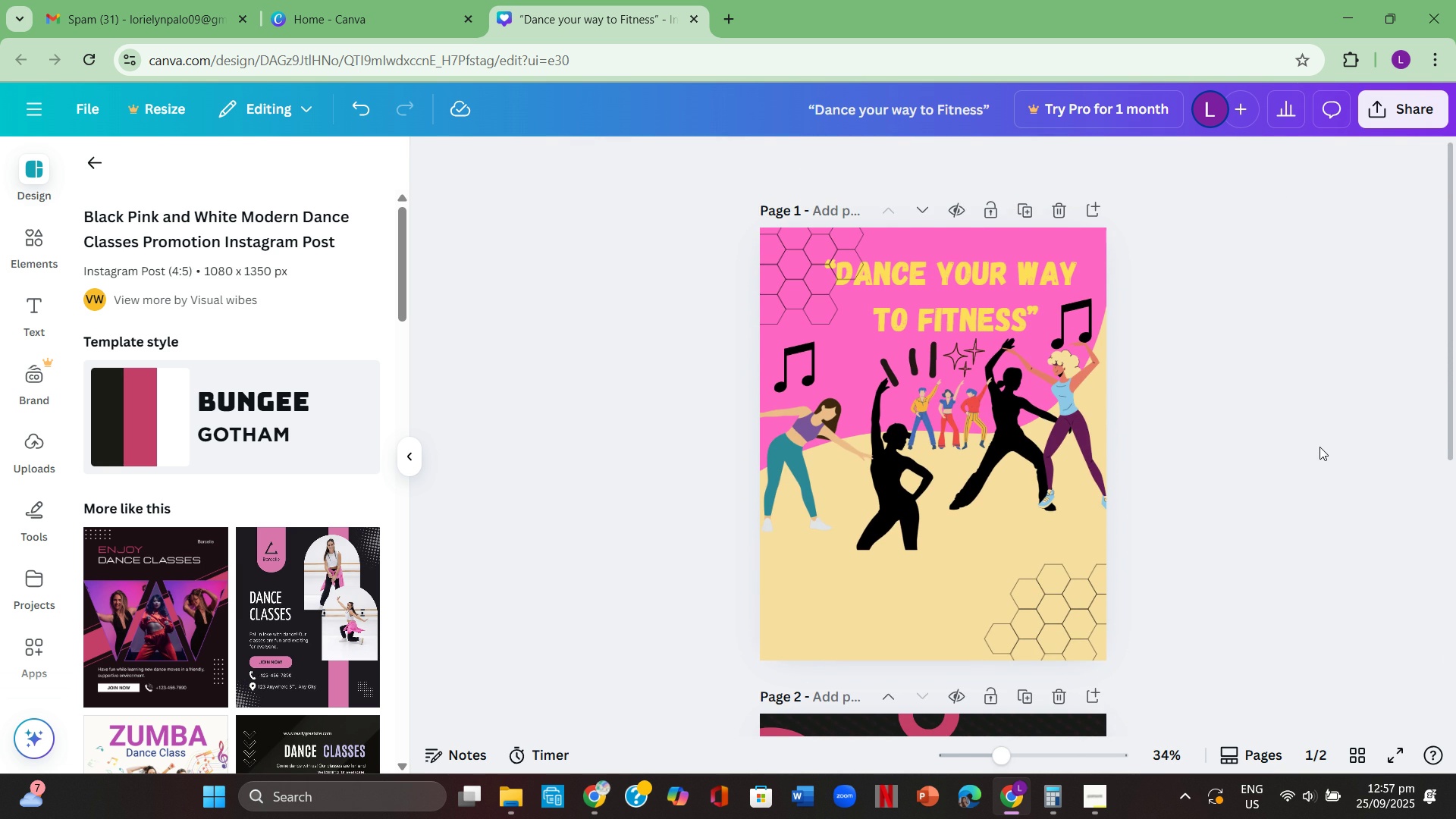 
scroll: coordinate [1320, 447], scroll_direction: down, amount: 2.0
 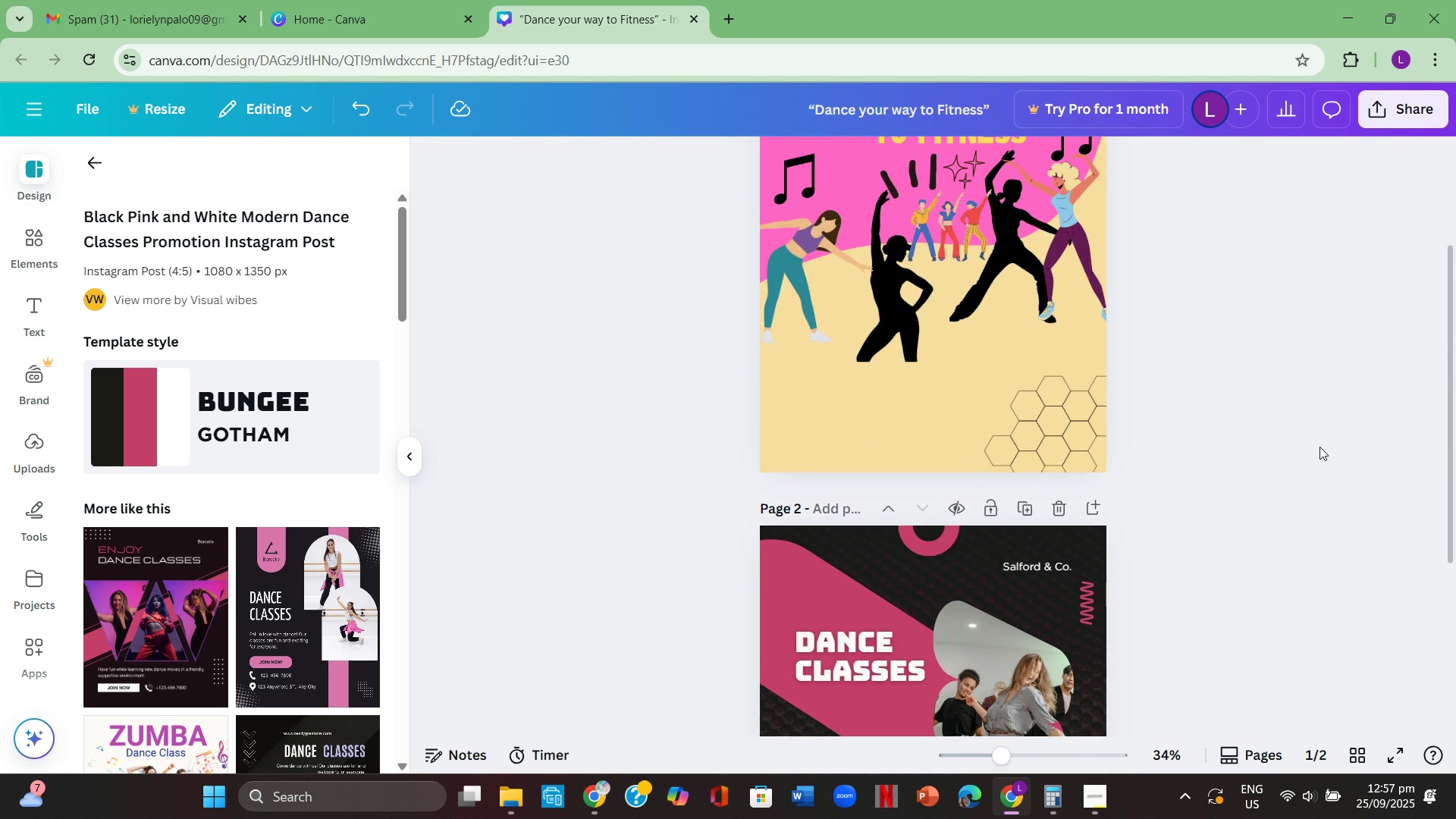 
scroll: coordinate [1320, 447], scroll_direction: up, amount: 2.0
 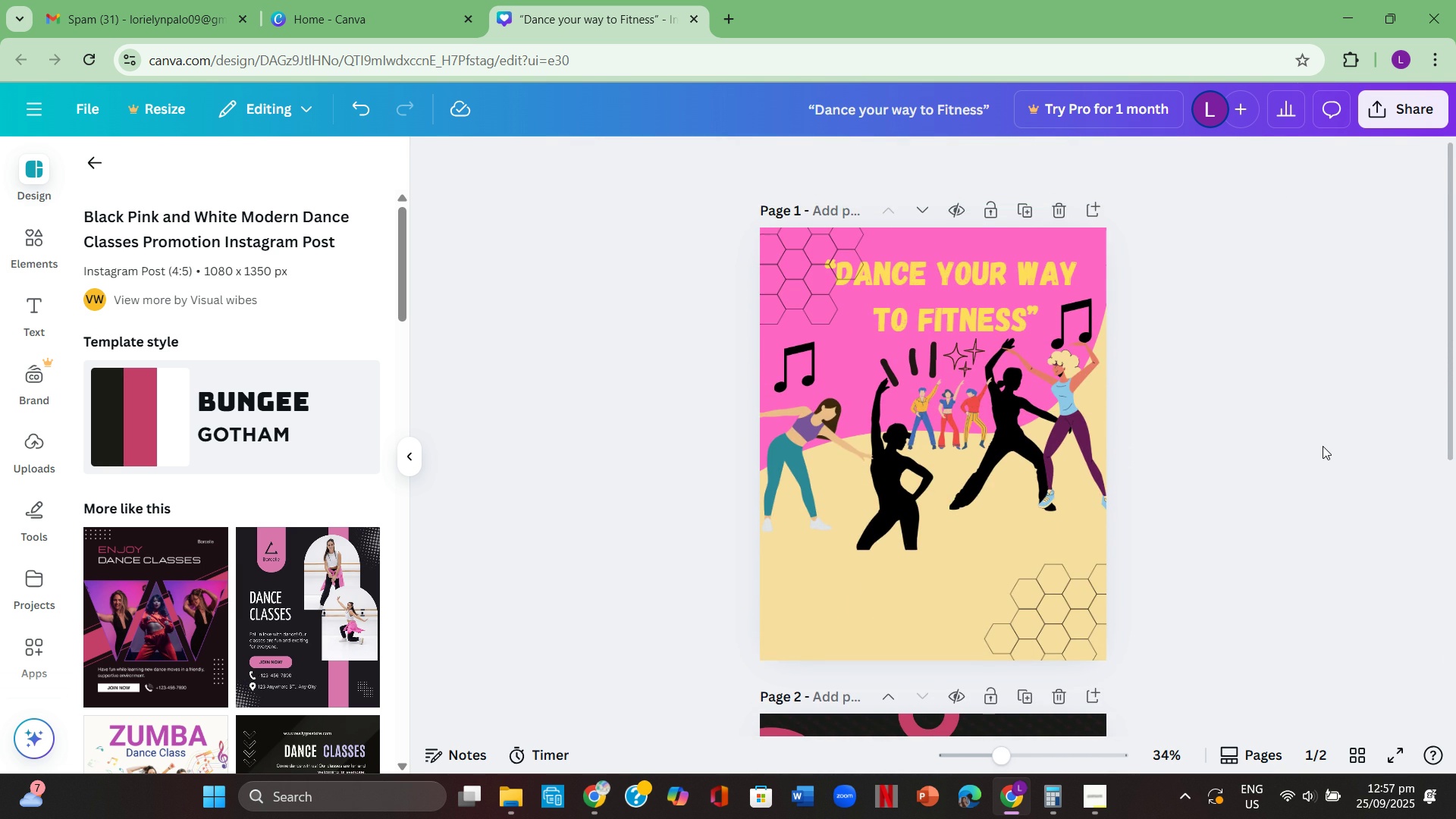 
scroll: coordinate [1327, 445], scroll_direction: down, amount: 7.0
 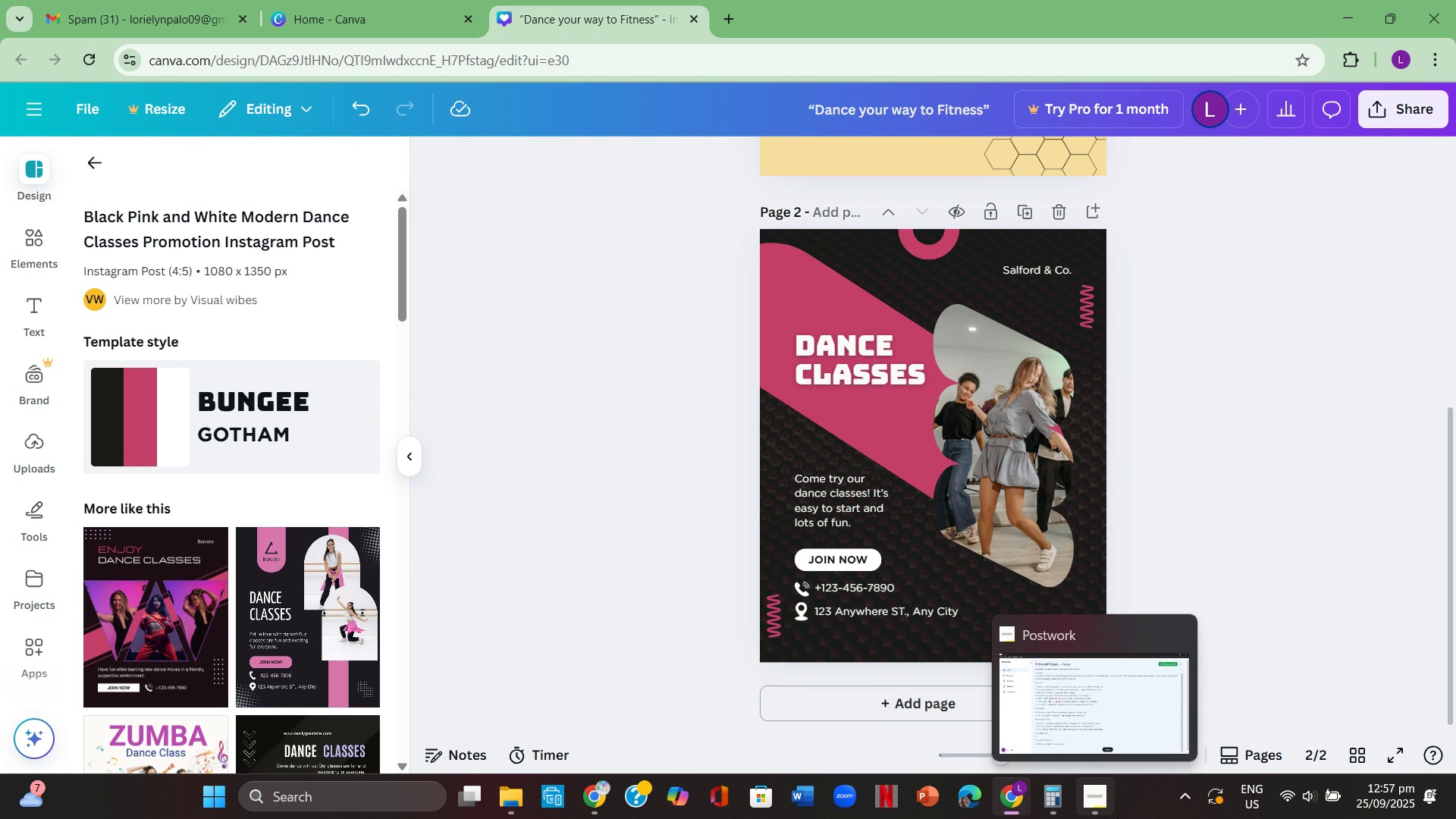 
wait(9.21)
 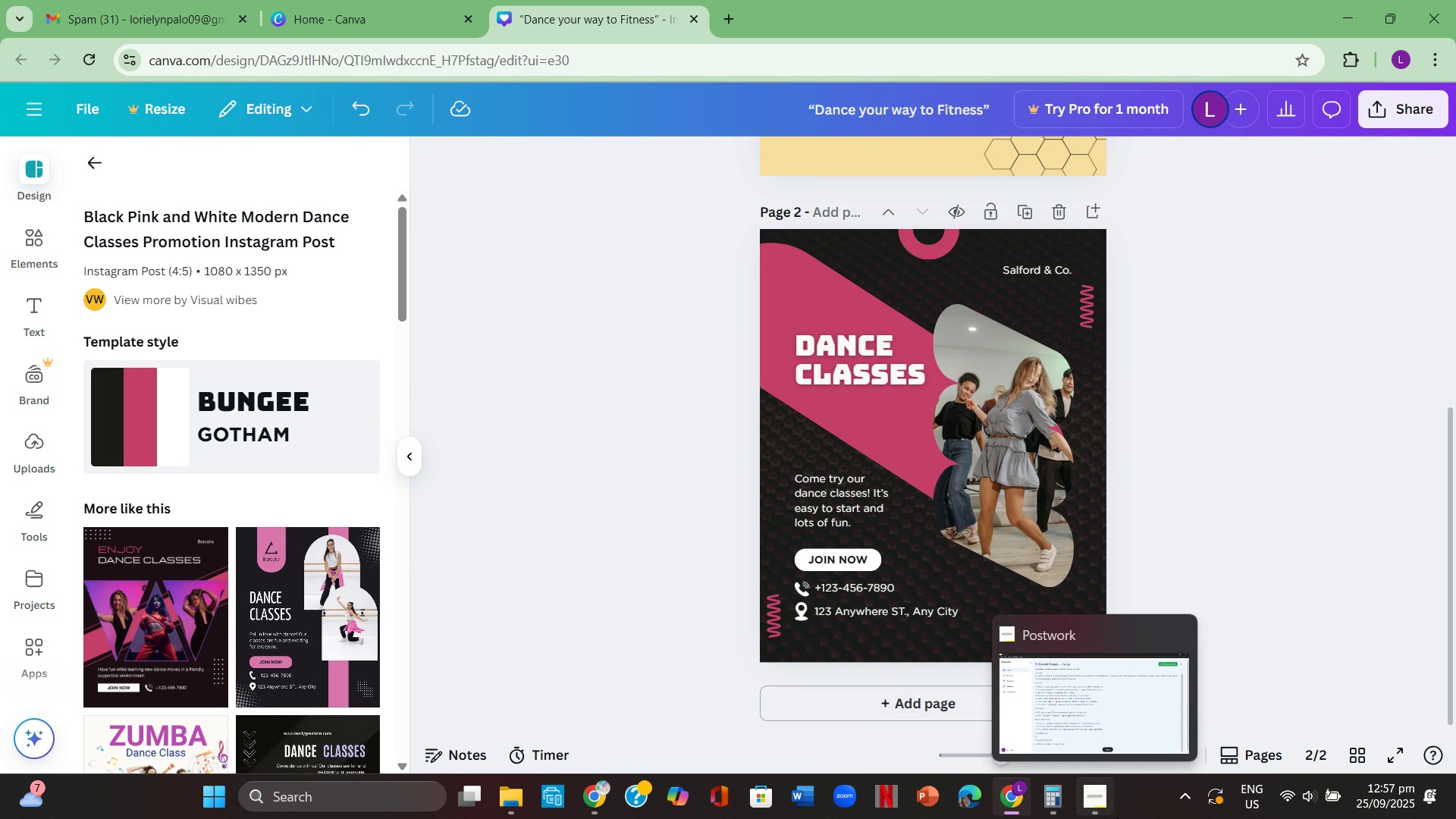 
left_click([113, 644])
 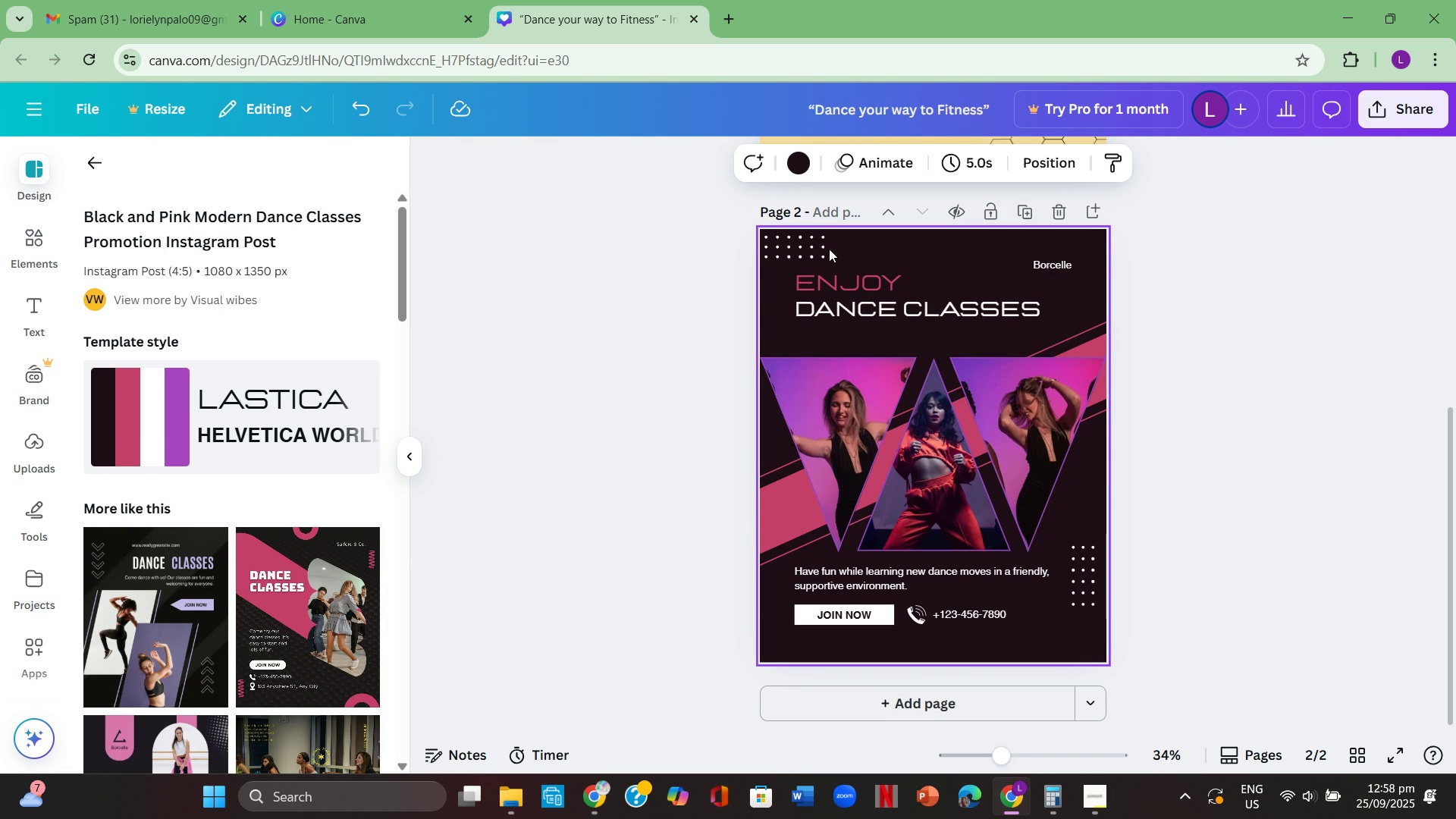 
wait(6.46)
 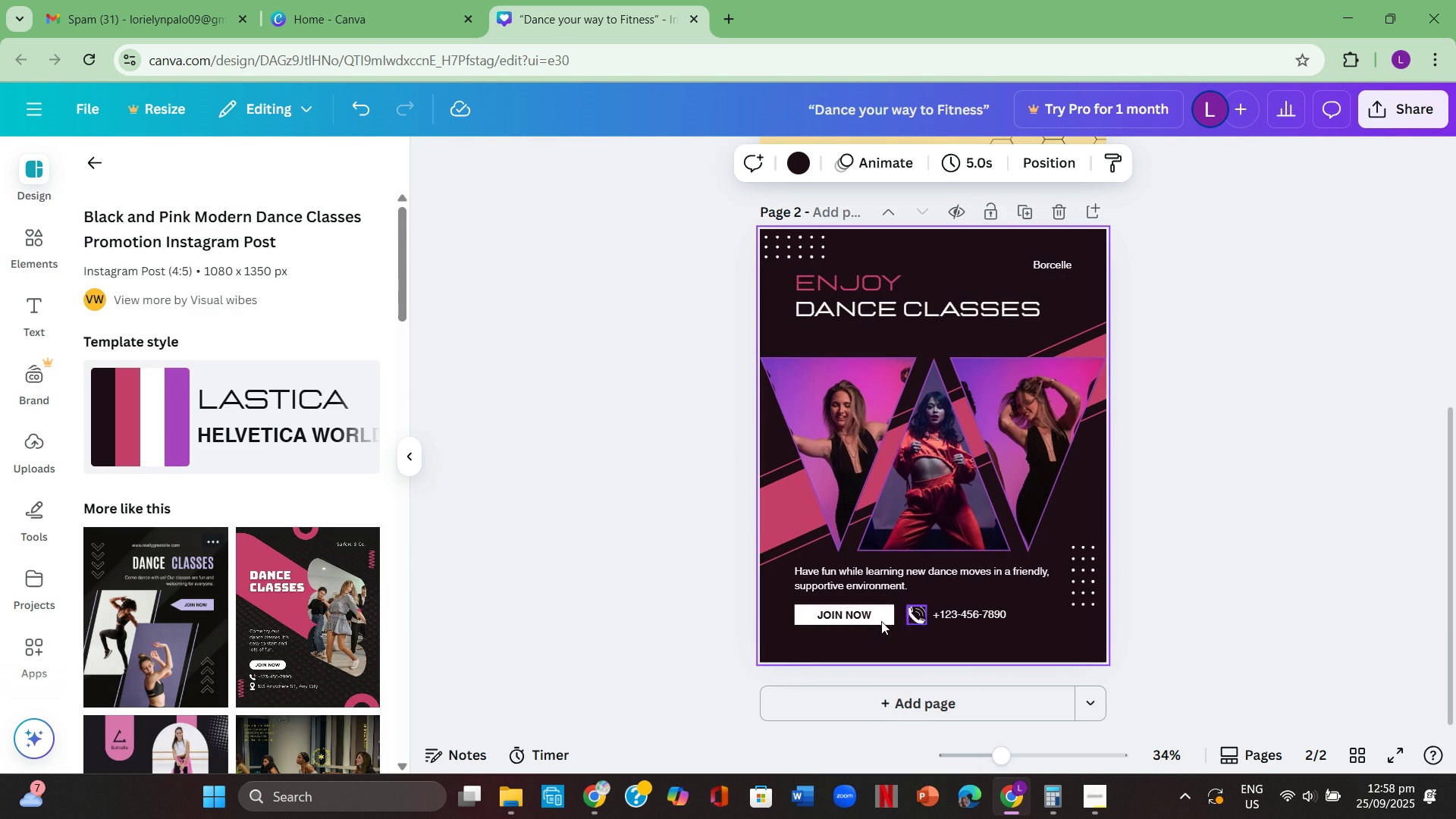 
left_click([864, 452])
 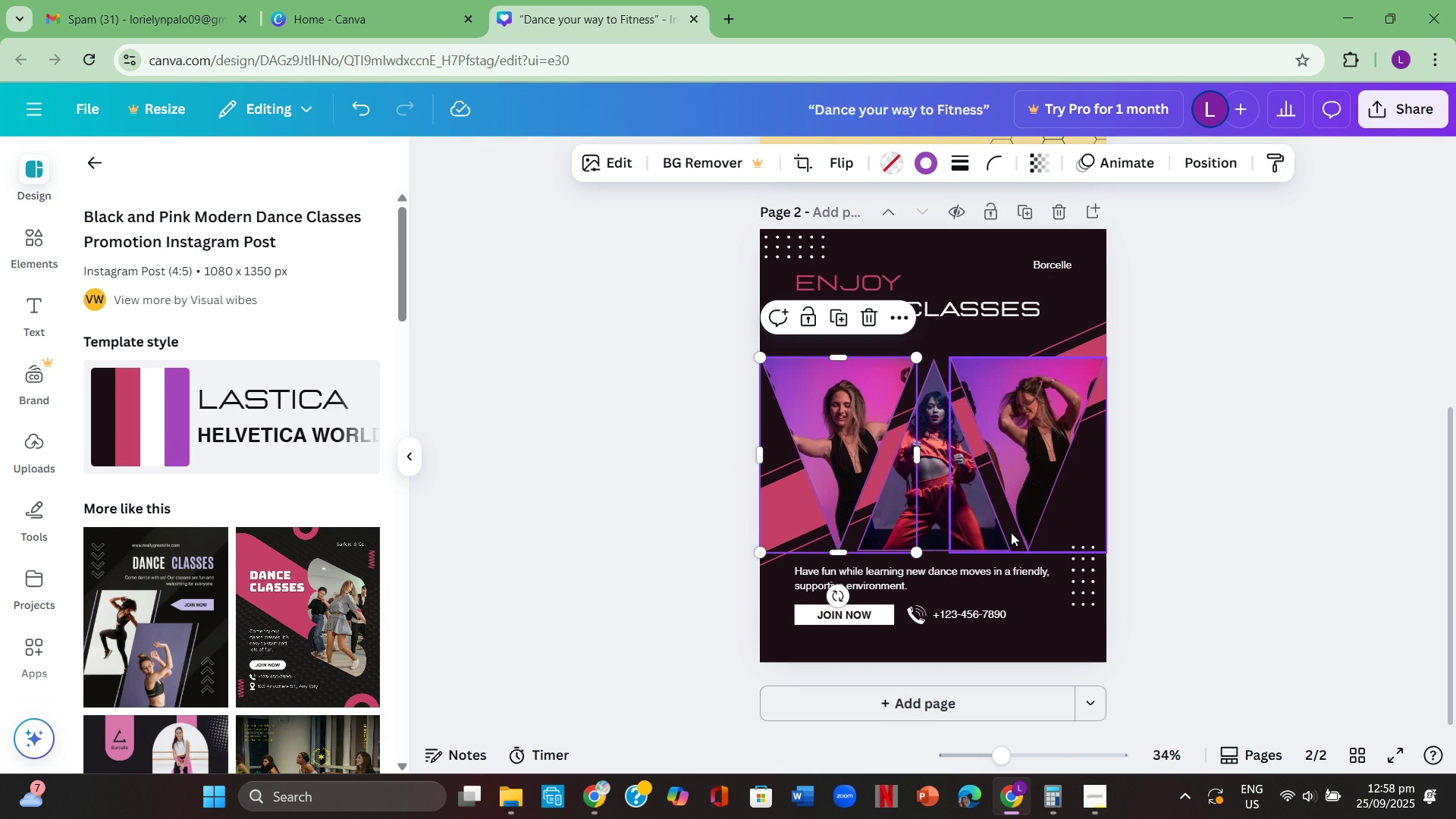 
key(Backspace)
 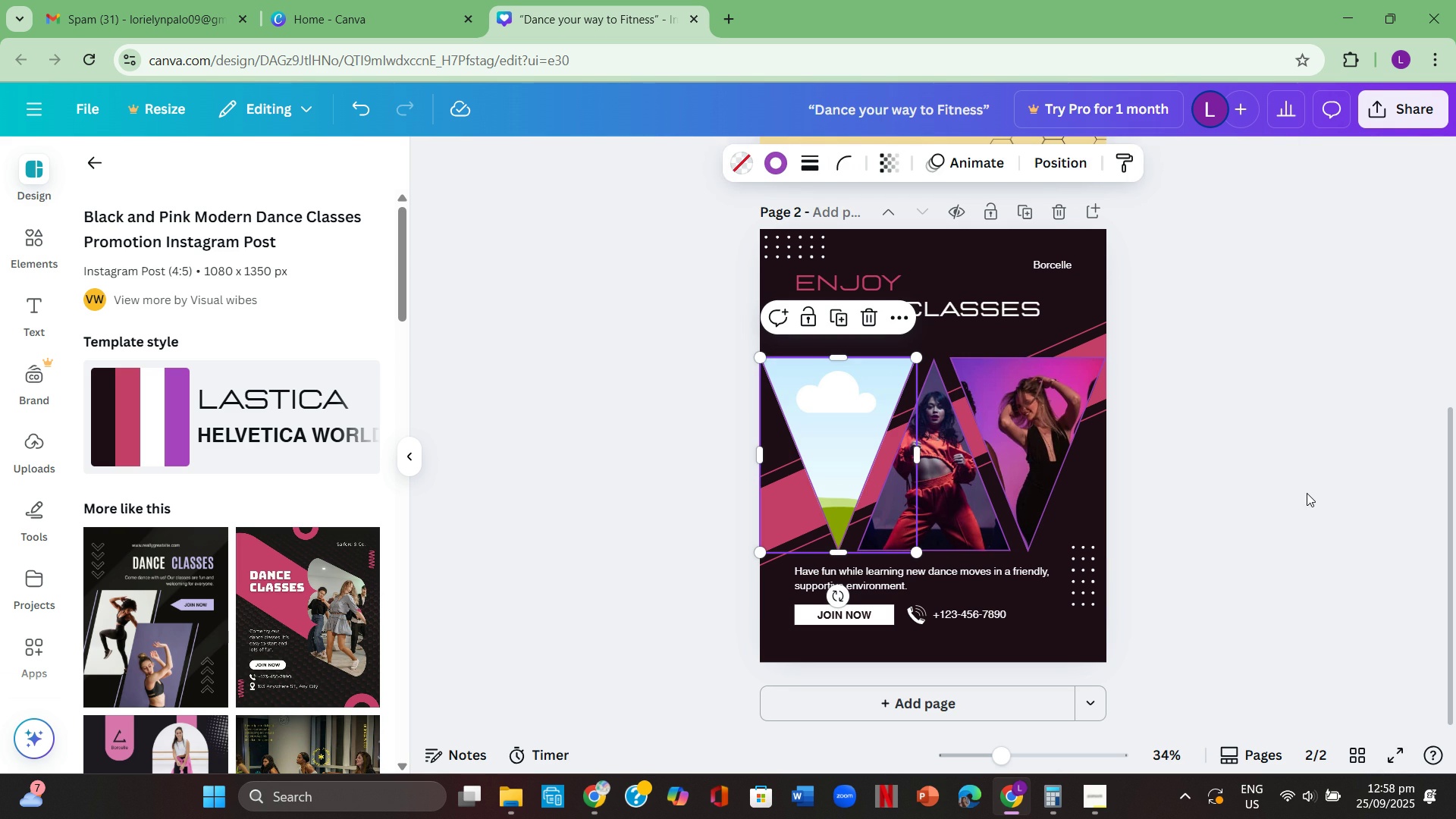 
left_click([1307, 493])
 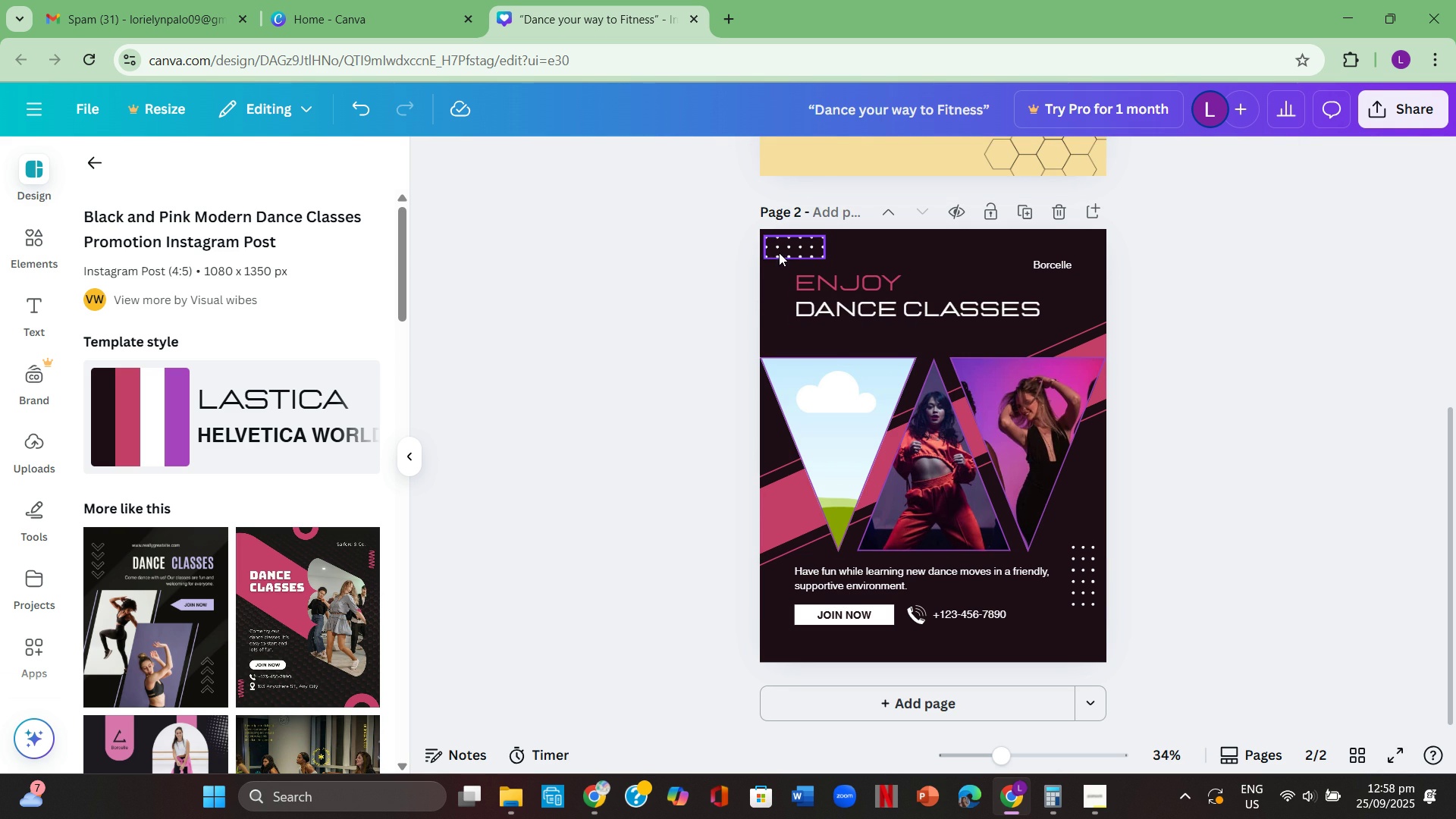 
left_click([779, 250])
 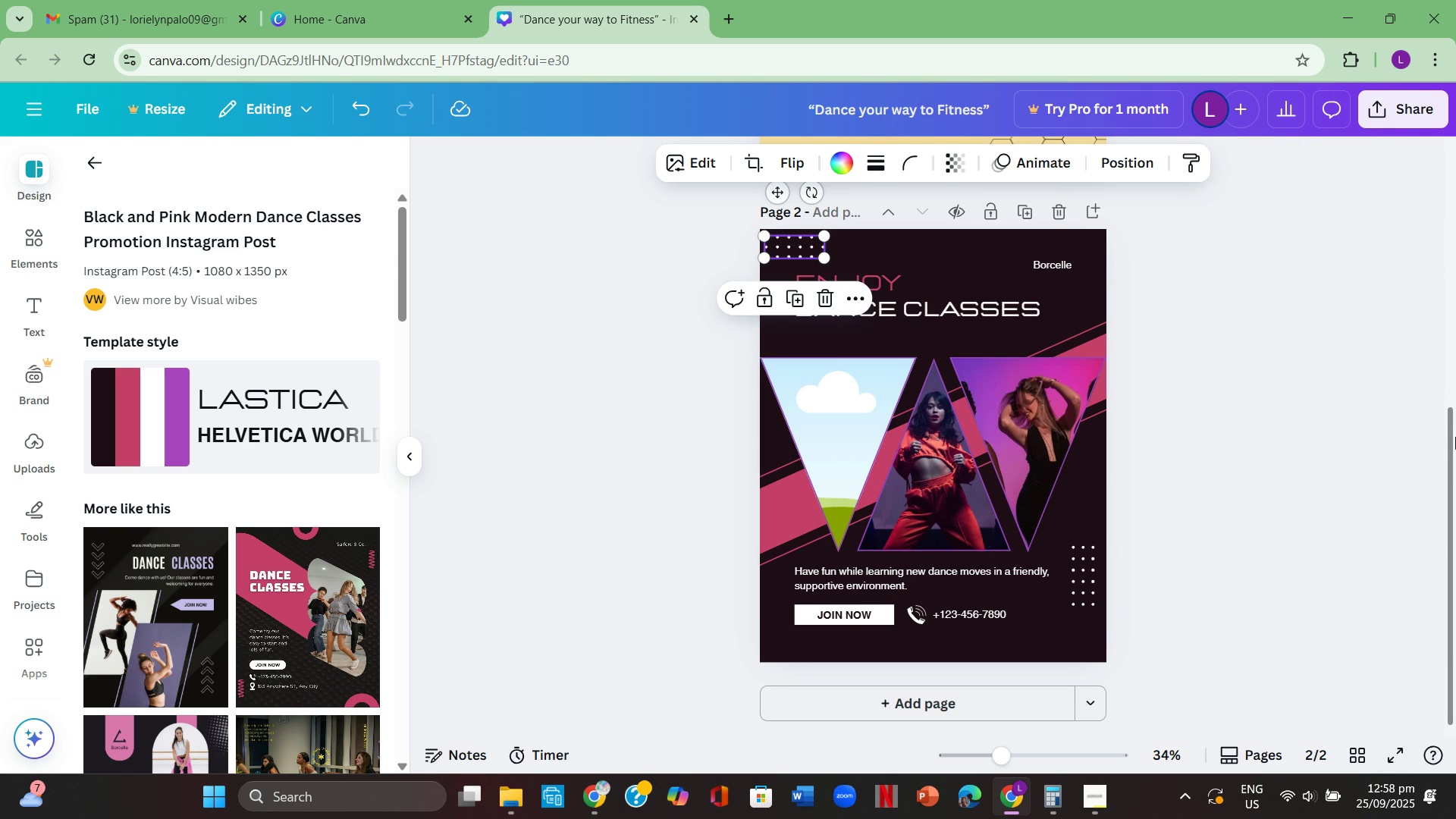 
left_click([1455, 437])
 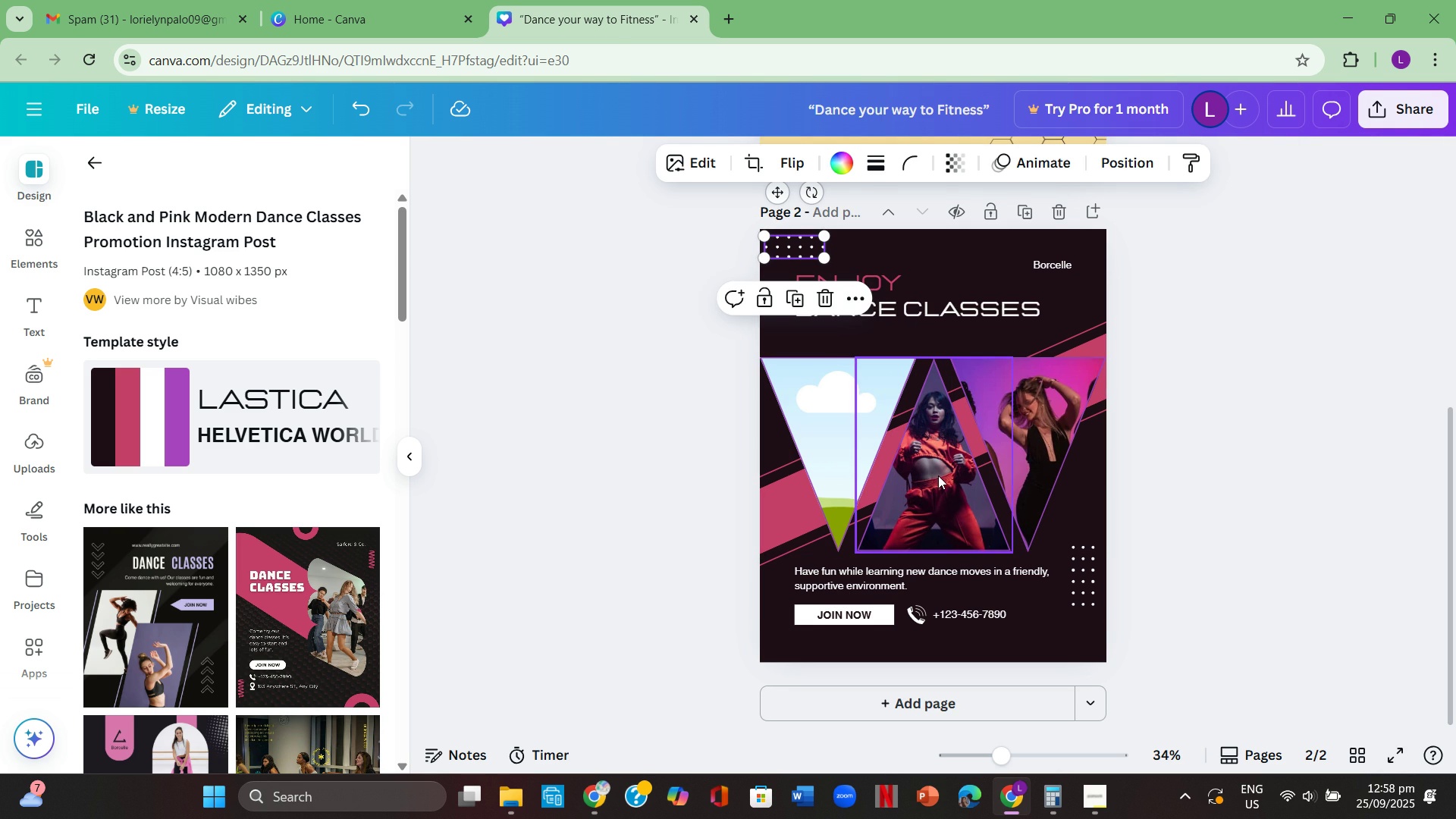 
scroll: coordinate [965, 479], scroll_direction: down, amount: 1.0
 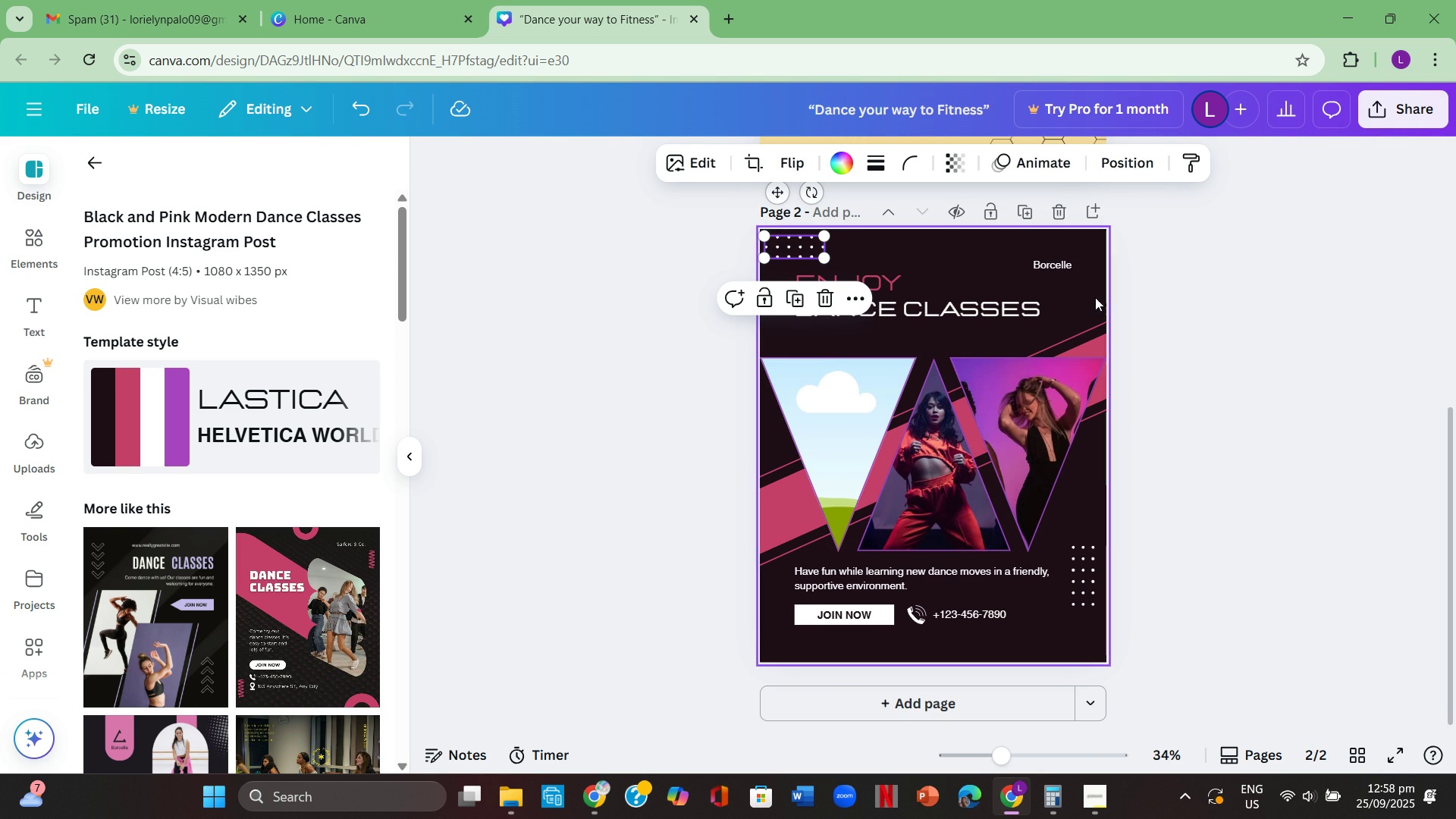 
left_click([1069, 270])
 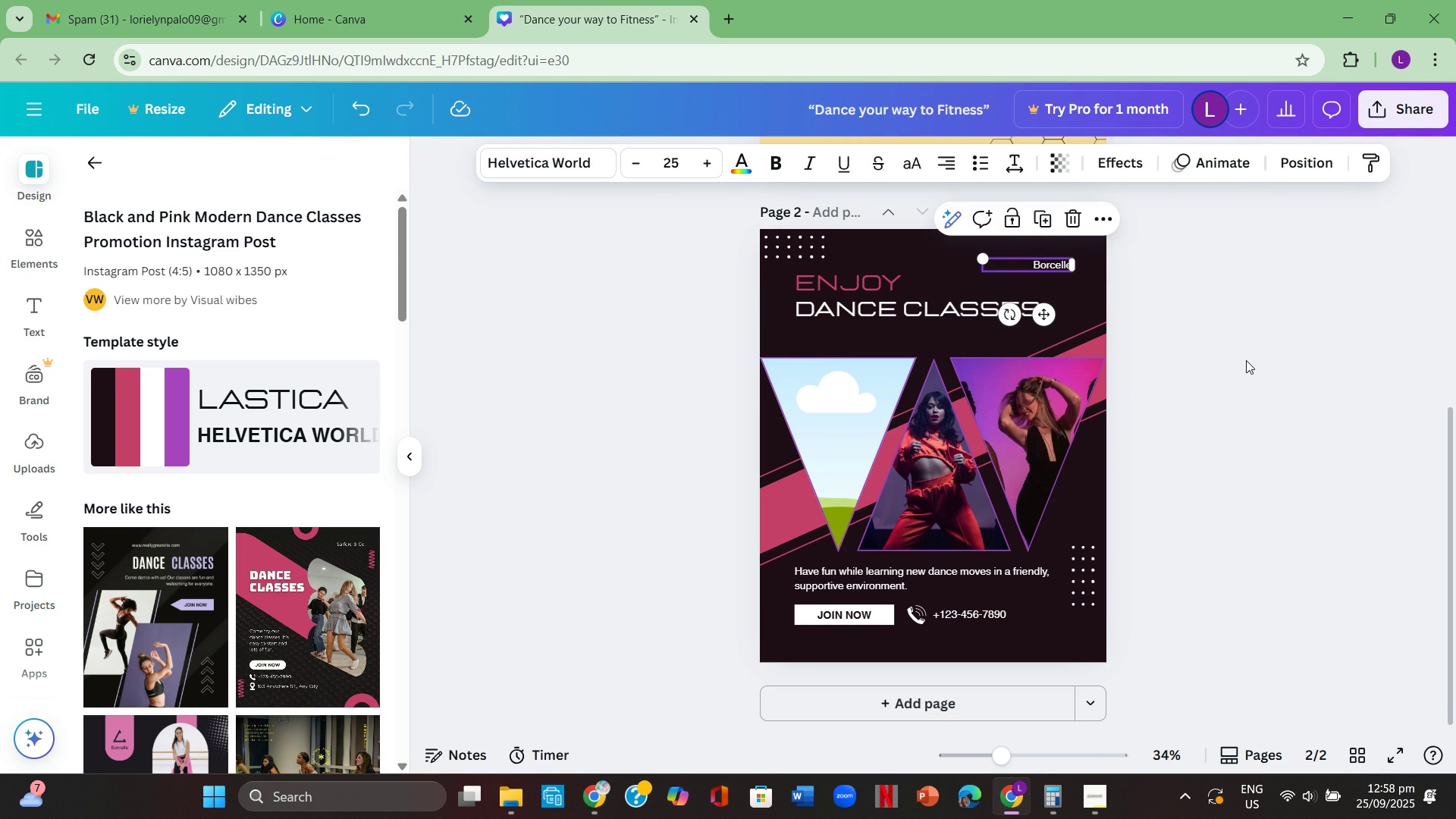 
key(Backspace)
 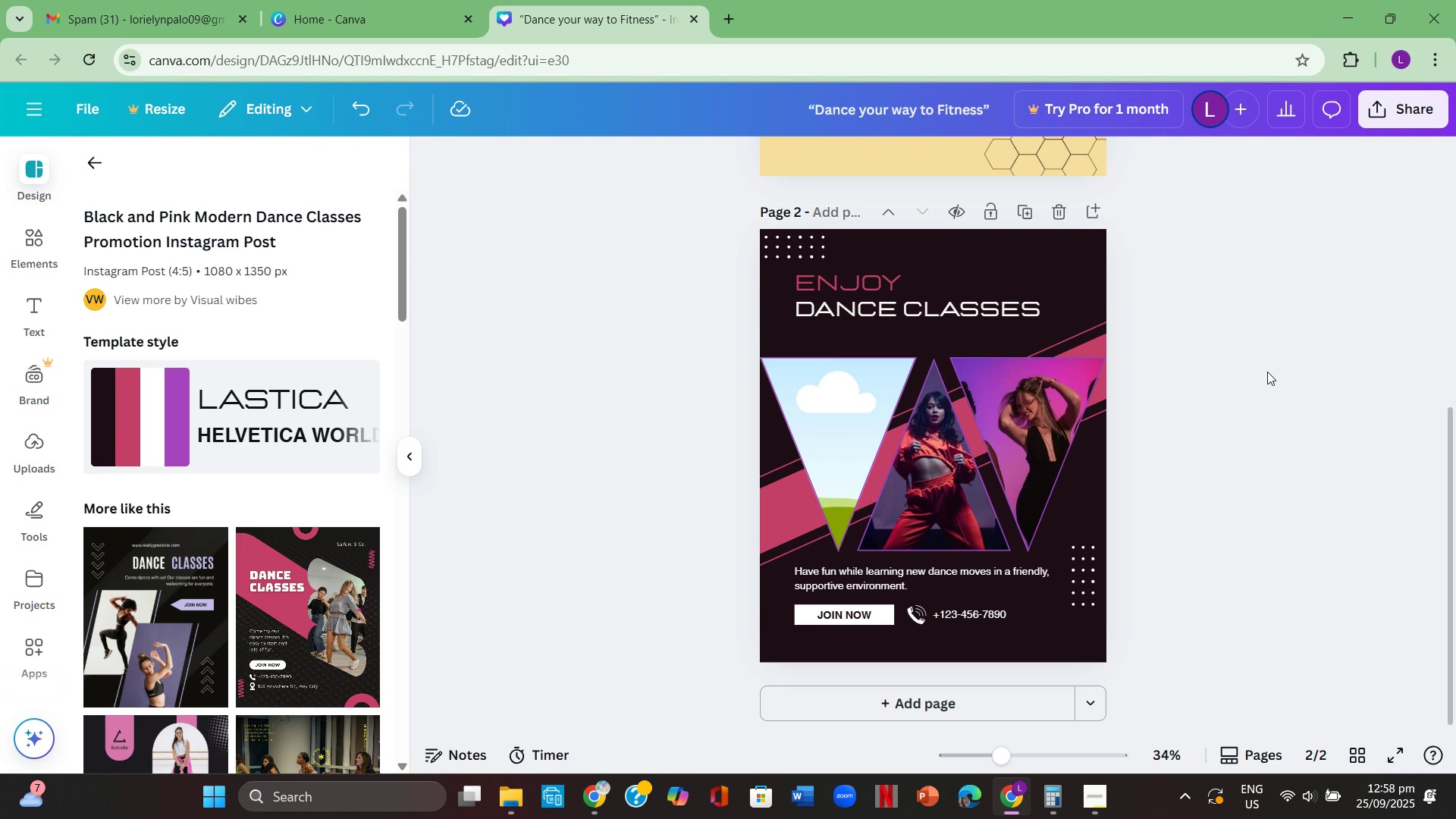 
wait(9.3)
 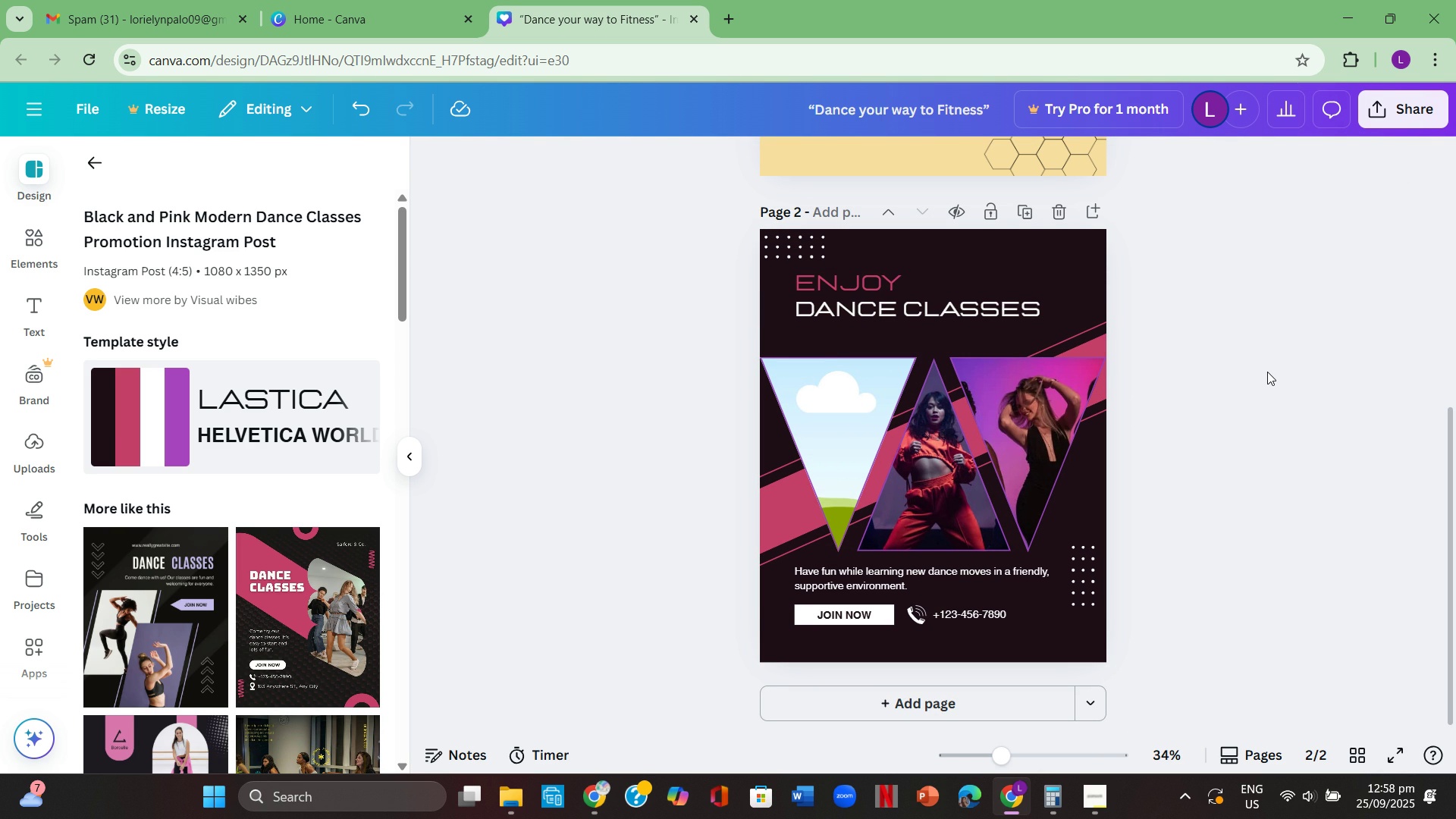 
scroll: coordinate [1181, 312], scroll_direction: up, amount: 5.0
 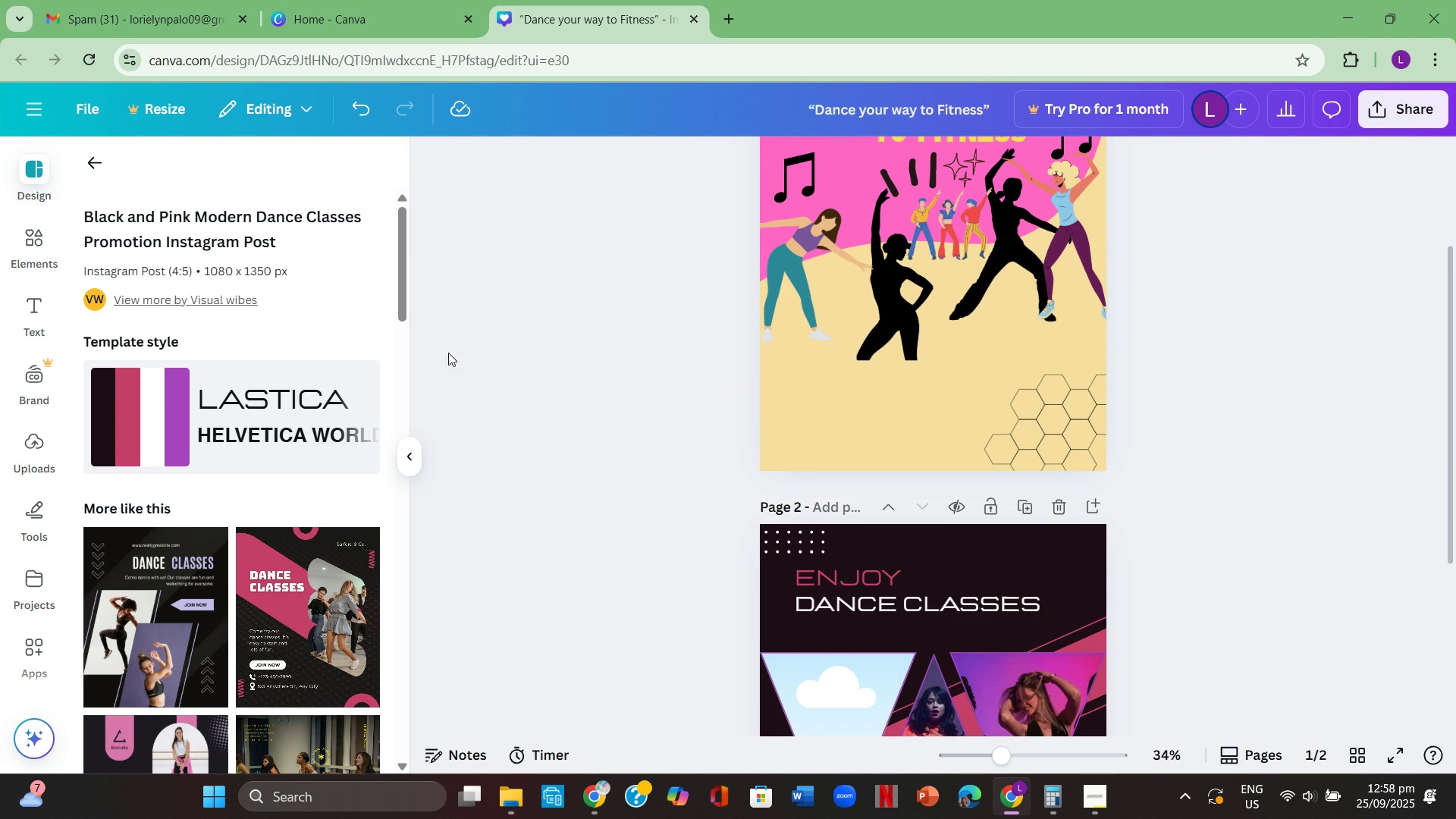 
left_click([839, 431])
 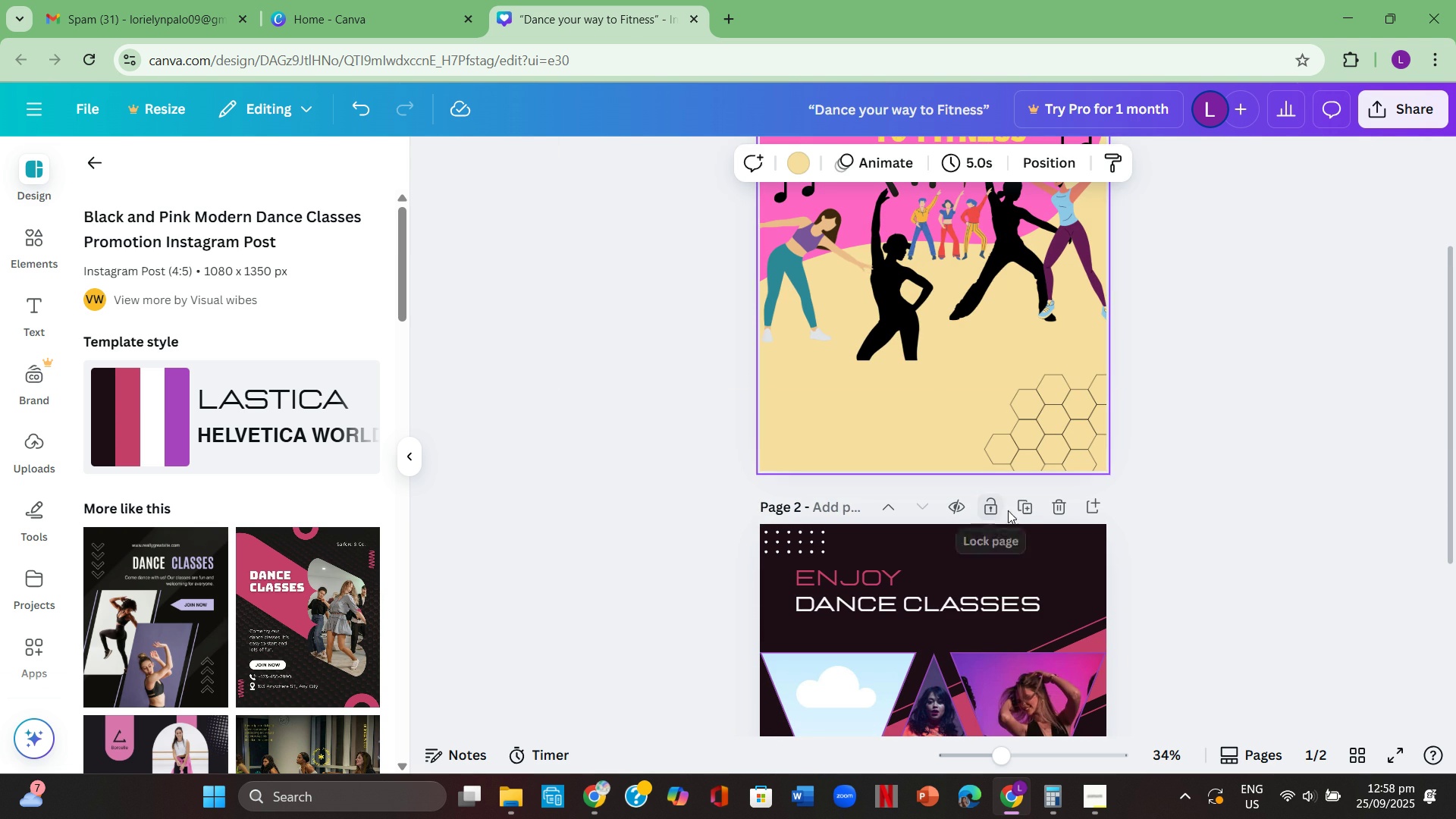 
key(T)
 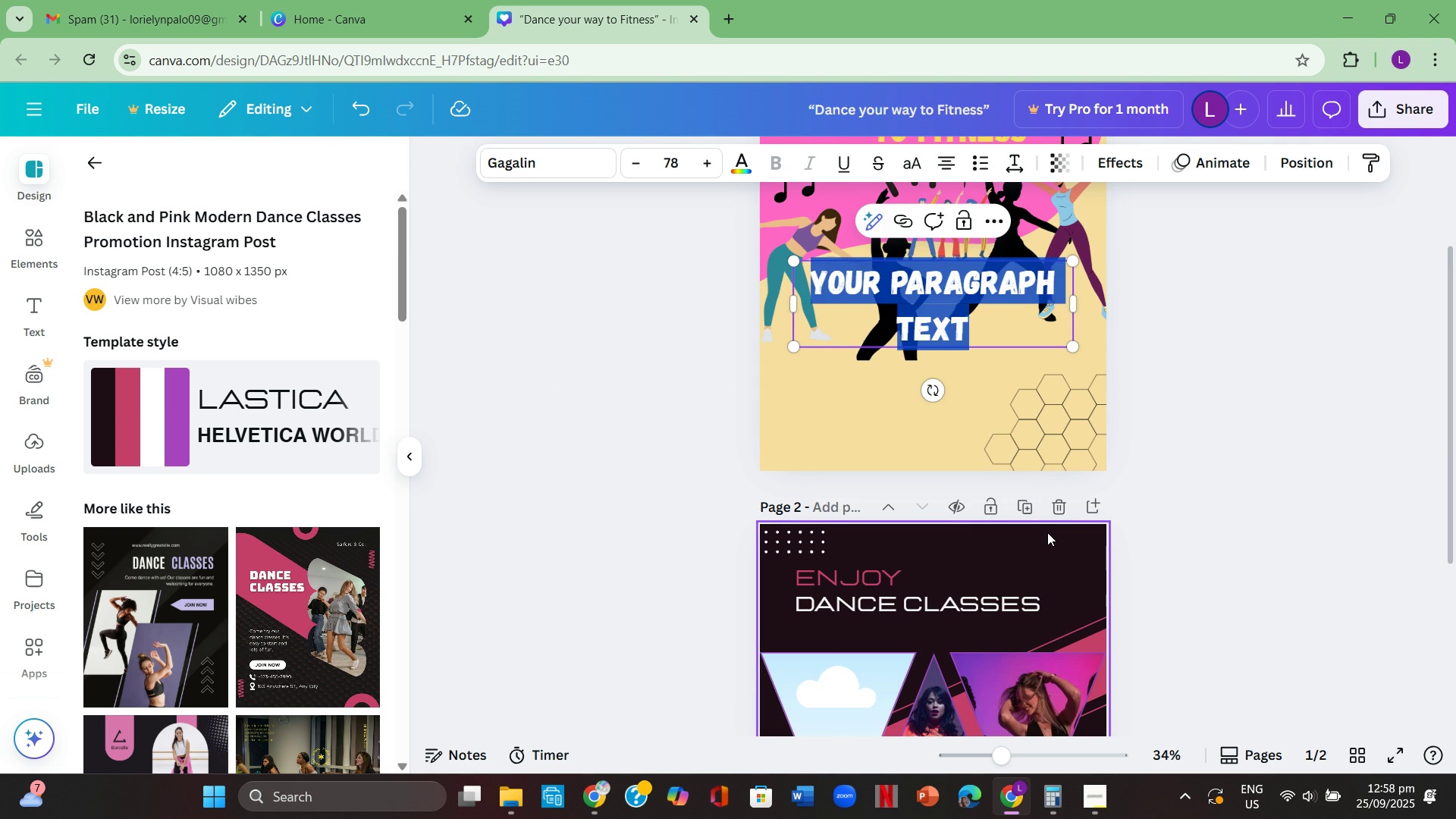 
key(Backspace)
 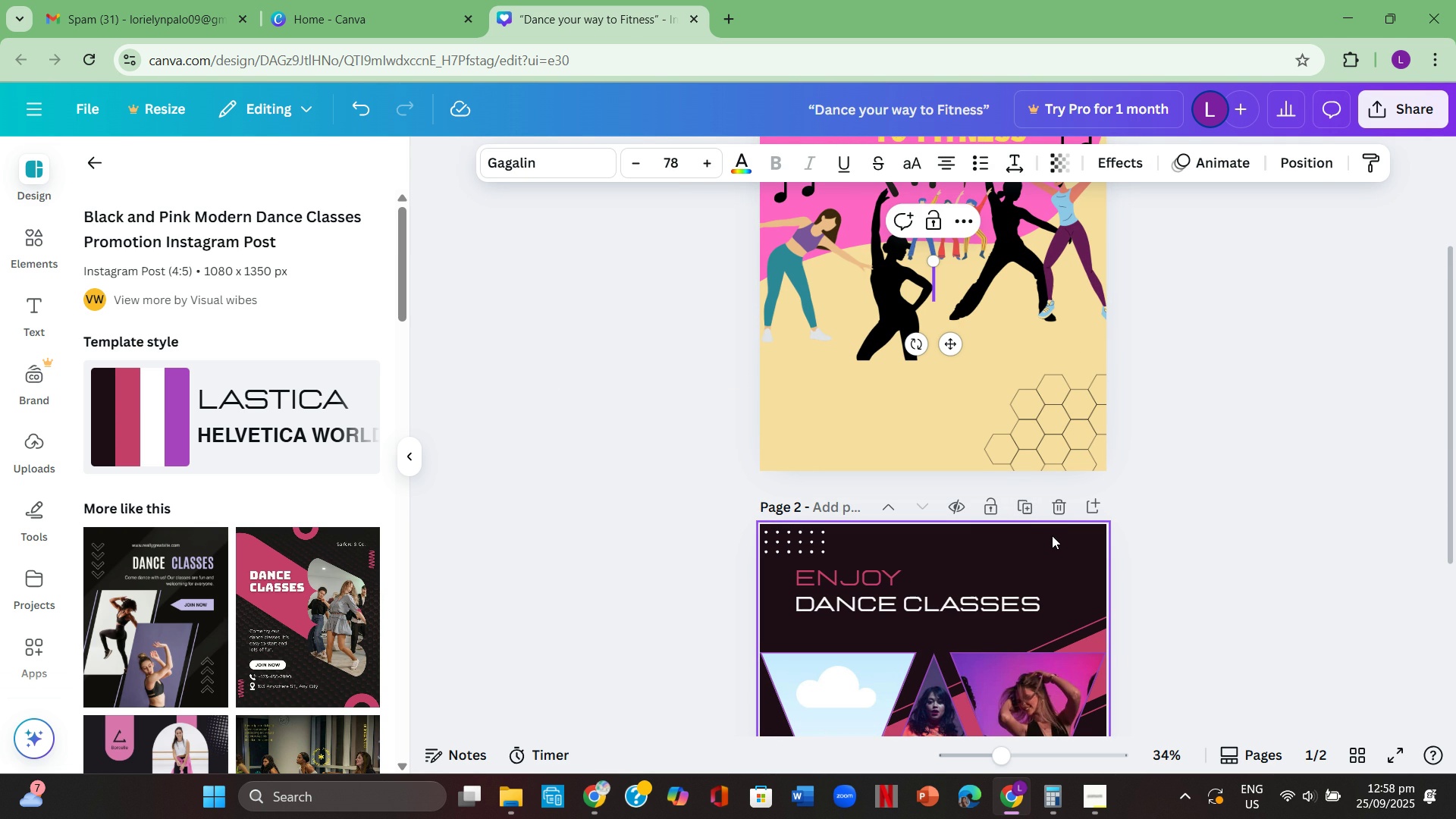 
type(Join oi)
key(Backspace)
type(ur zumba class)
 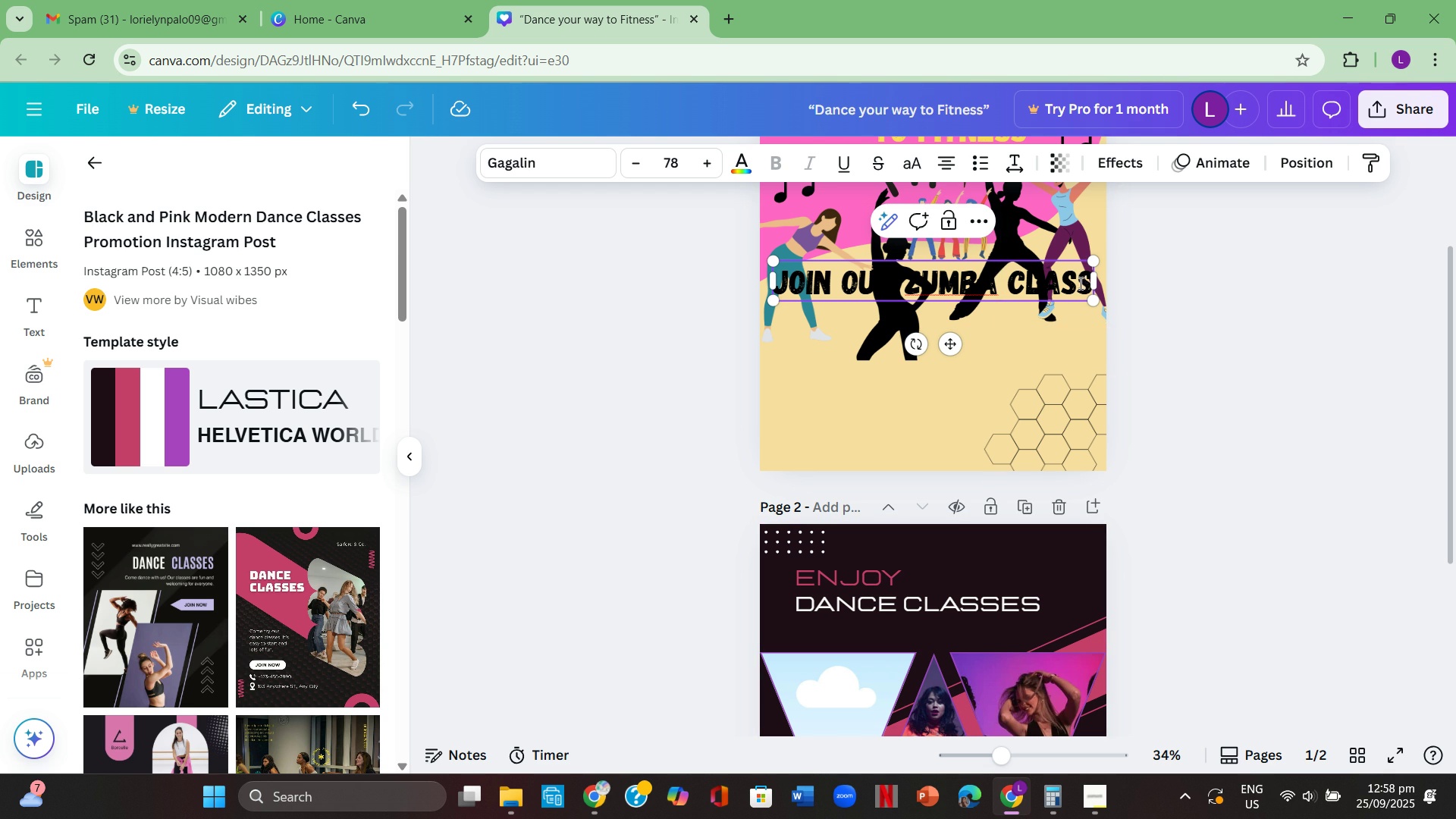 
left_click([1093, 340])
 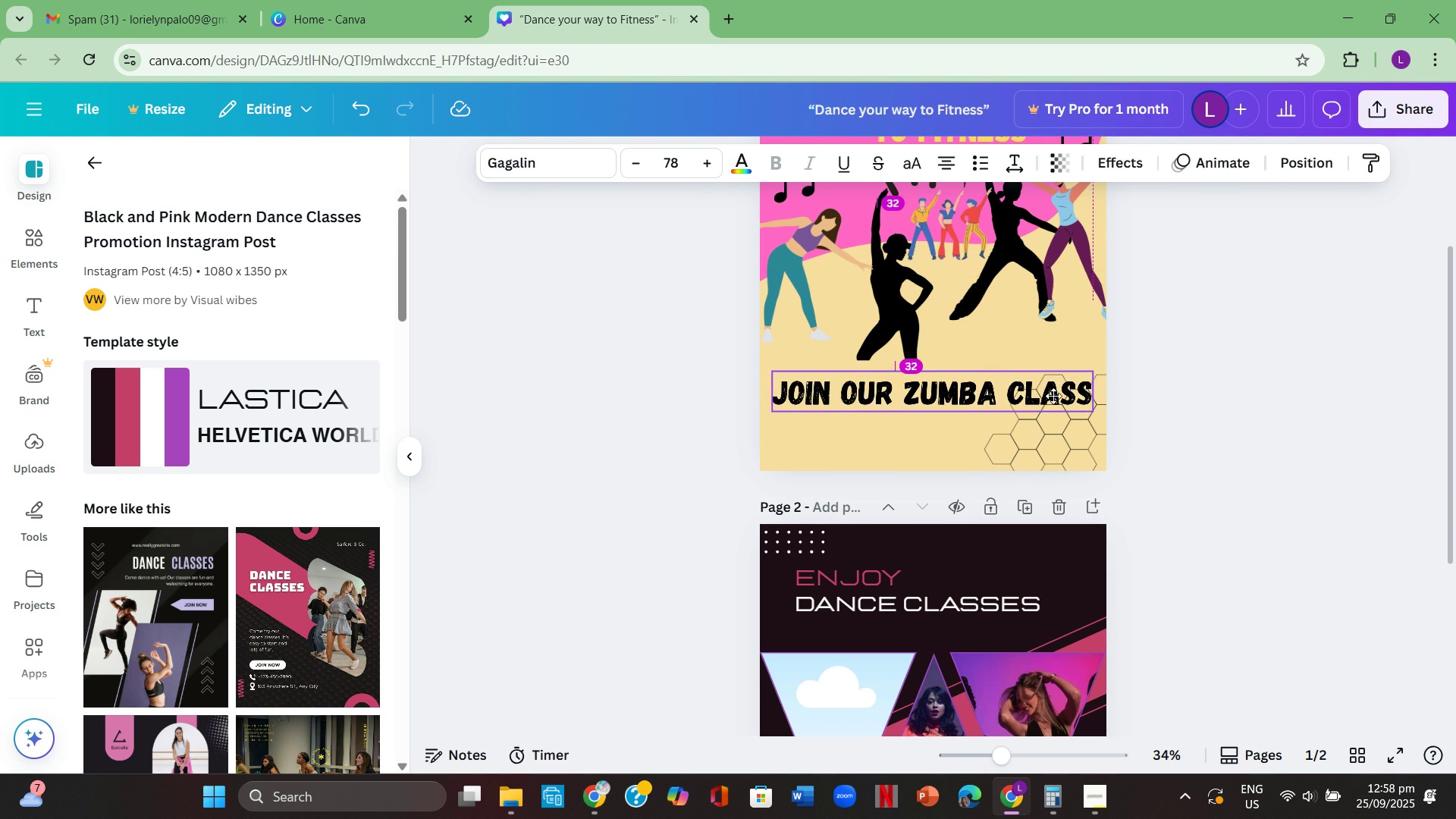 
left_click([1063, 399])
 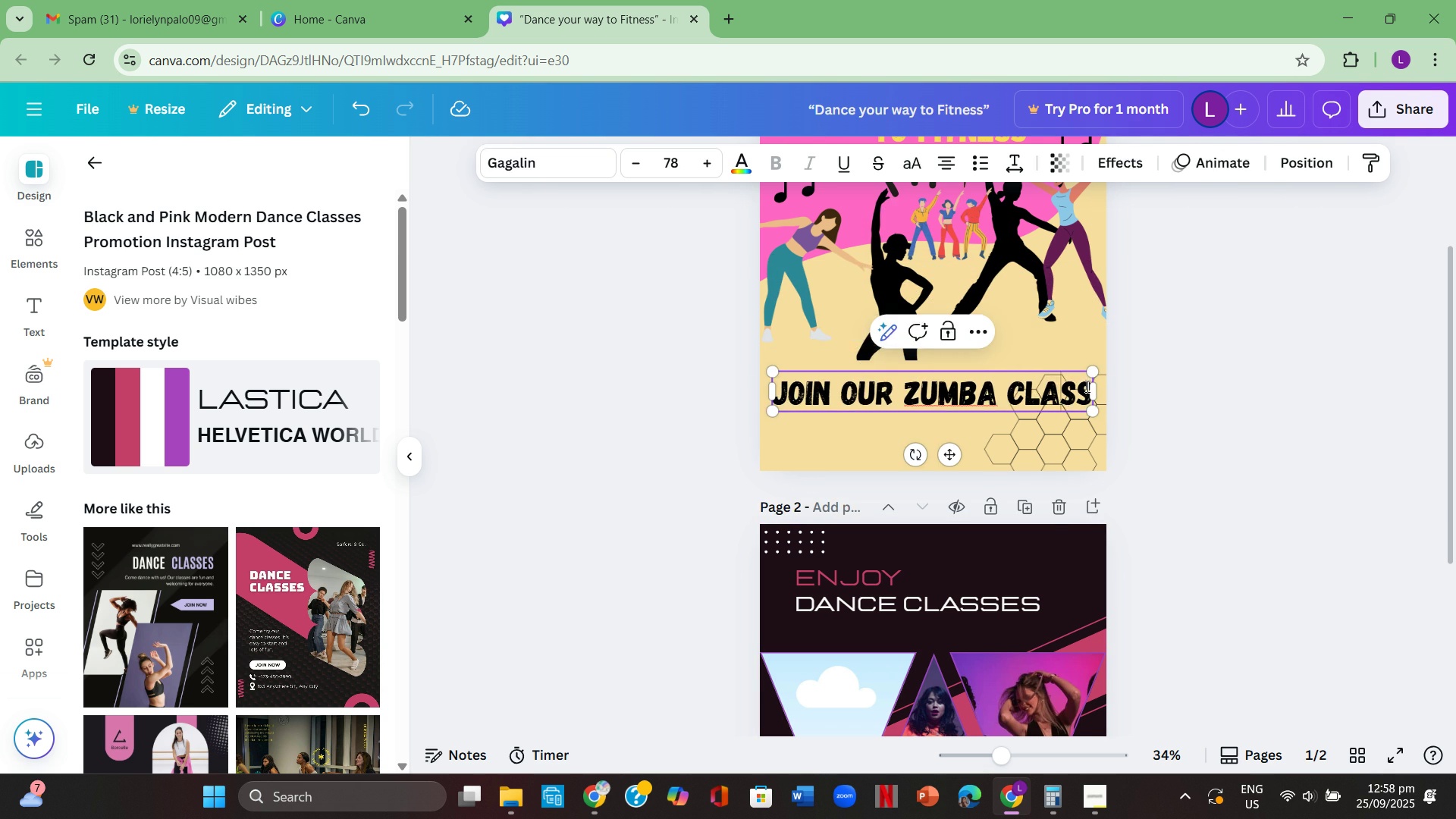 
scroll: coordinate [1087, 384], scroll_direction: up, amount: 3.0
 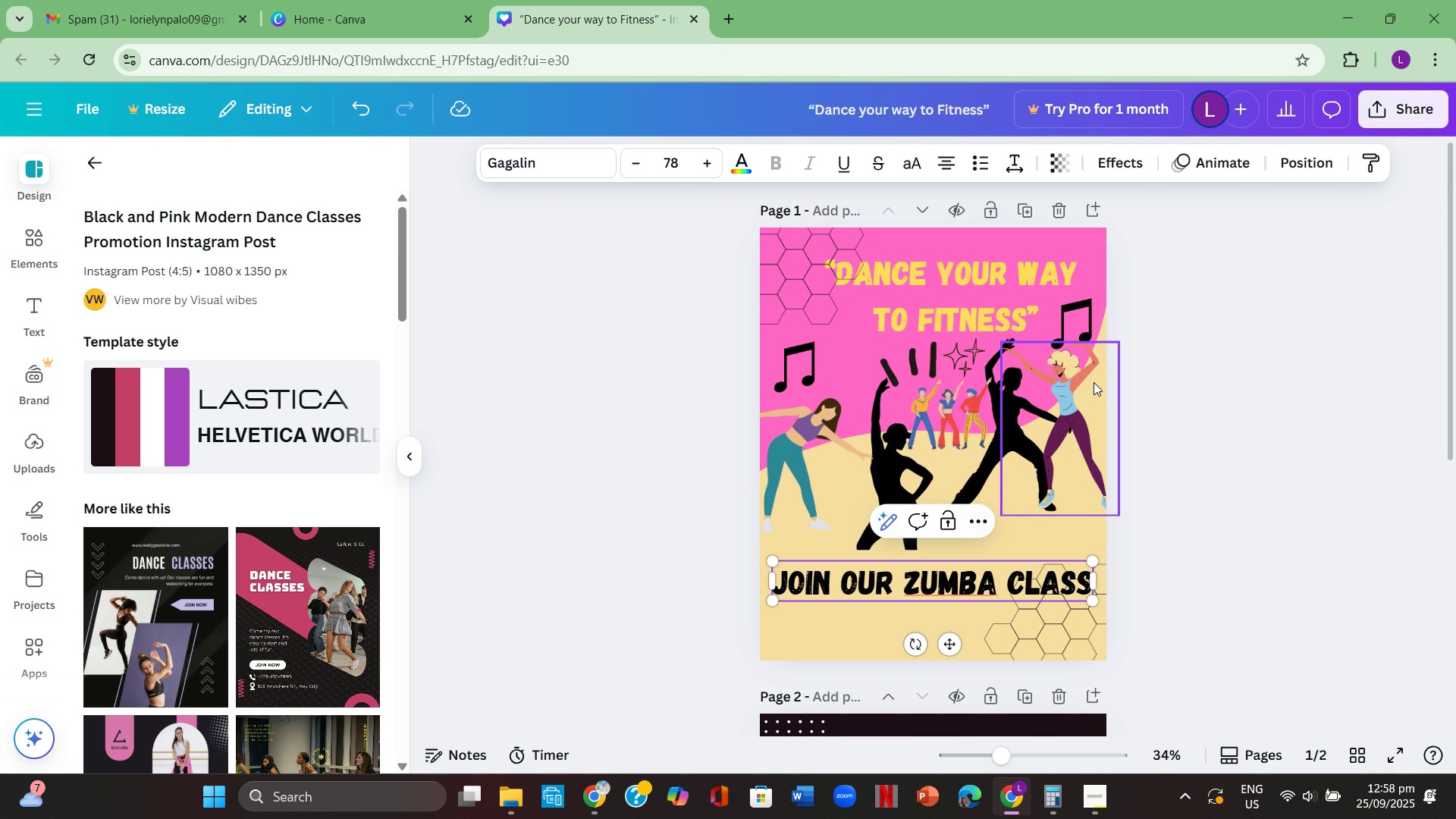 
scroll: coordinate [1094, 382], scroll_direction: down, amount: 1.0
 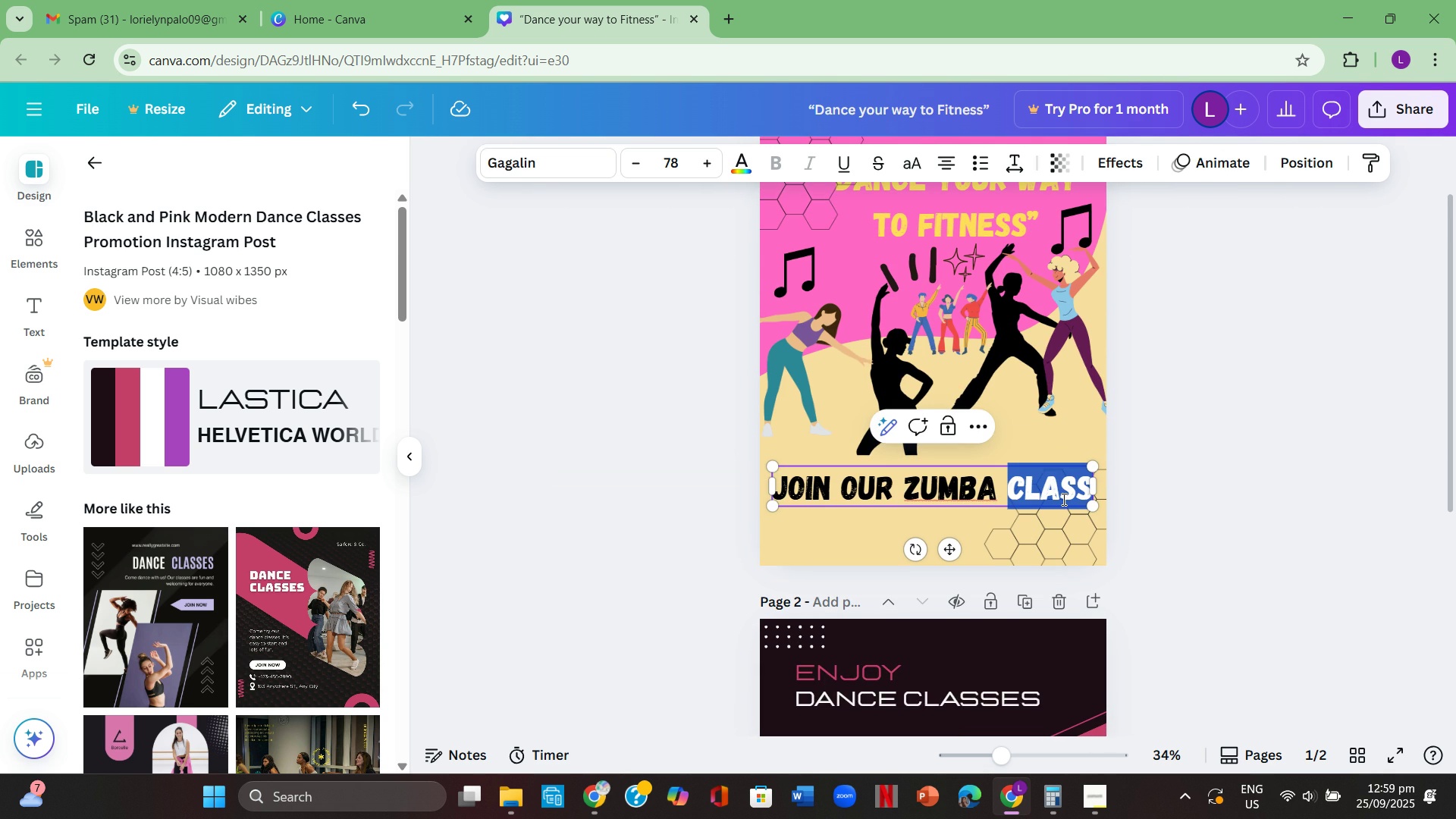 
double_click([1062, 499])
 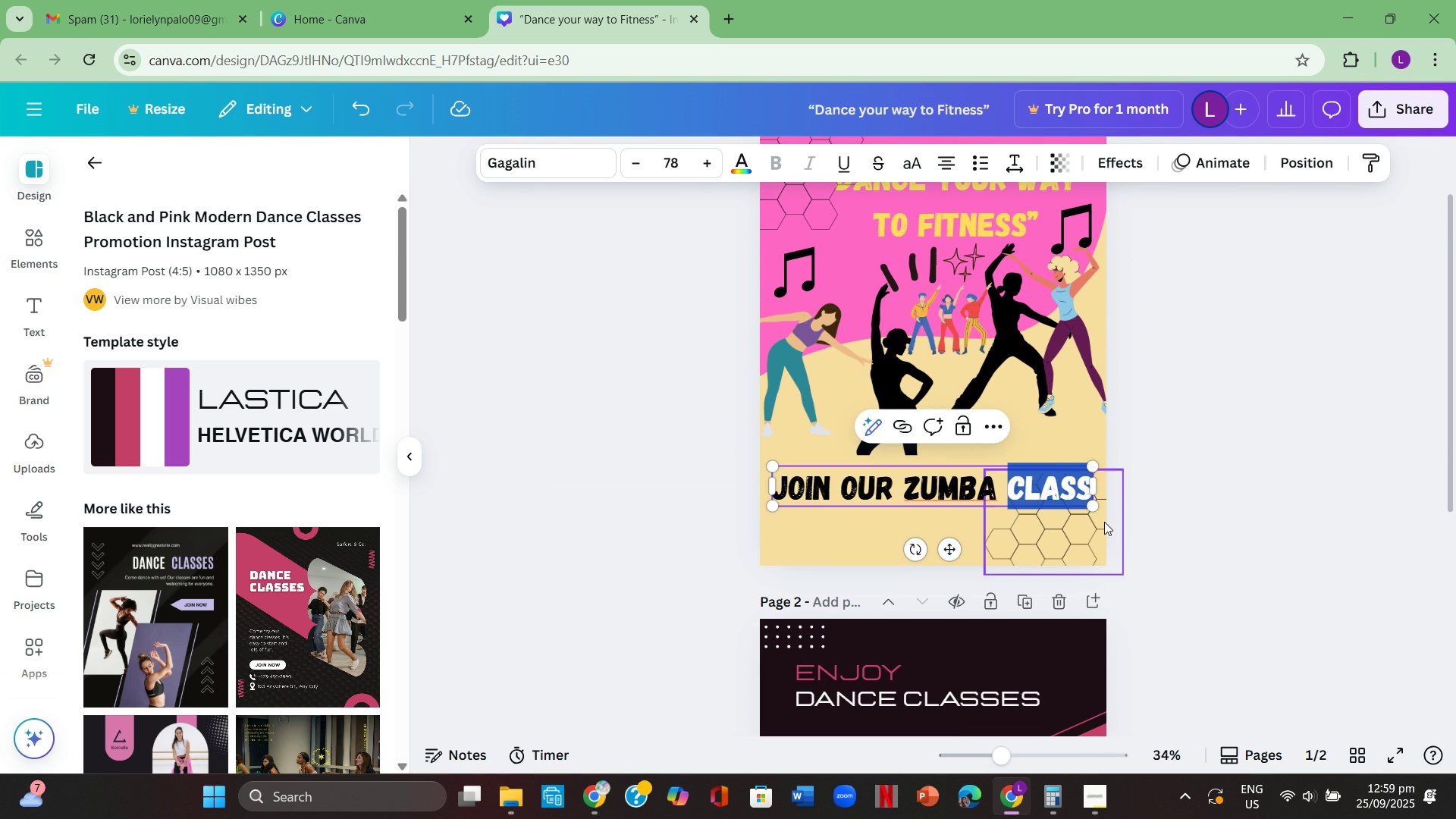 
key(Control+ControlLeft)
 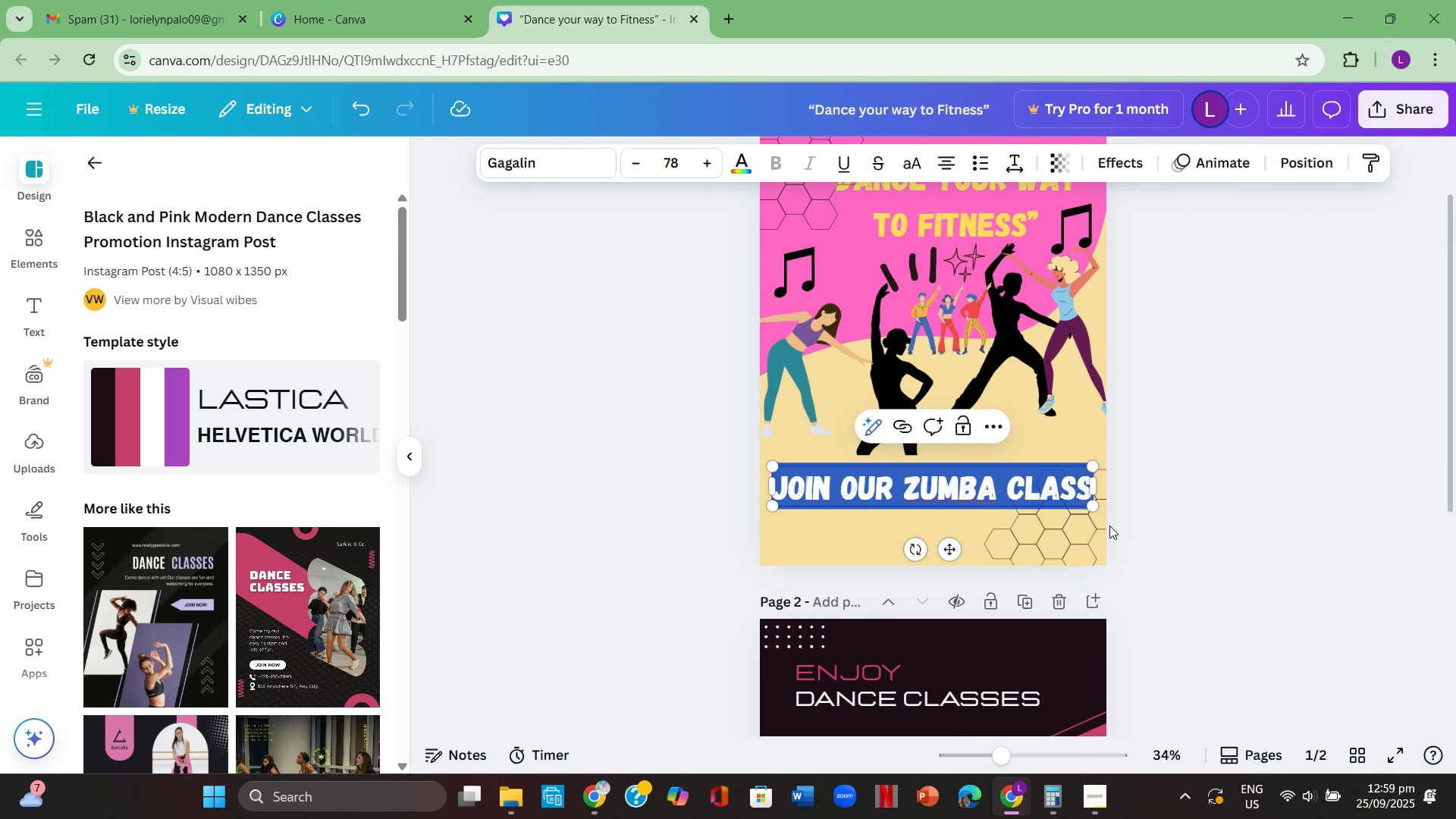 
key(Control+A)
 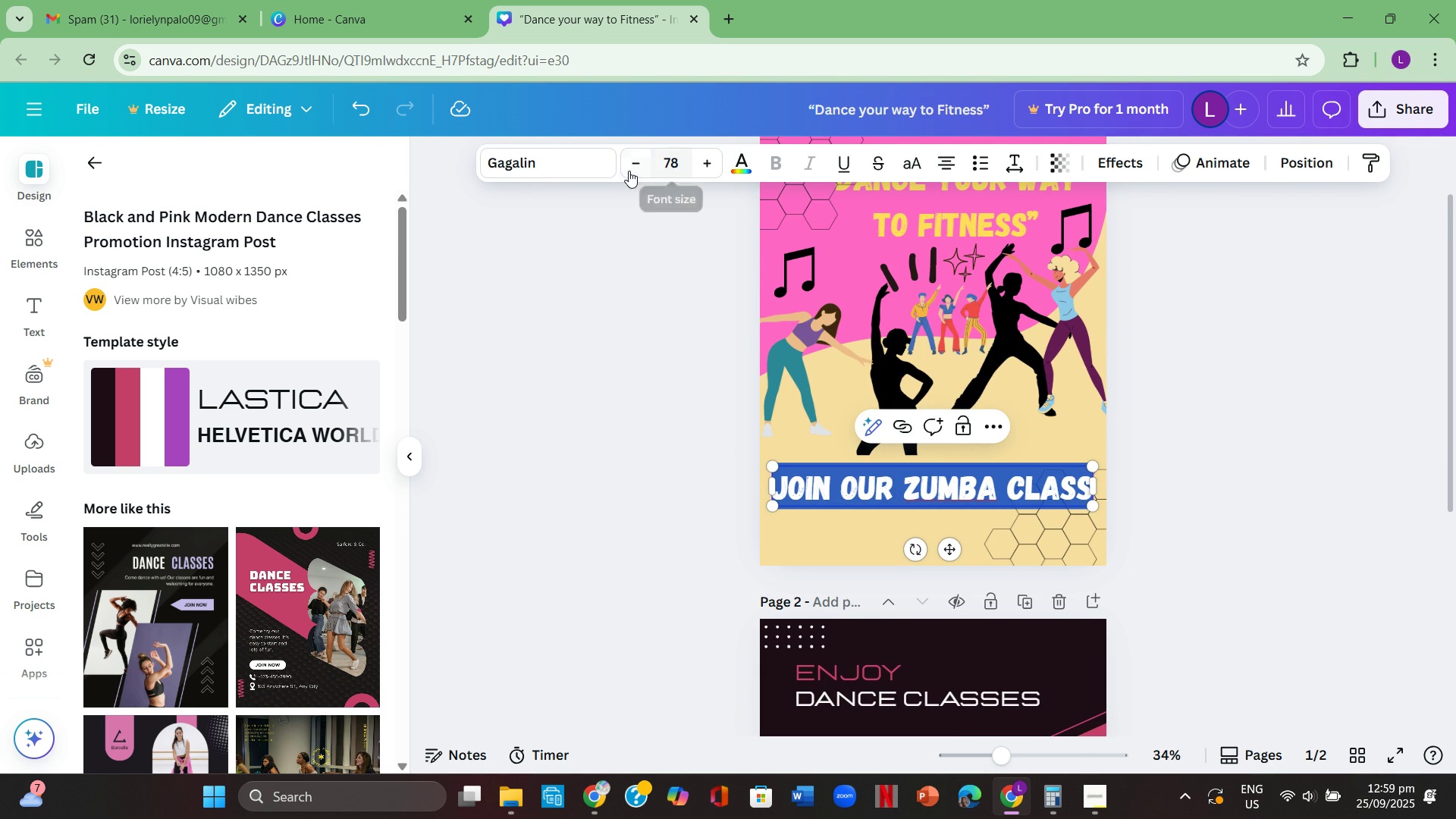 
double_click([629, 170])
 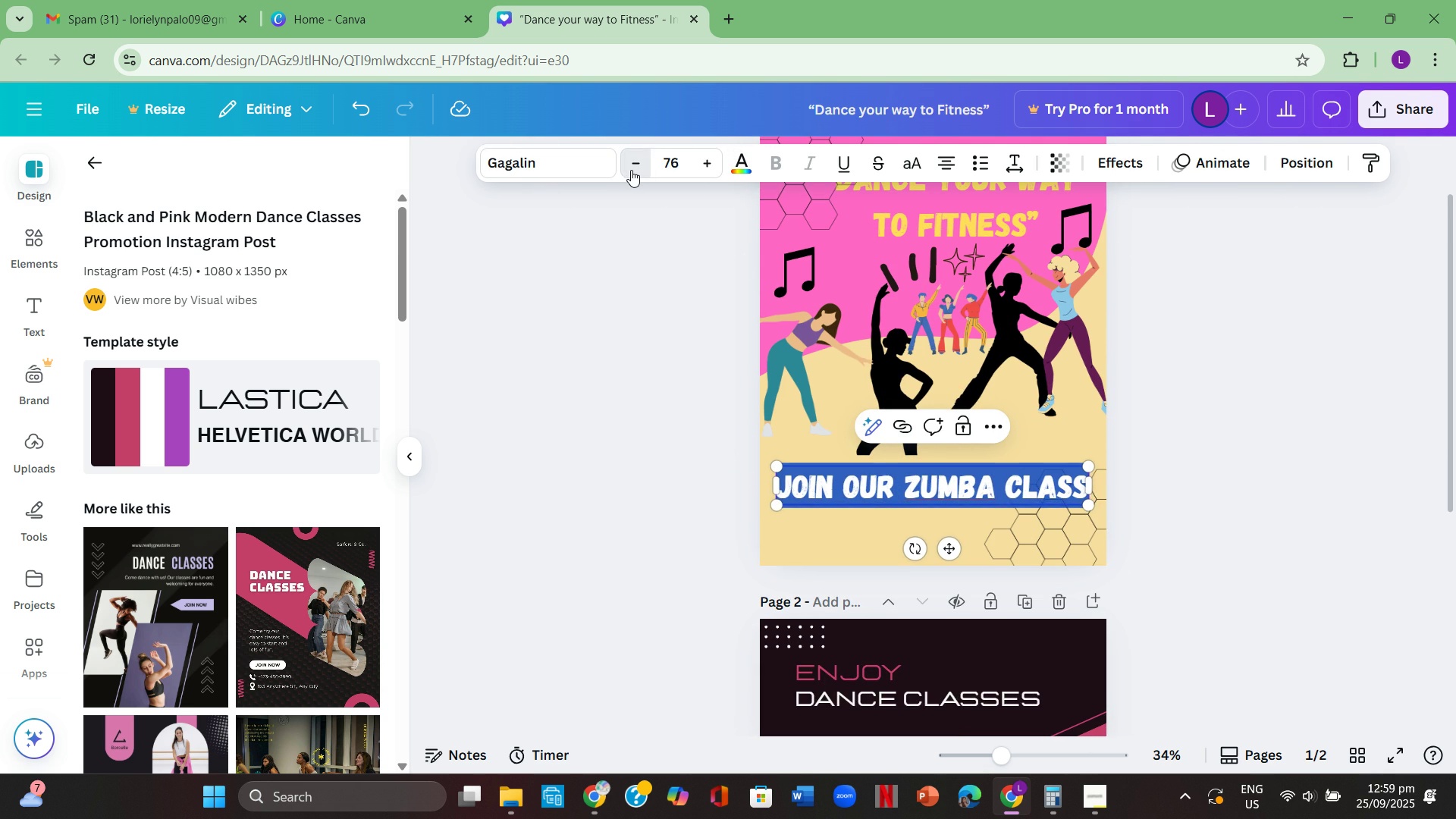 
triple_click([630, 170])
 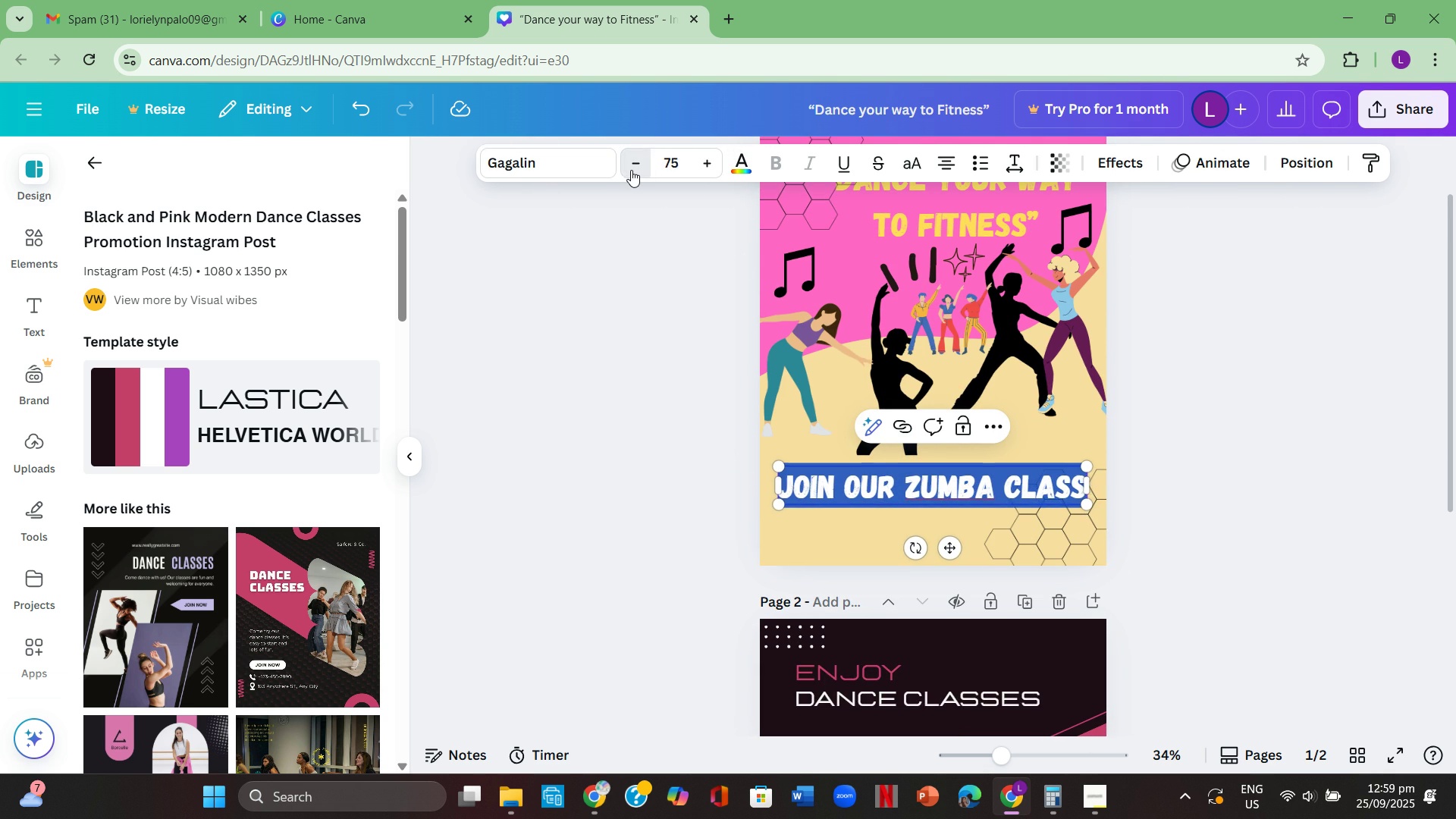 
triple_click([631, 170])
 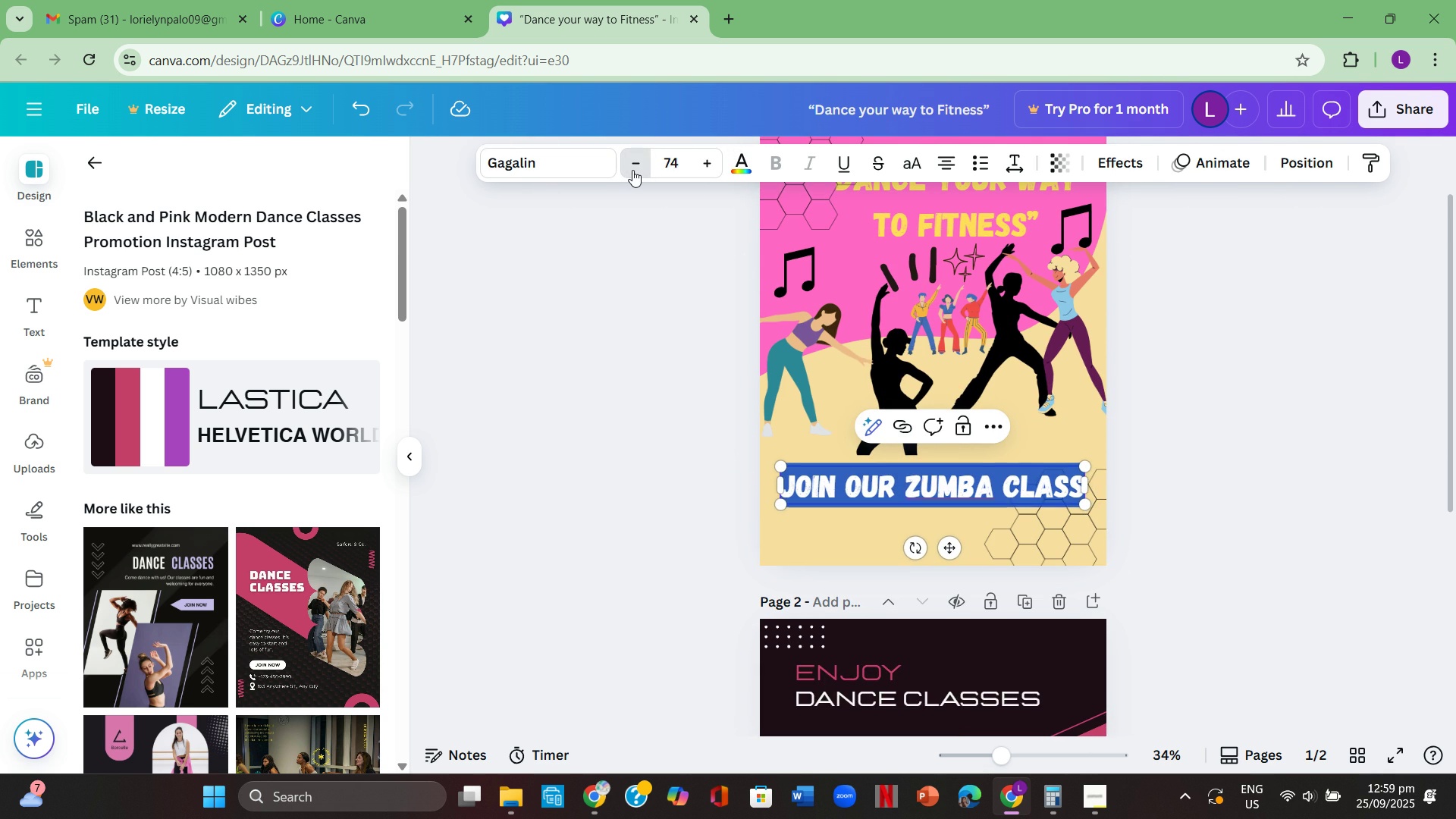 
triple_click([631, 170])
 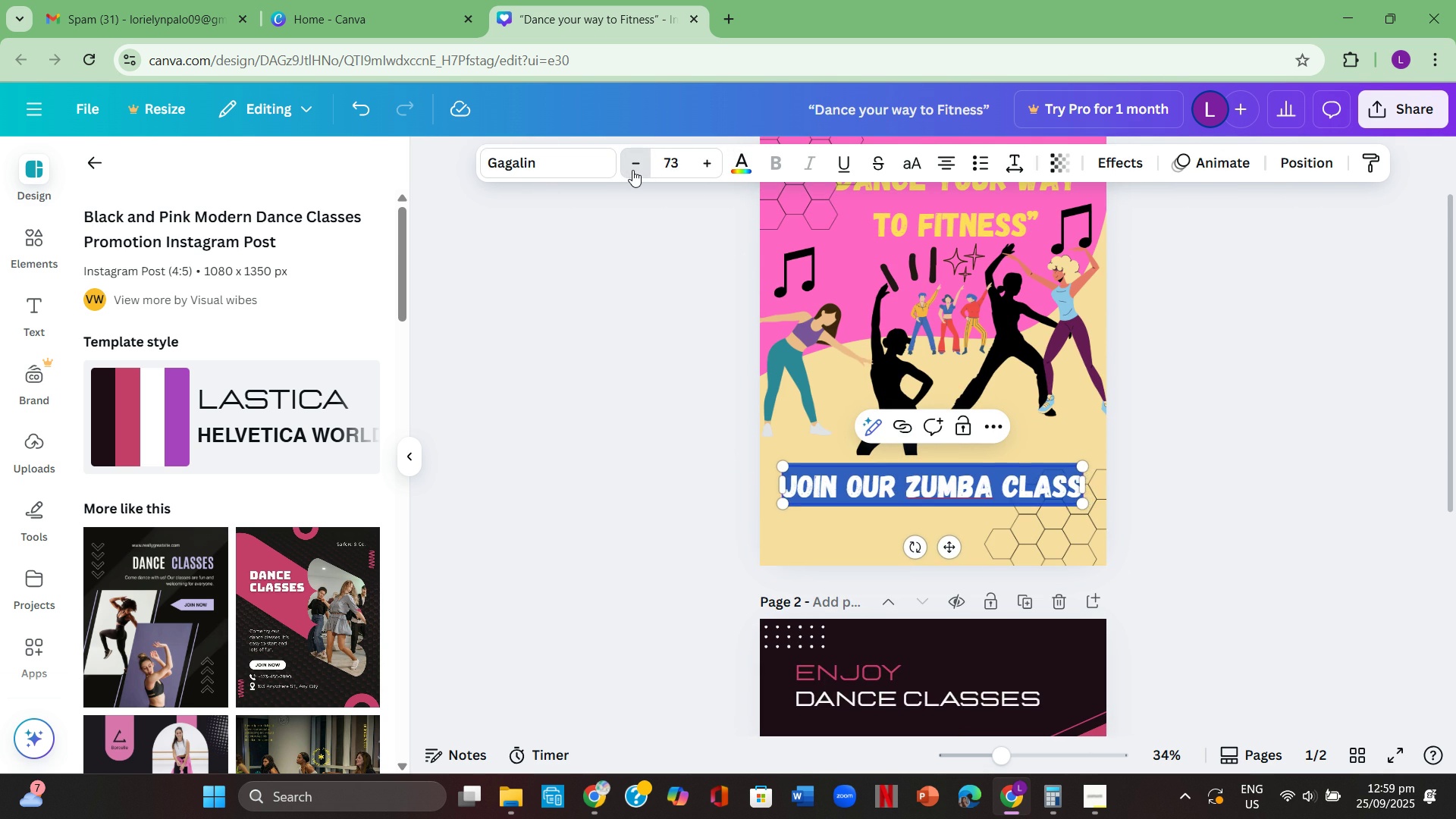 
triple_click([632, 170])
 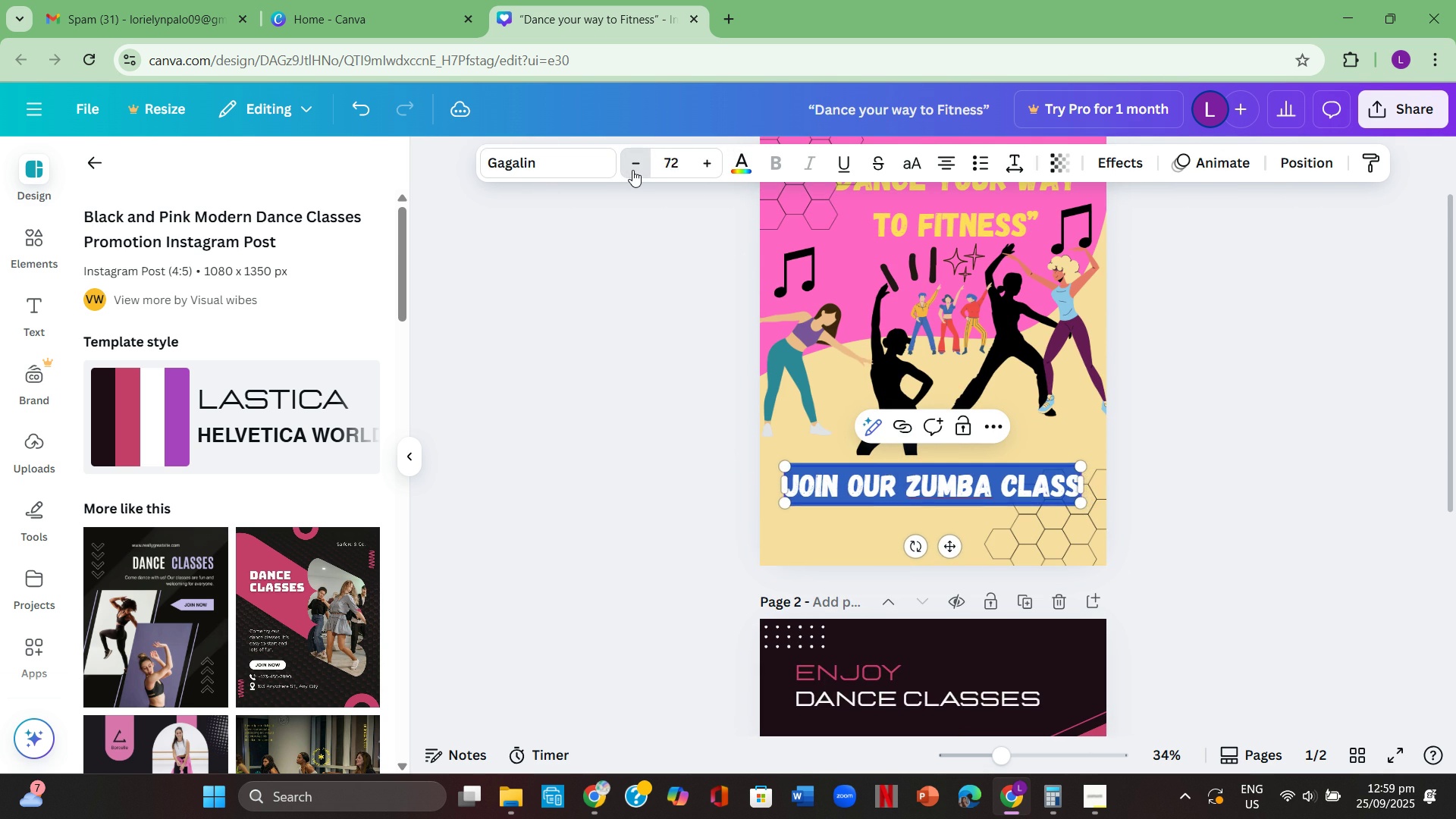 
triple_click([632, 170])
 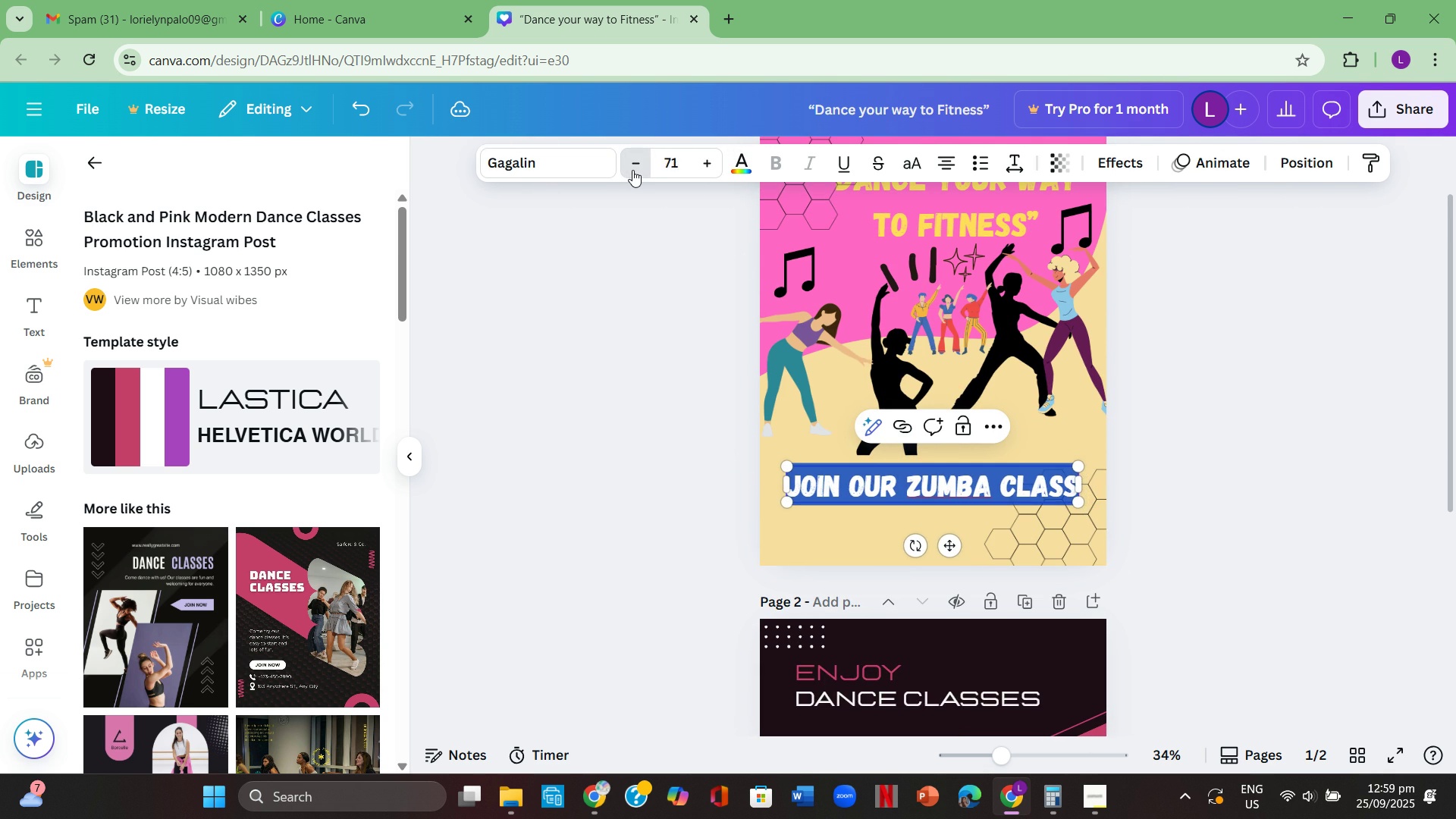 
triple_click([632, 170])
 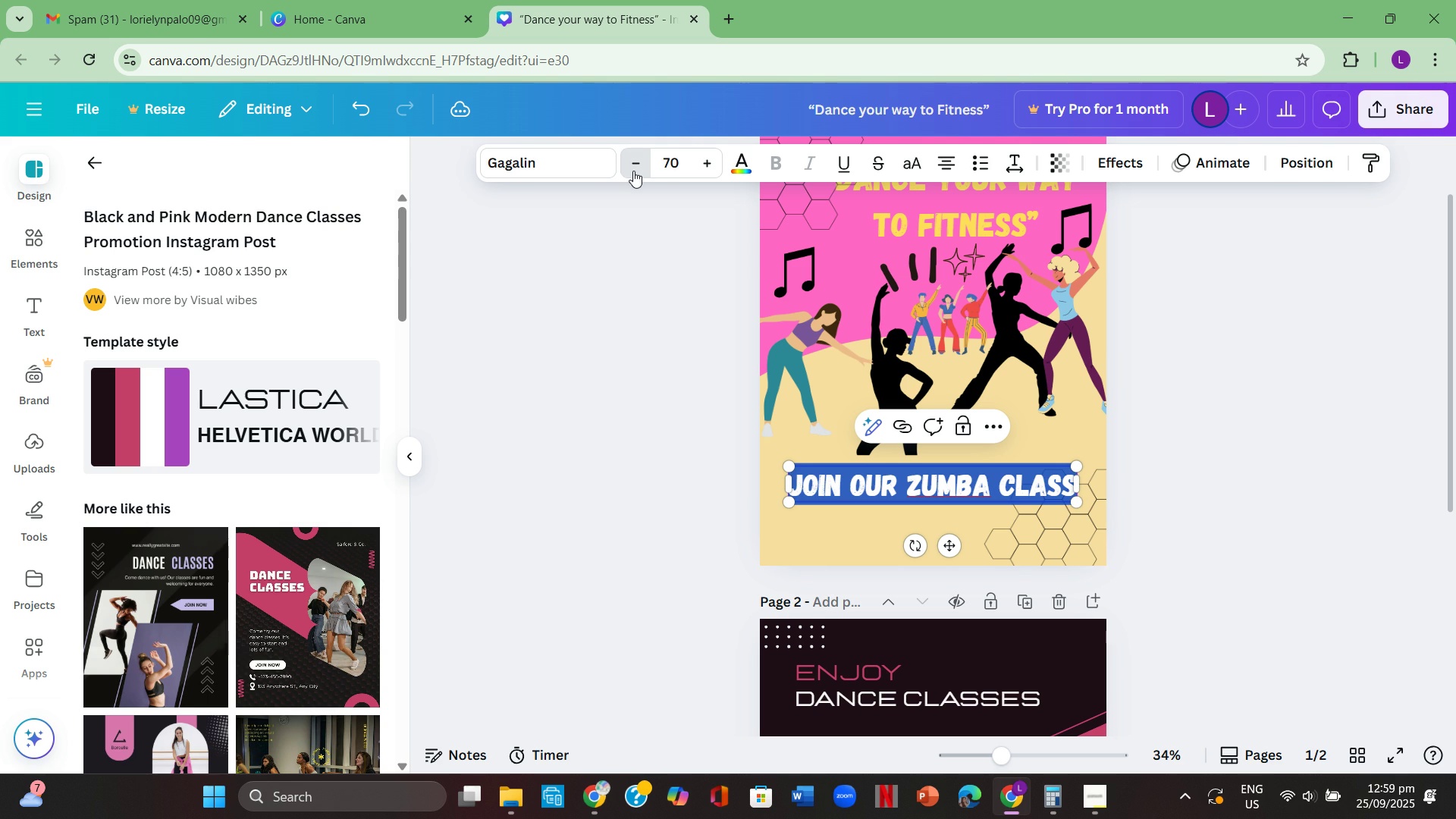 
triple_click([632, 170])
 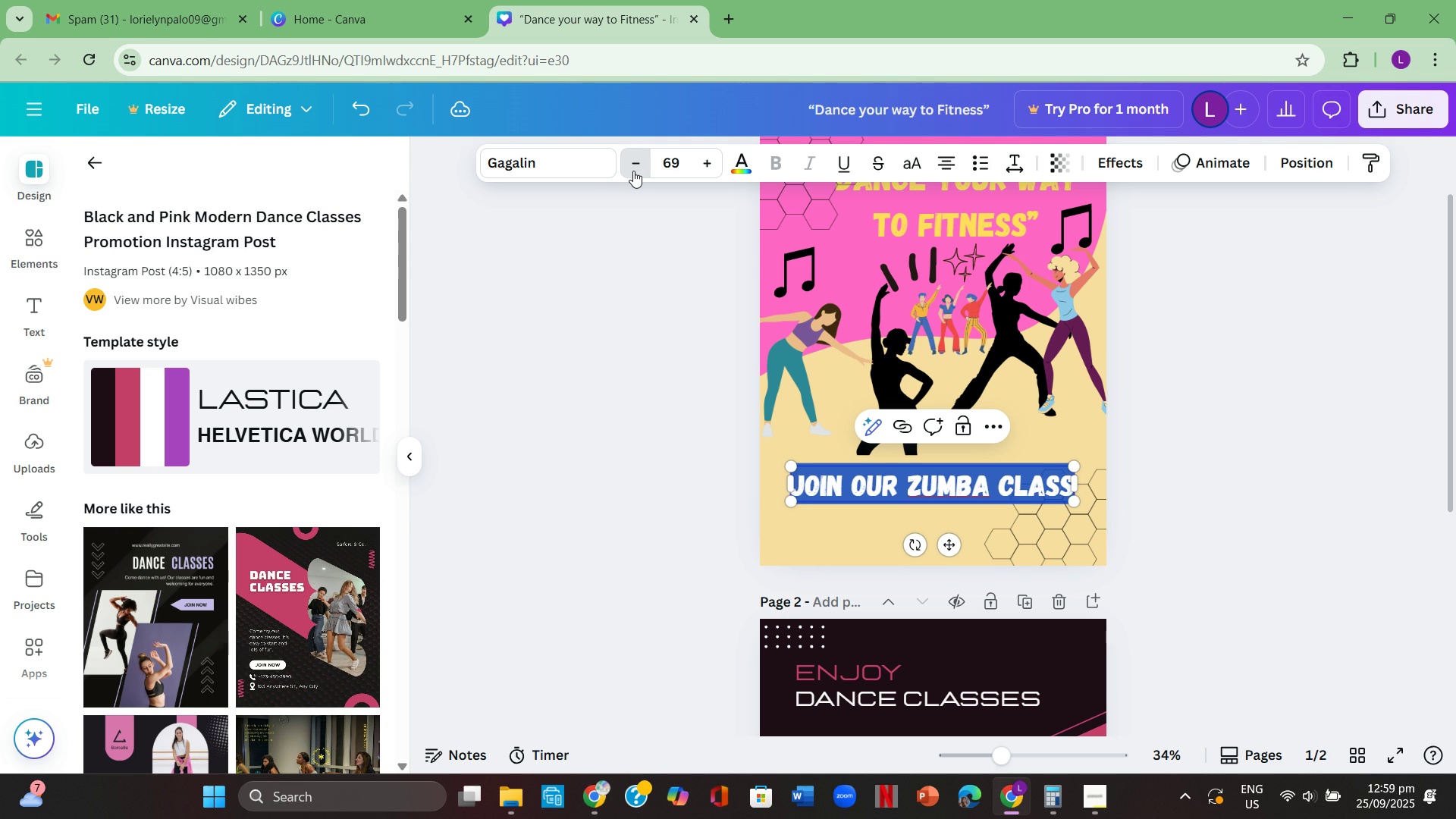 
triple_click([633, 171])
 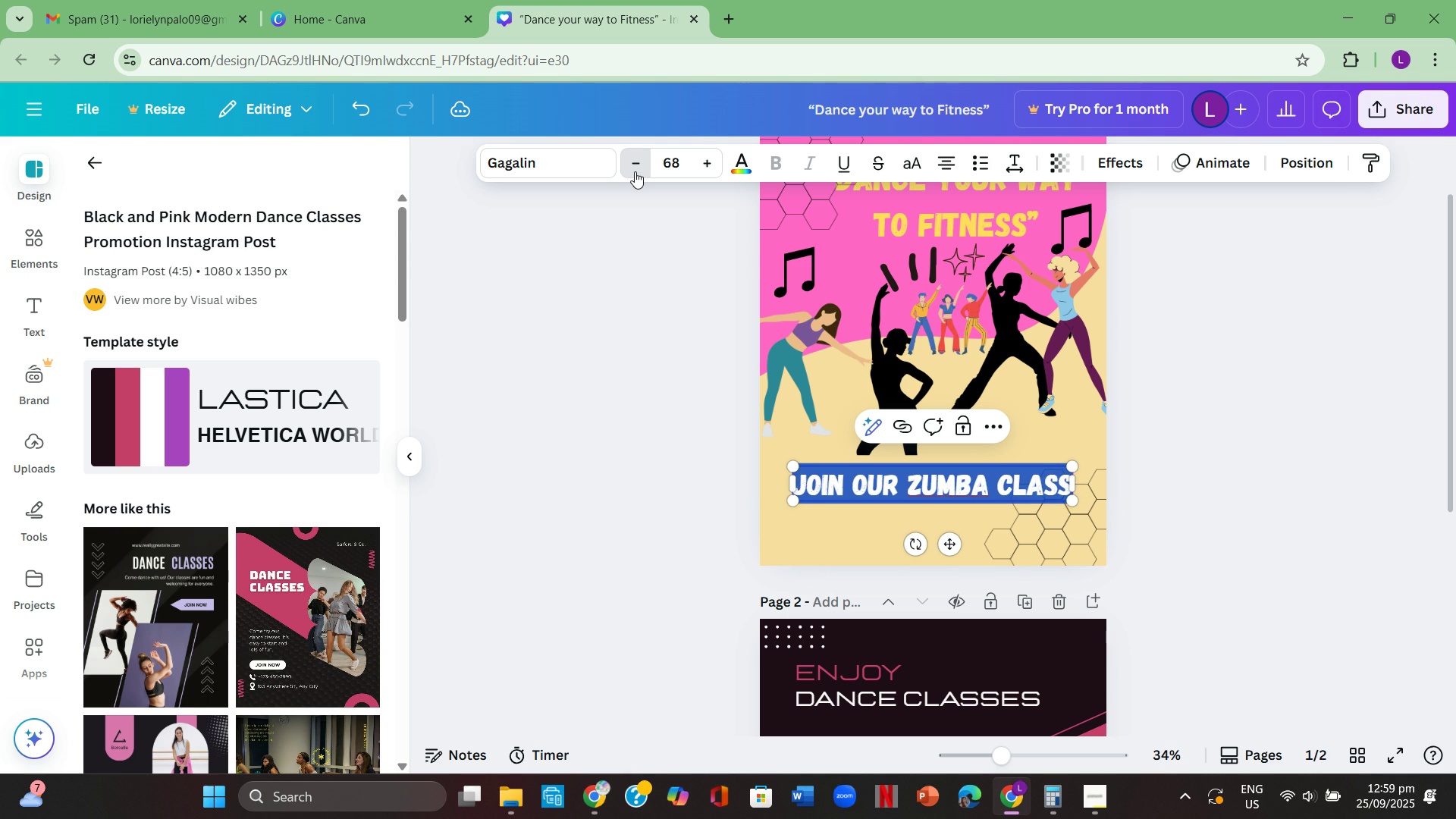 
triple_click([635, 171])
 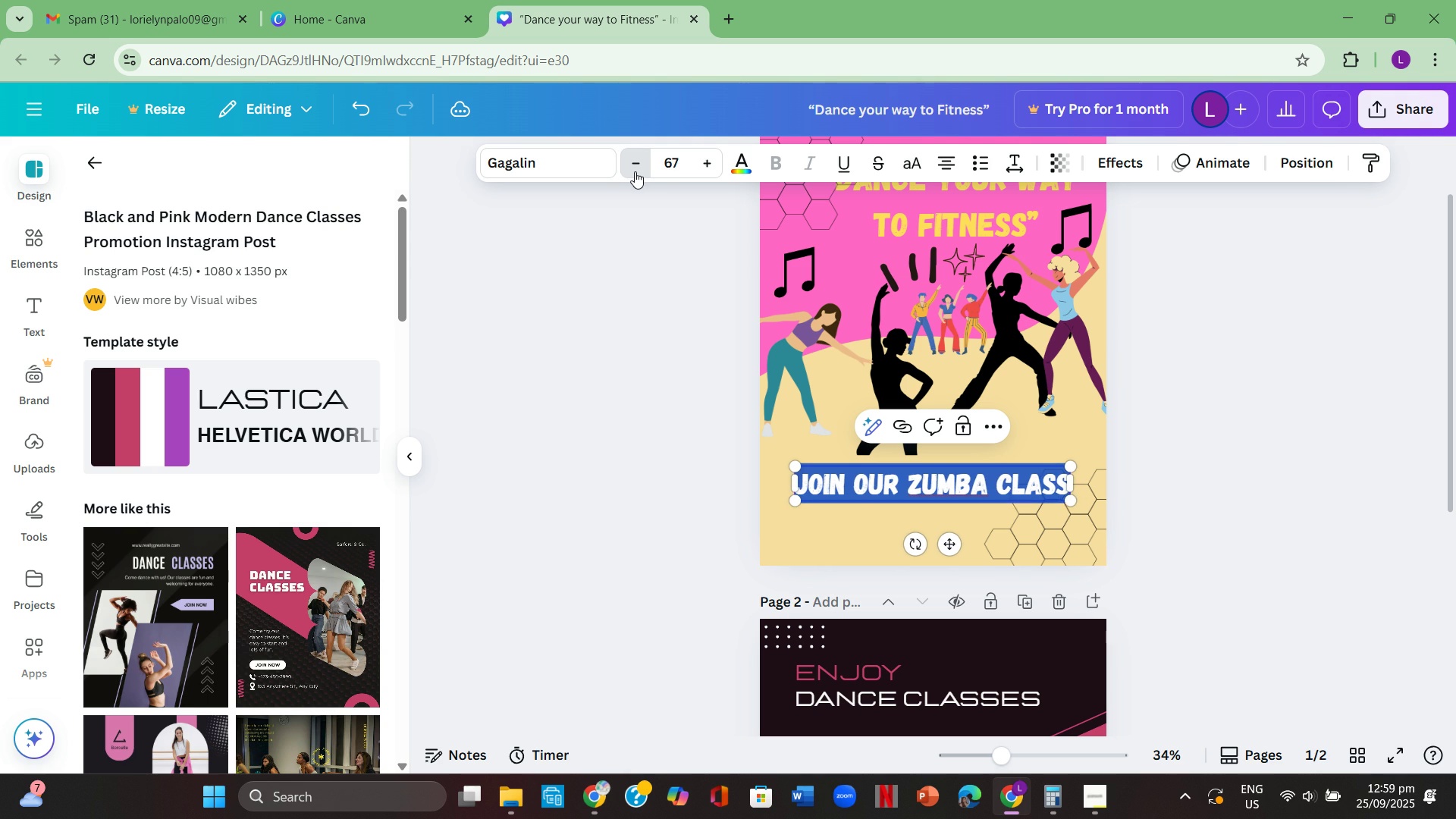 
triple_click([635, 171])
 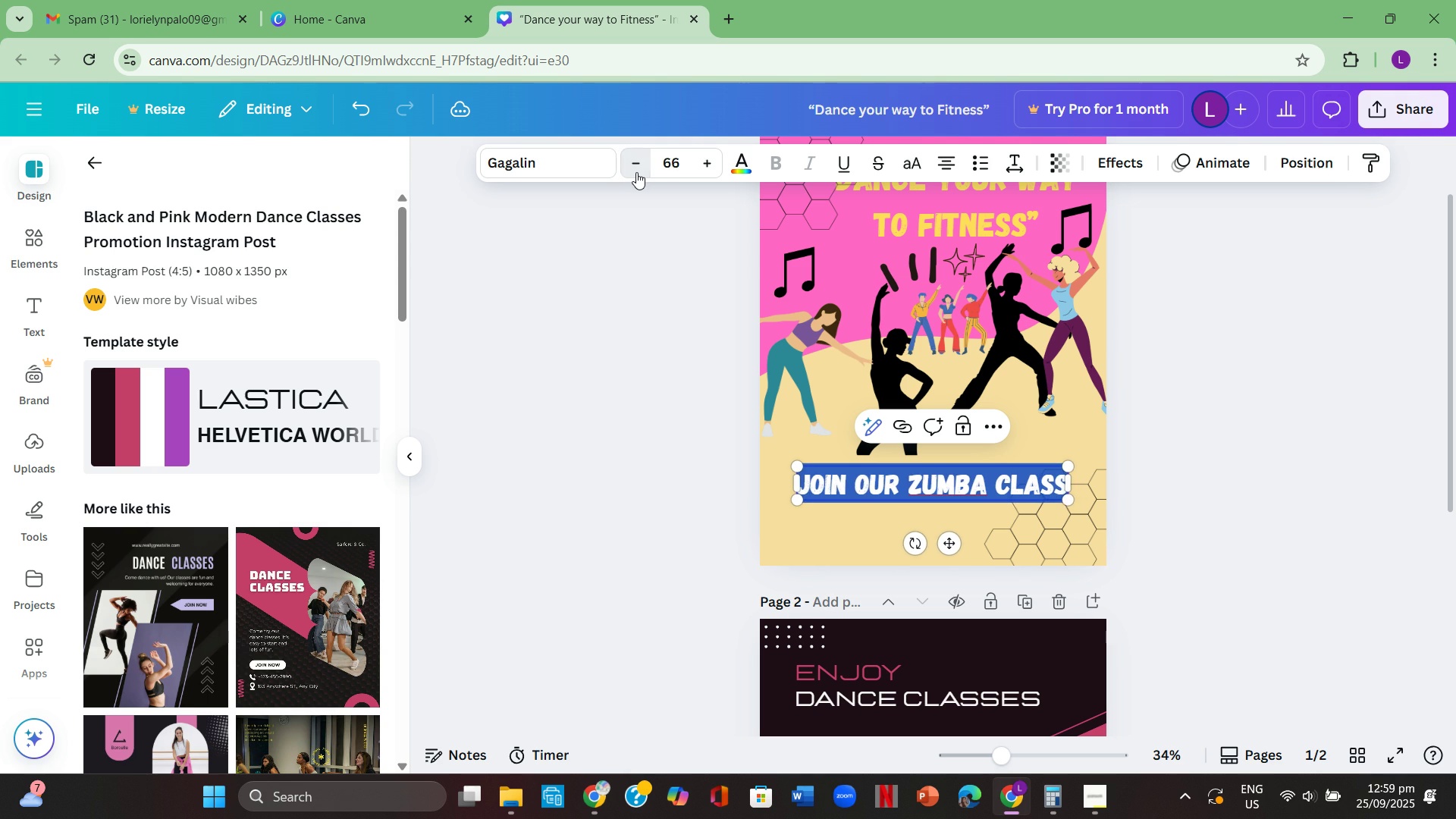 
triple_click([636, 172])
 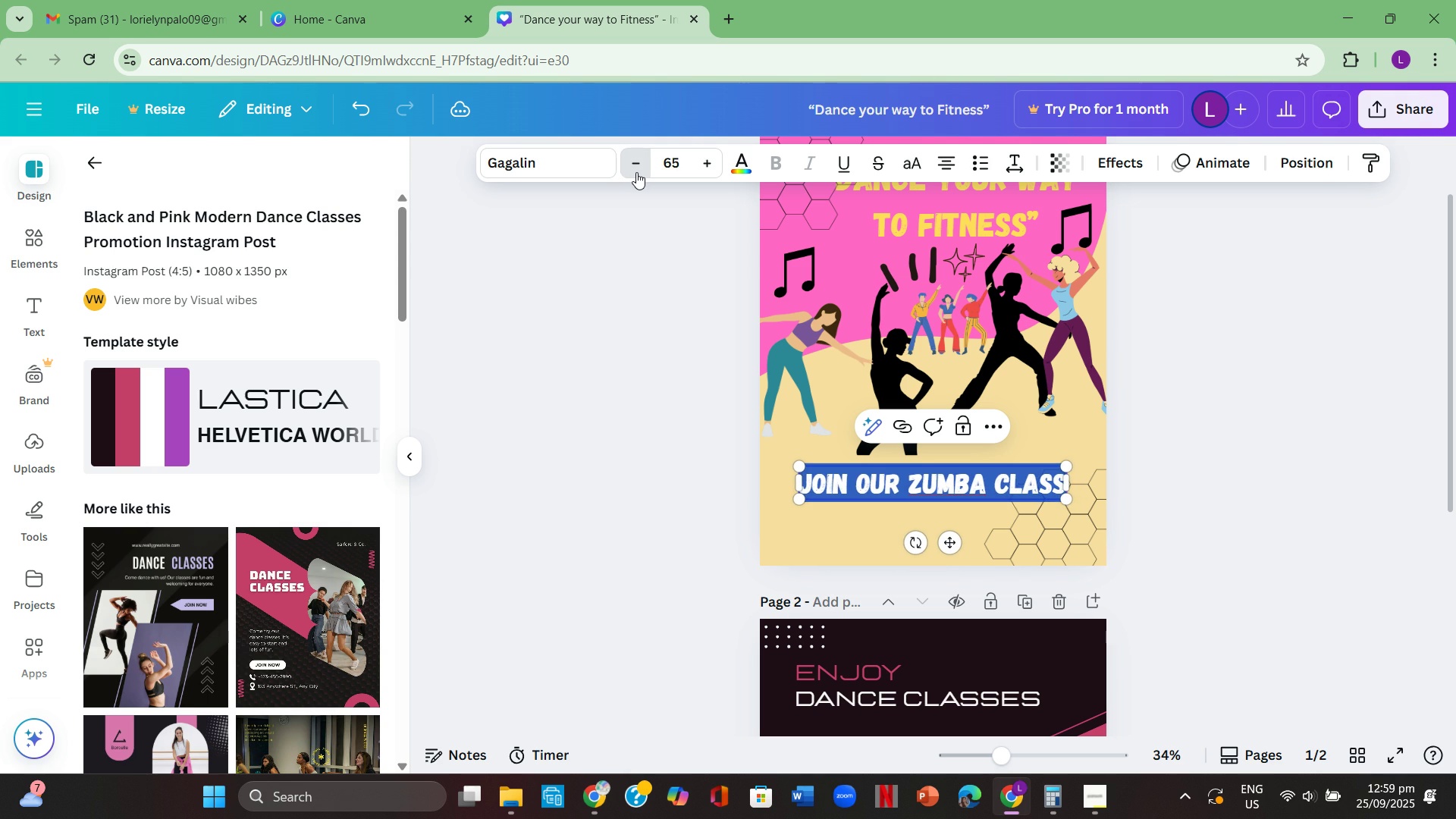 
triple_click([636, 172])
 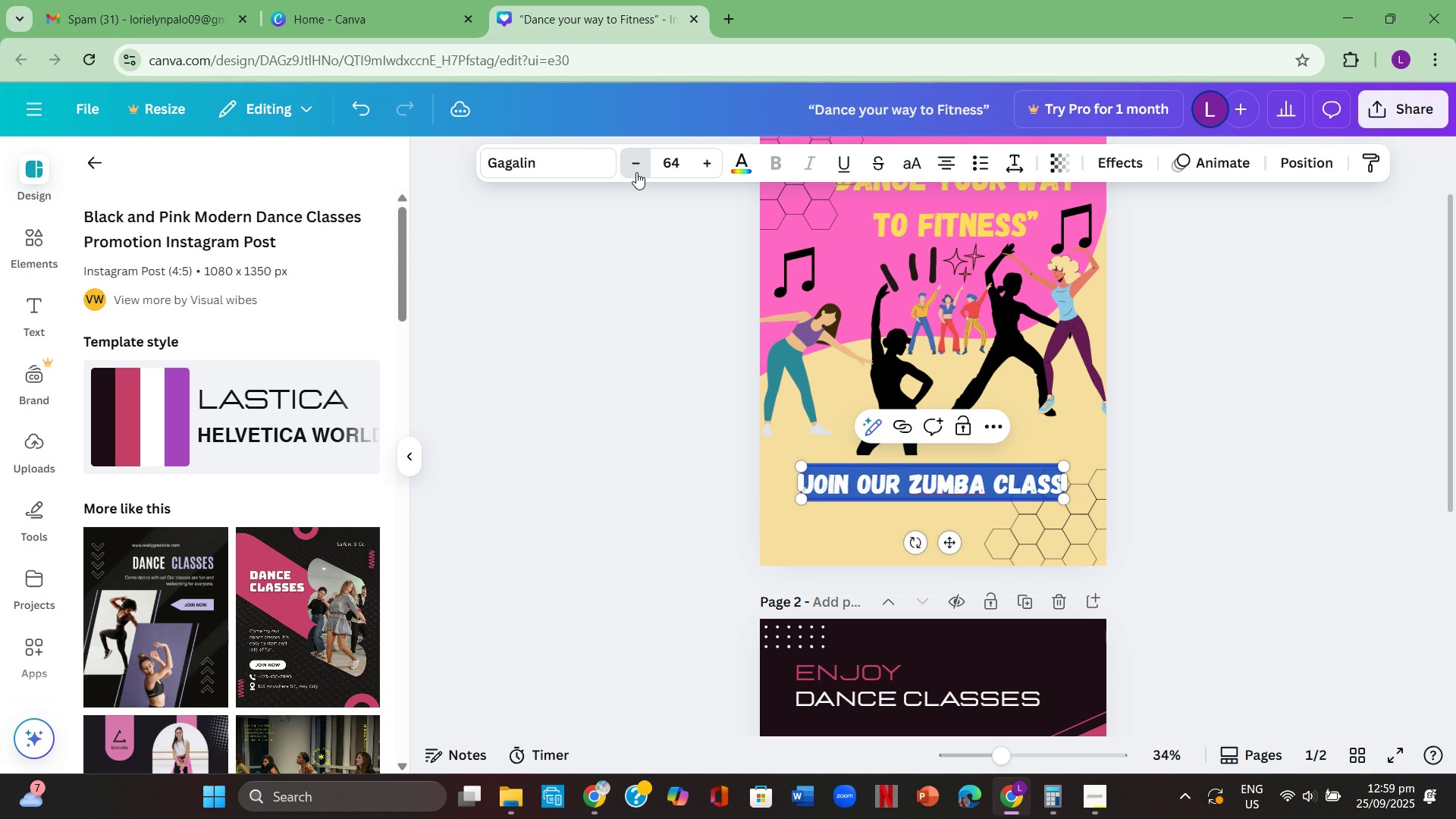 
triple_click([636, 172])
 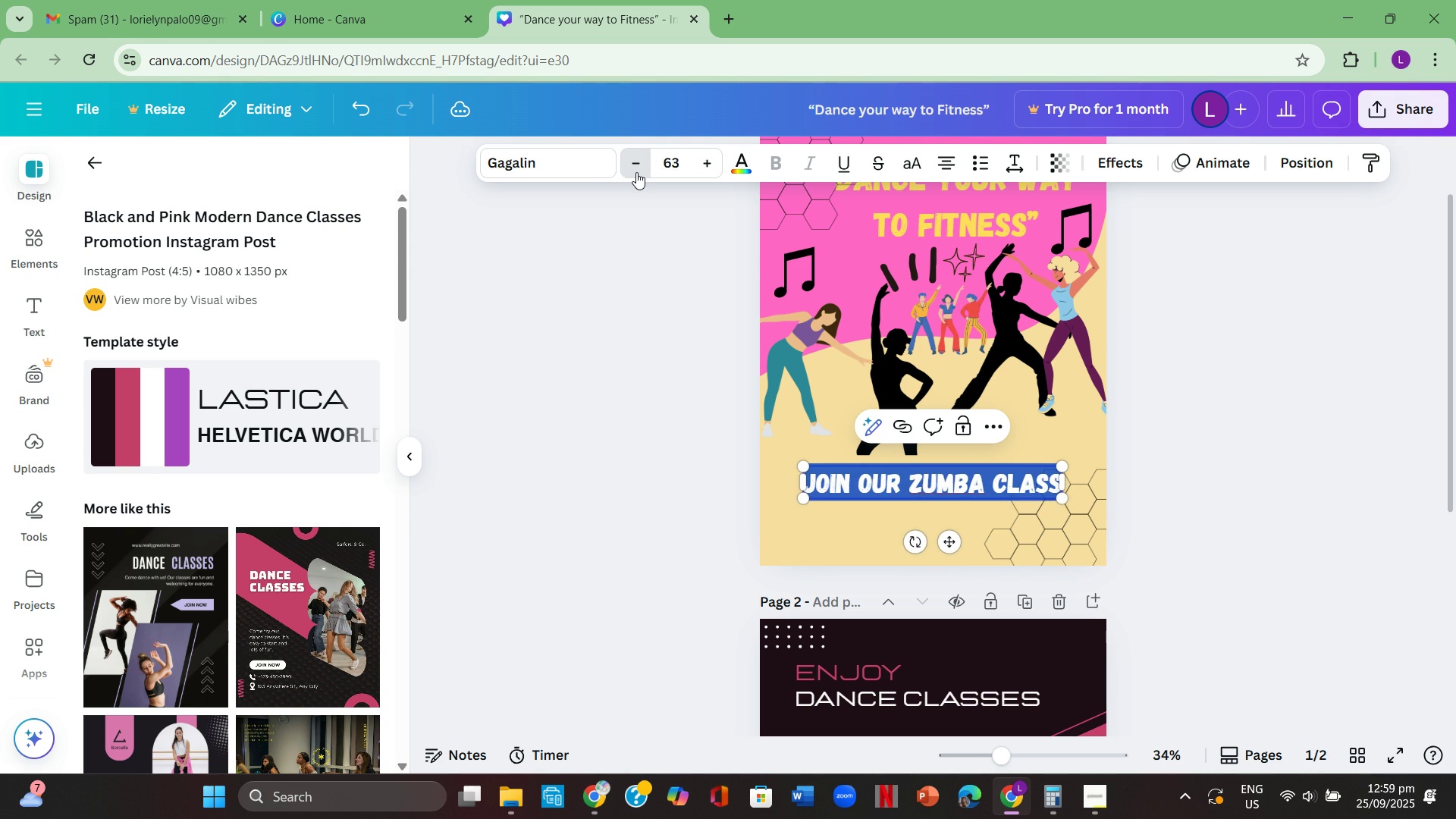 
triple_click([636, 172])
 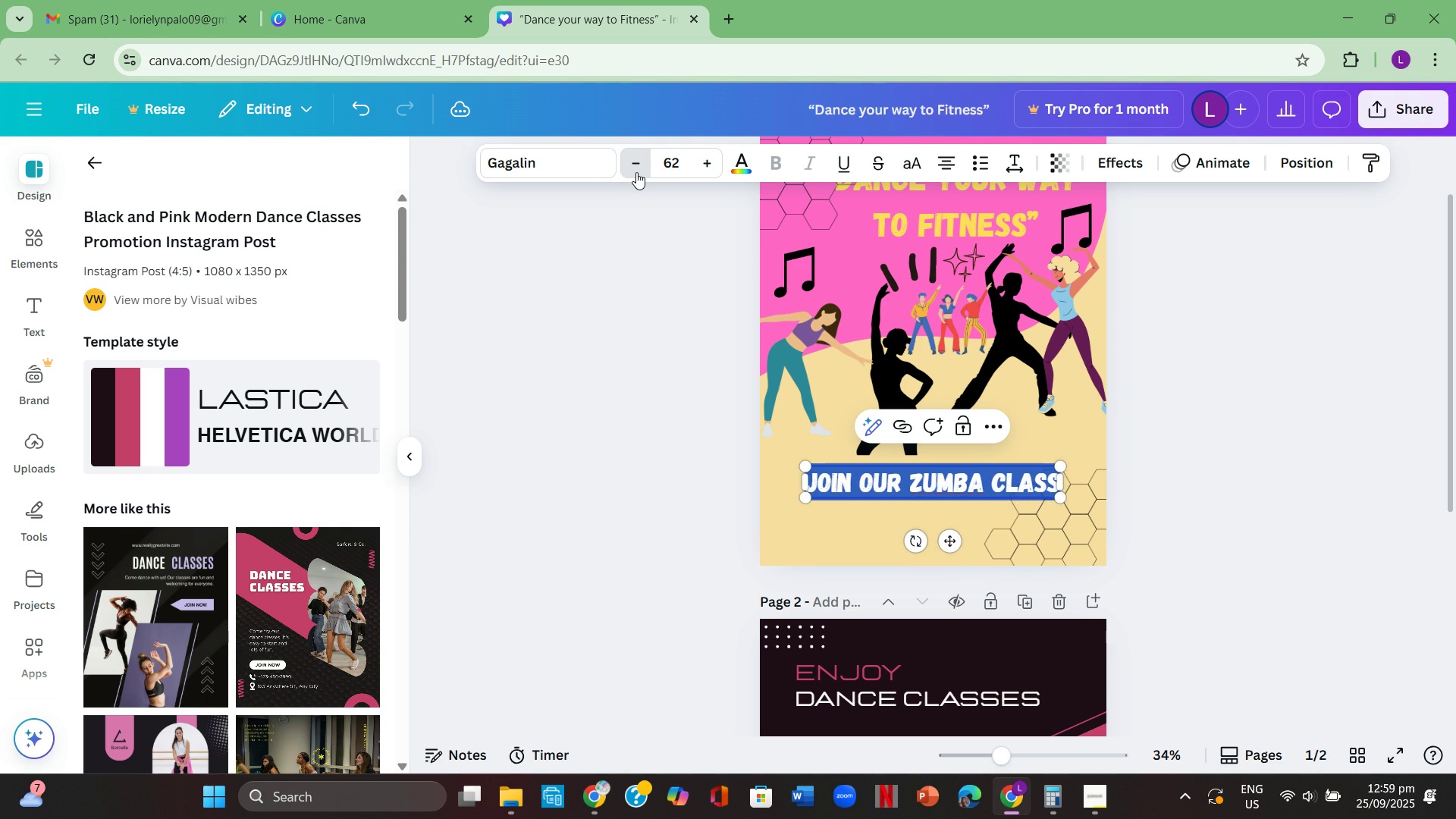 
triple_click([636, 172])
 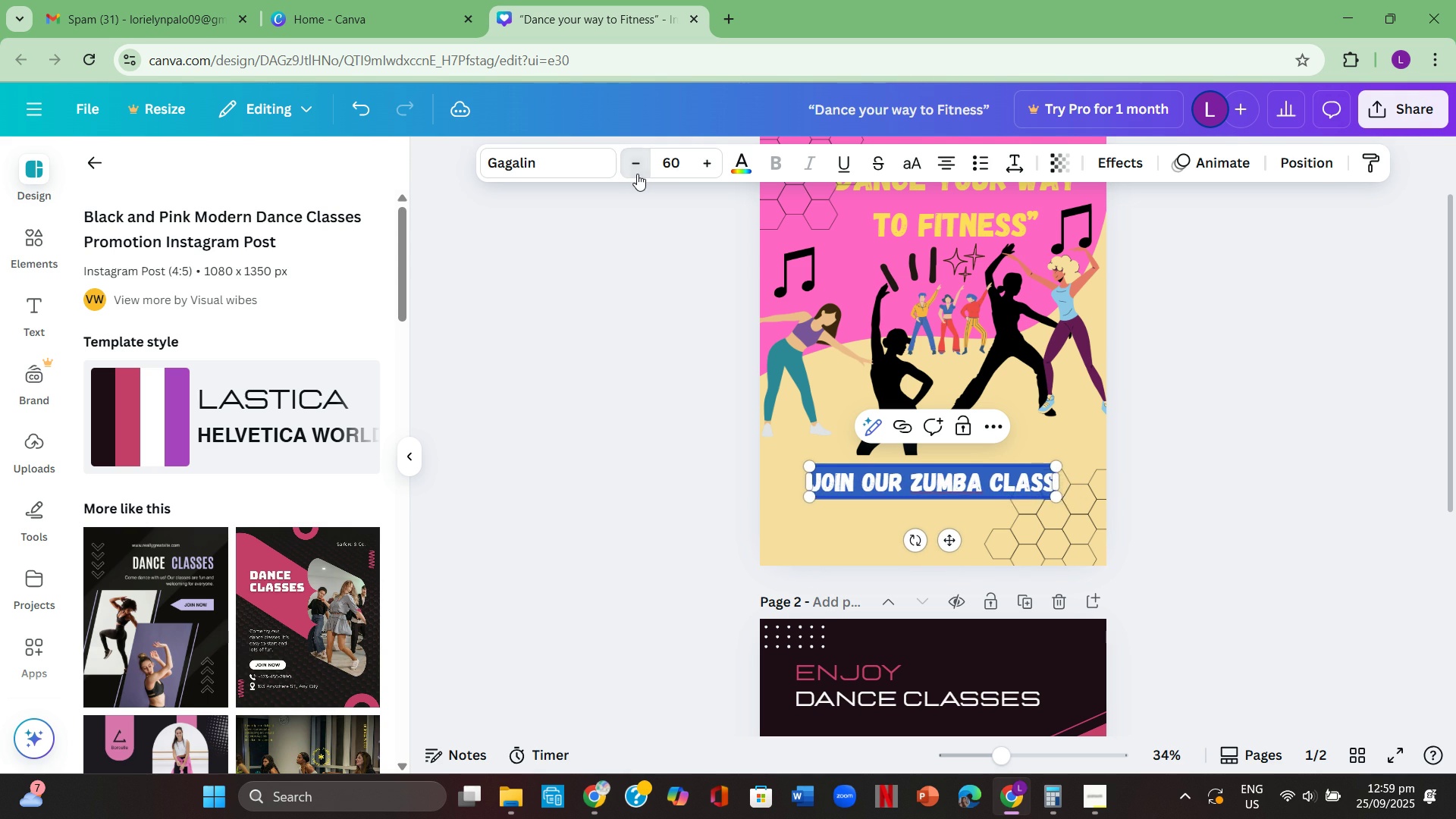 
triple_click([637, 174])
 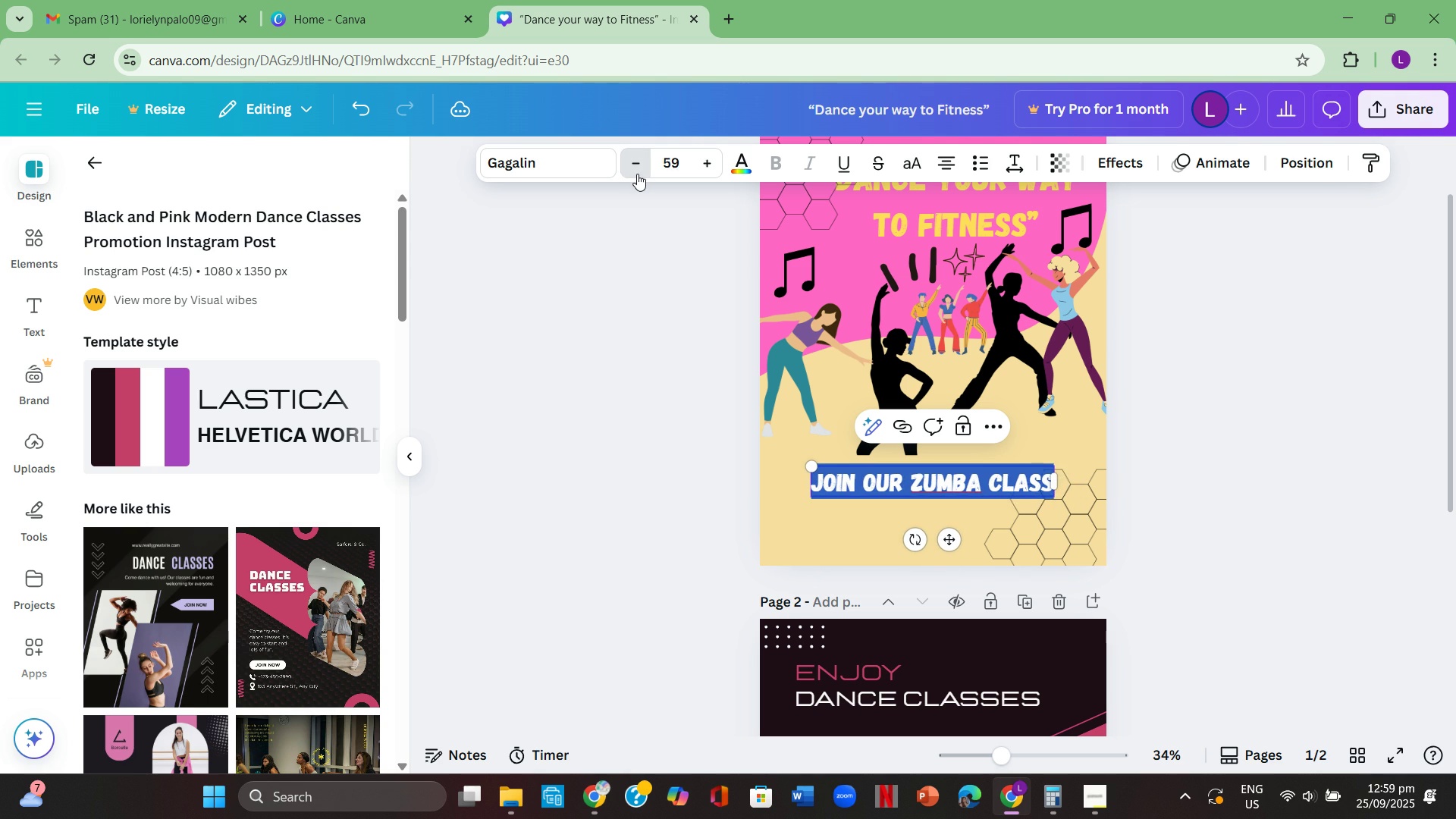 
triple_click([637, 174])
 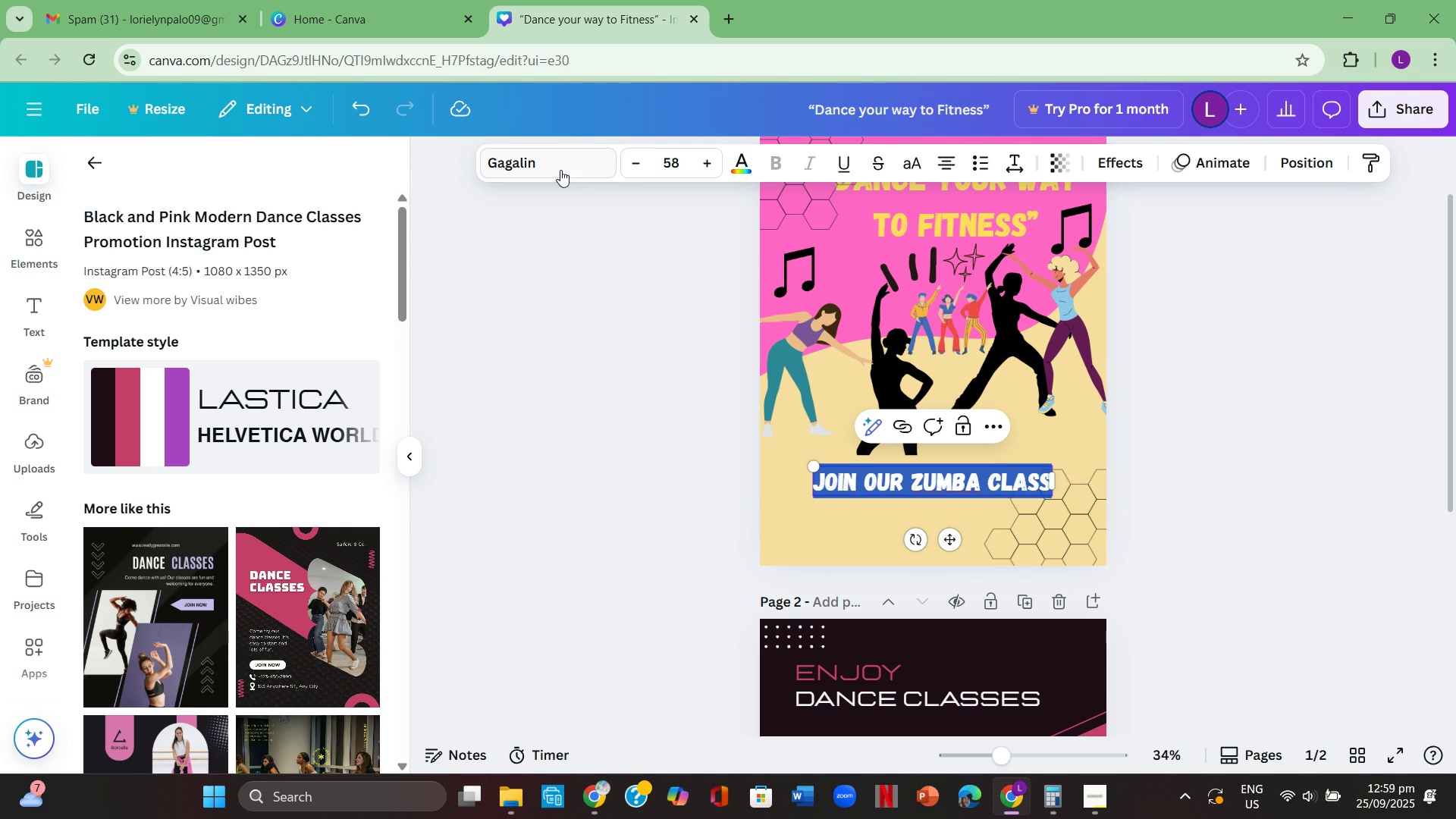 
left_click([560, 170])
 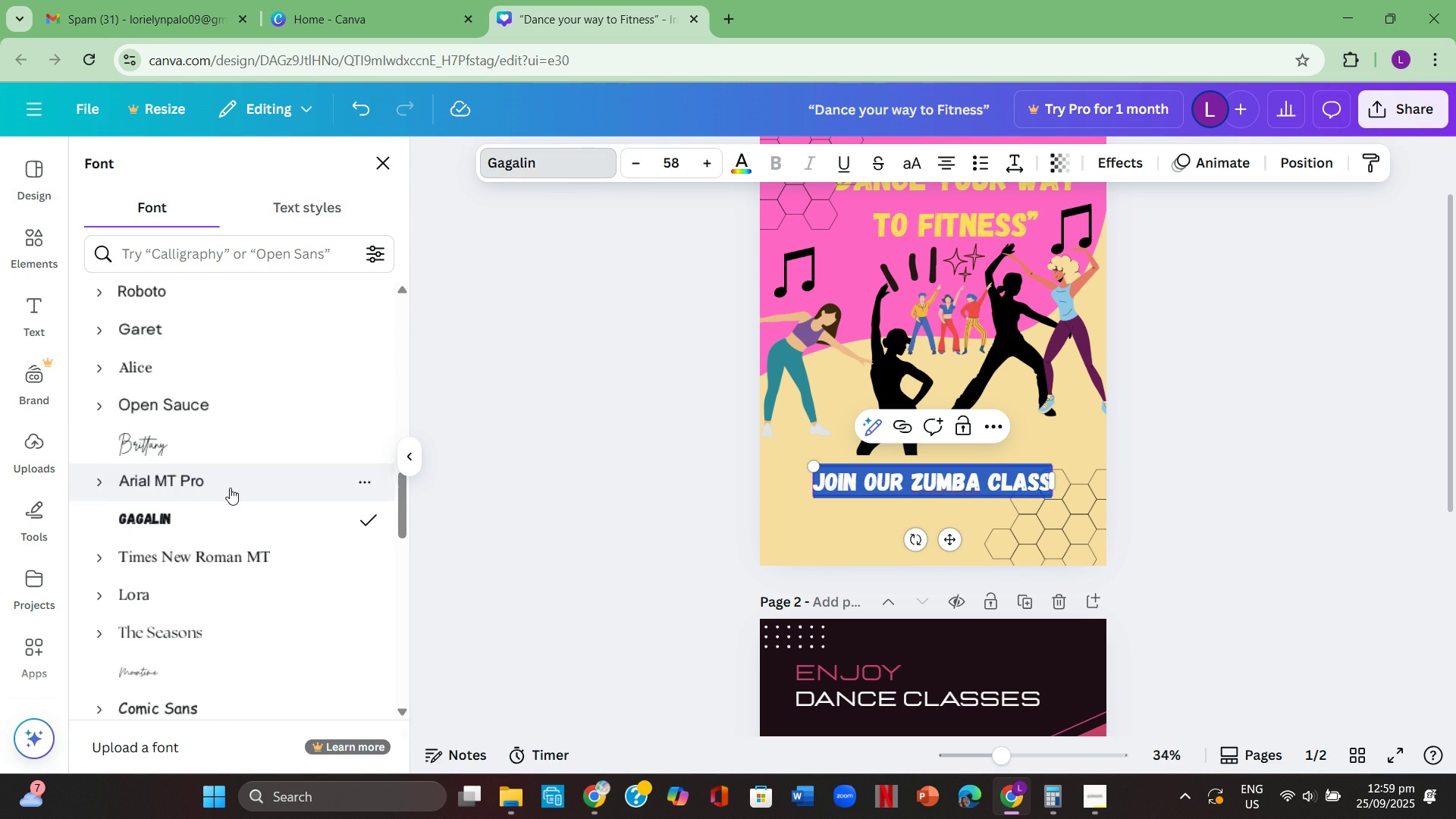 
scroll: coordinate [222, 491], scroll_direction: down, amount: 2.0
 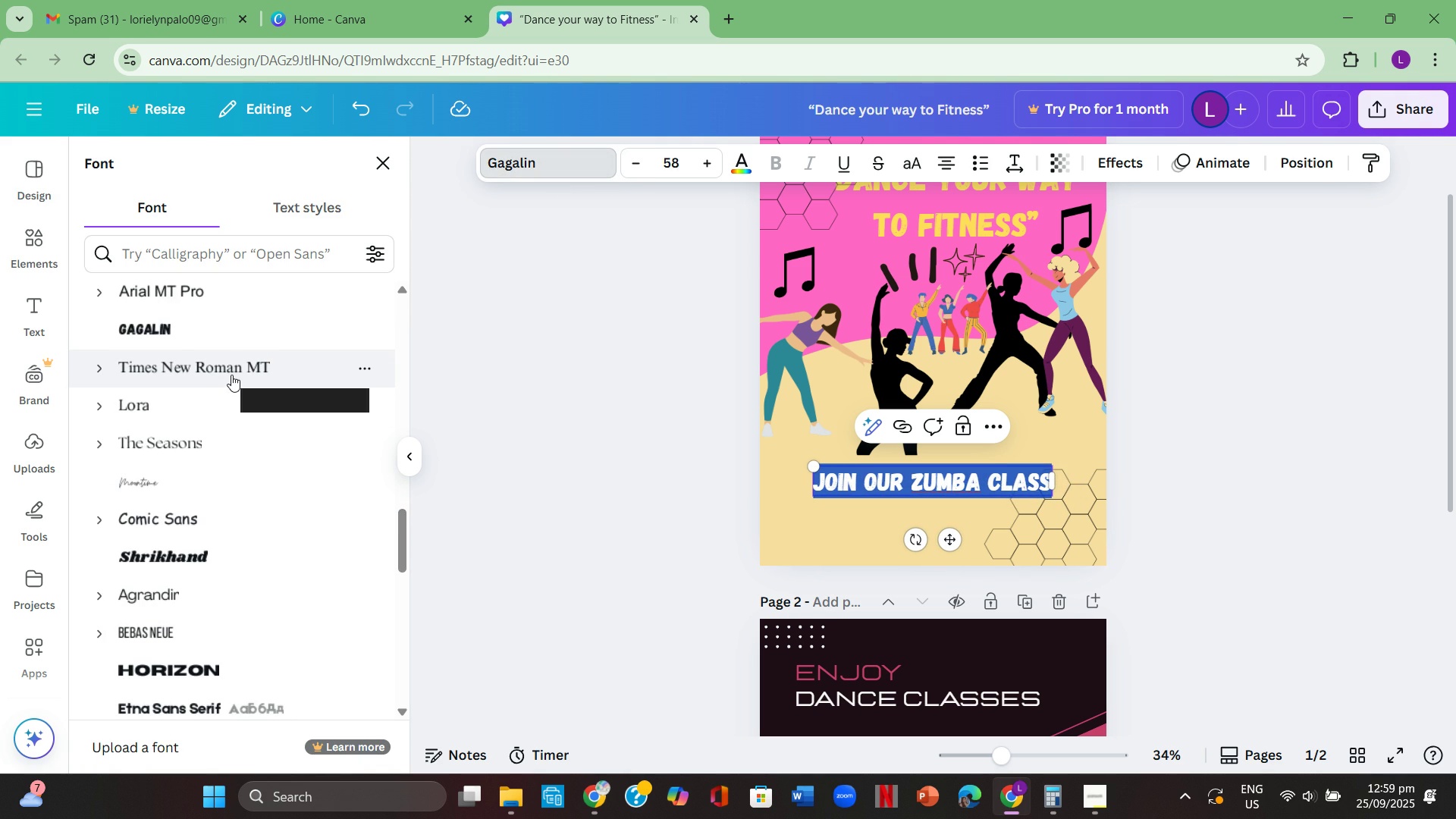 
left_click([231, 375])
 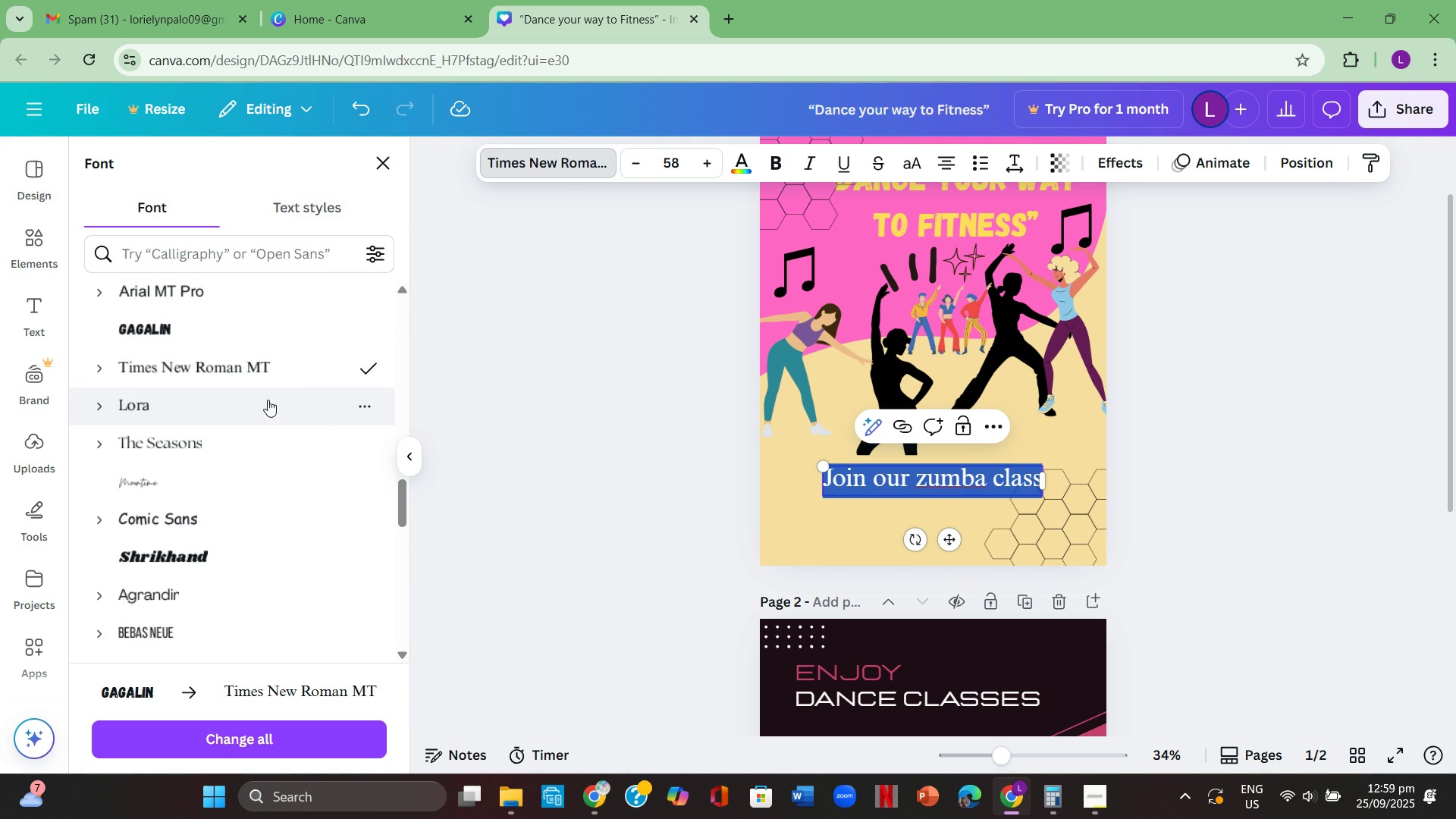 
scroll: coordinate [223, 524], scroll_direction: down, amount: 3.0
 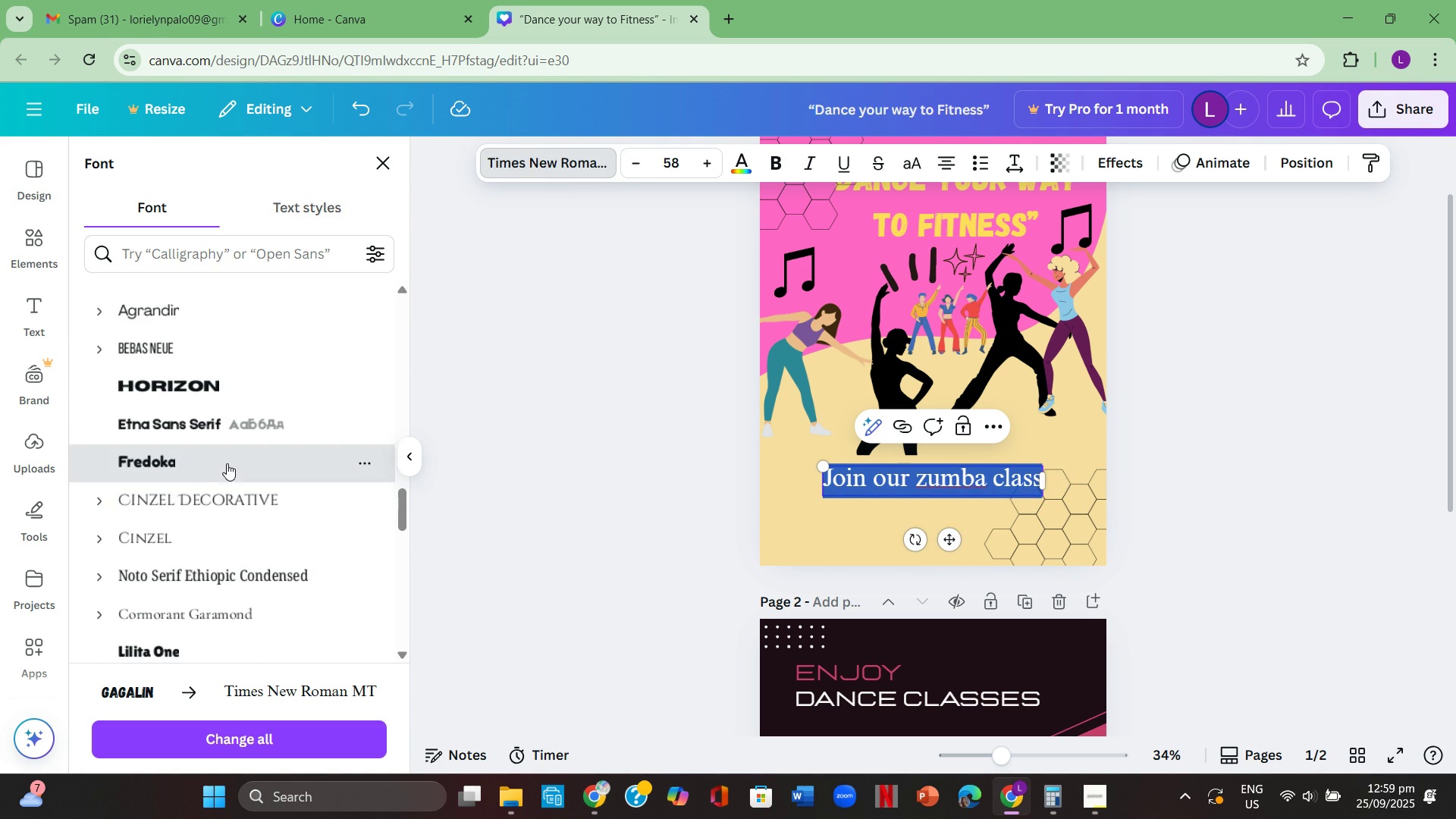 
left_click([227, 463])
 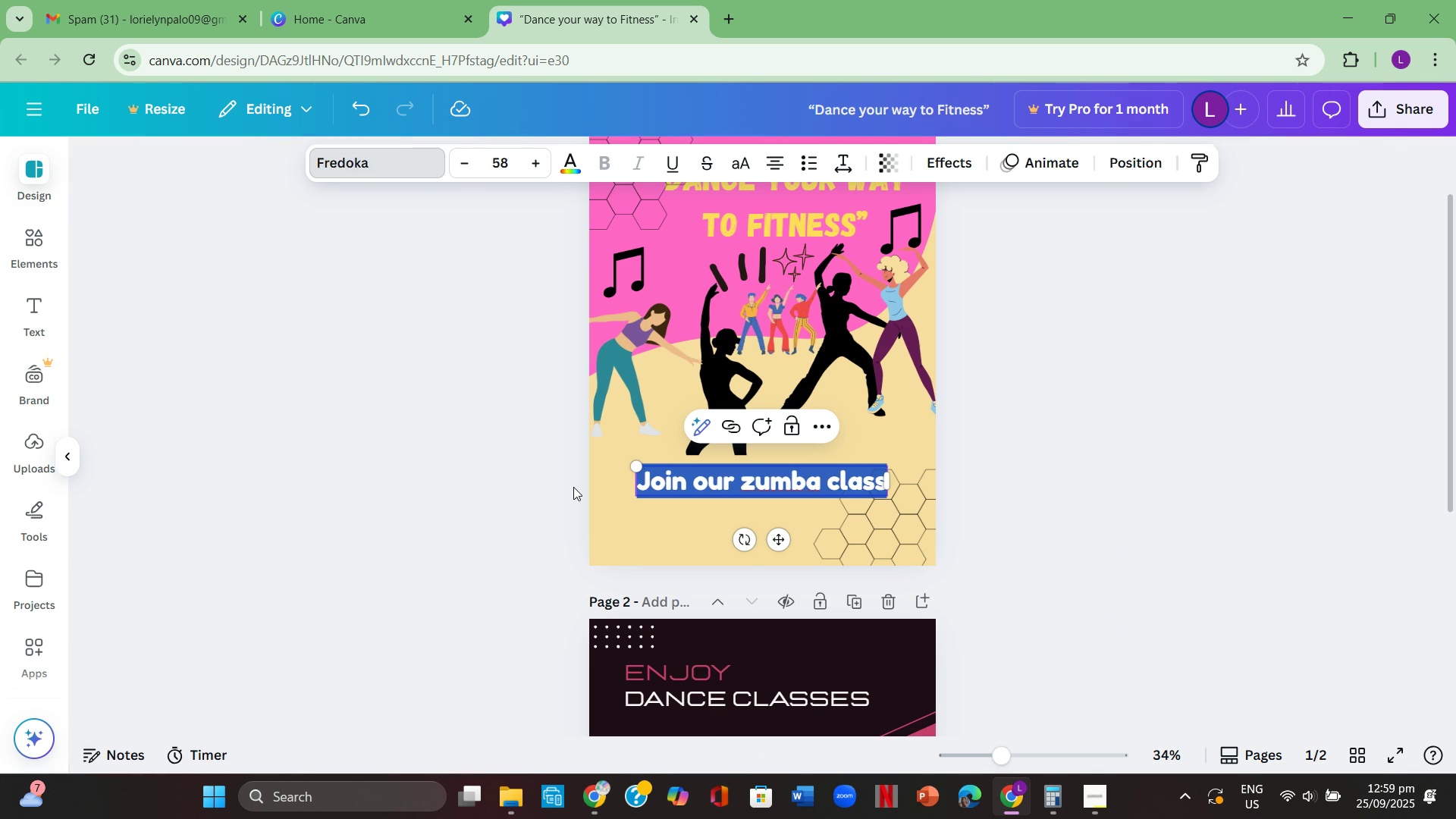 
left_click([573, 487])
 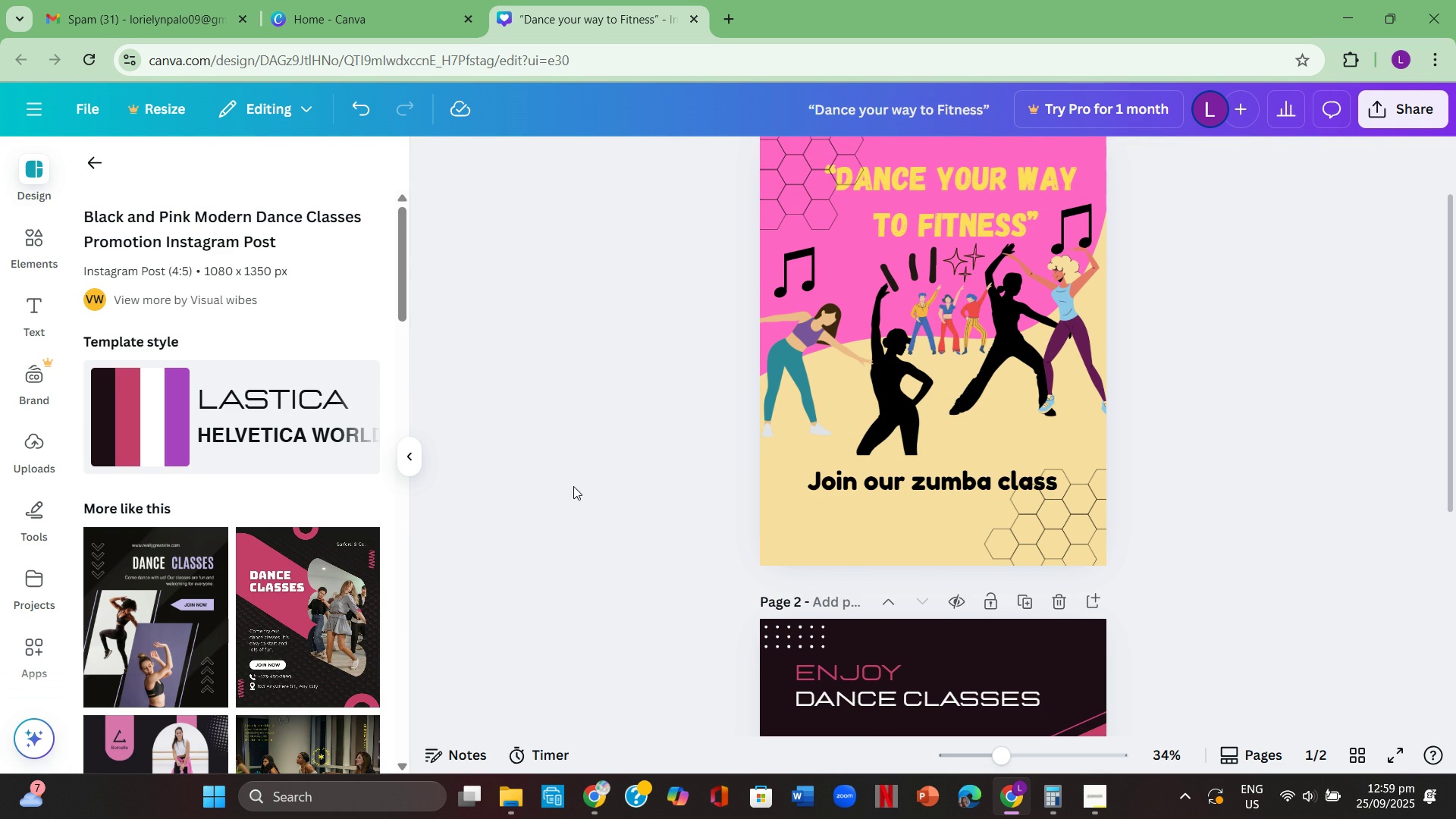 
left_click([573, 487])
 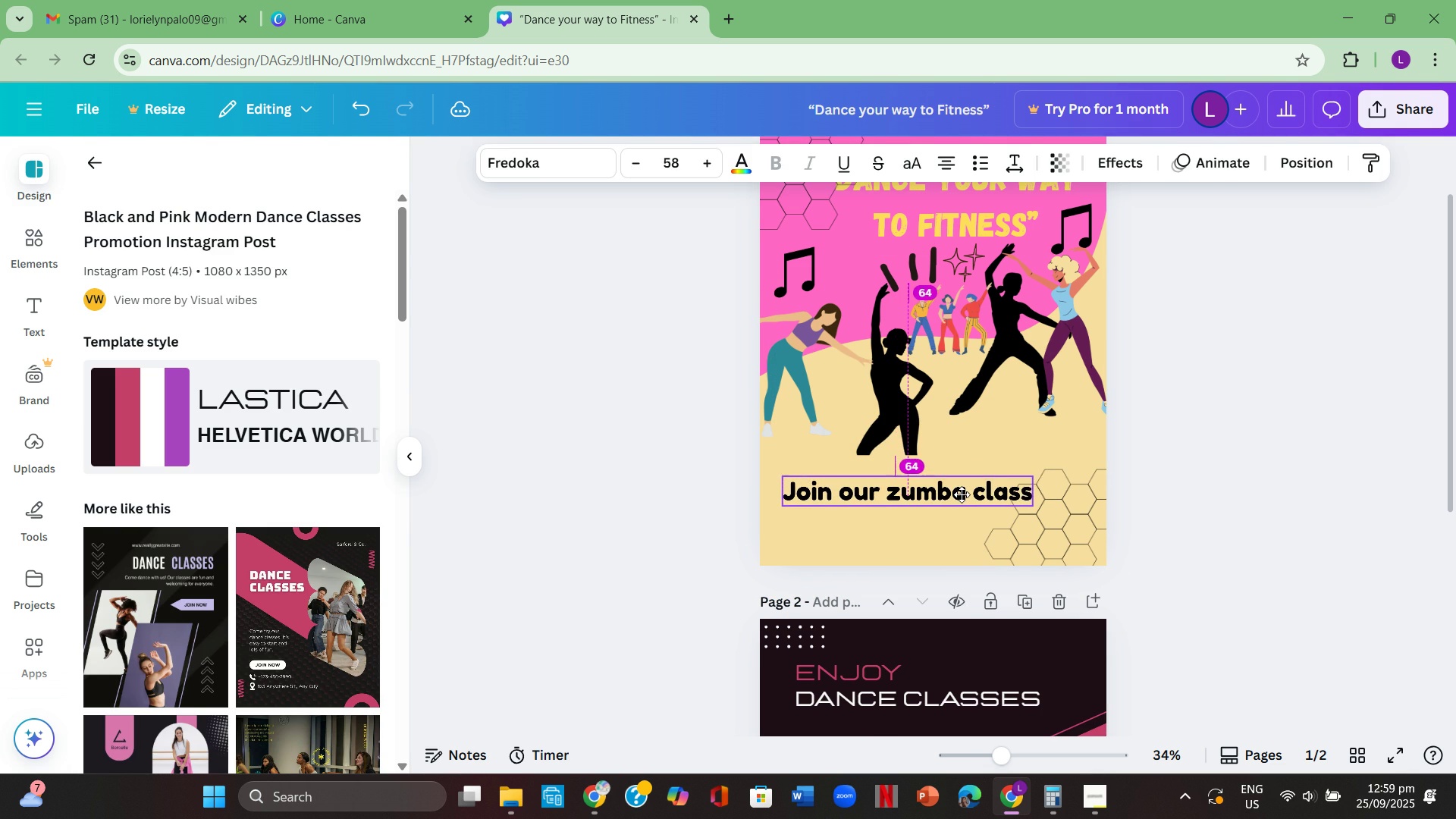 
left_click([1345, 529])
 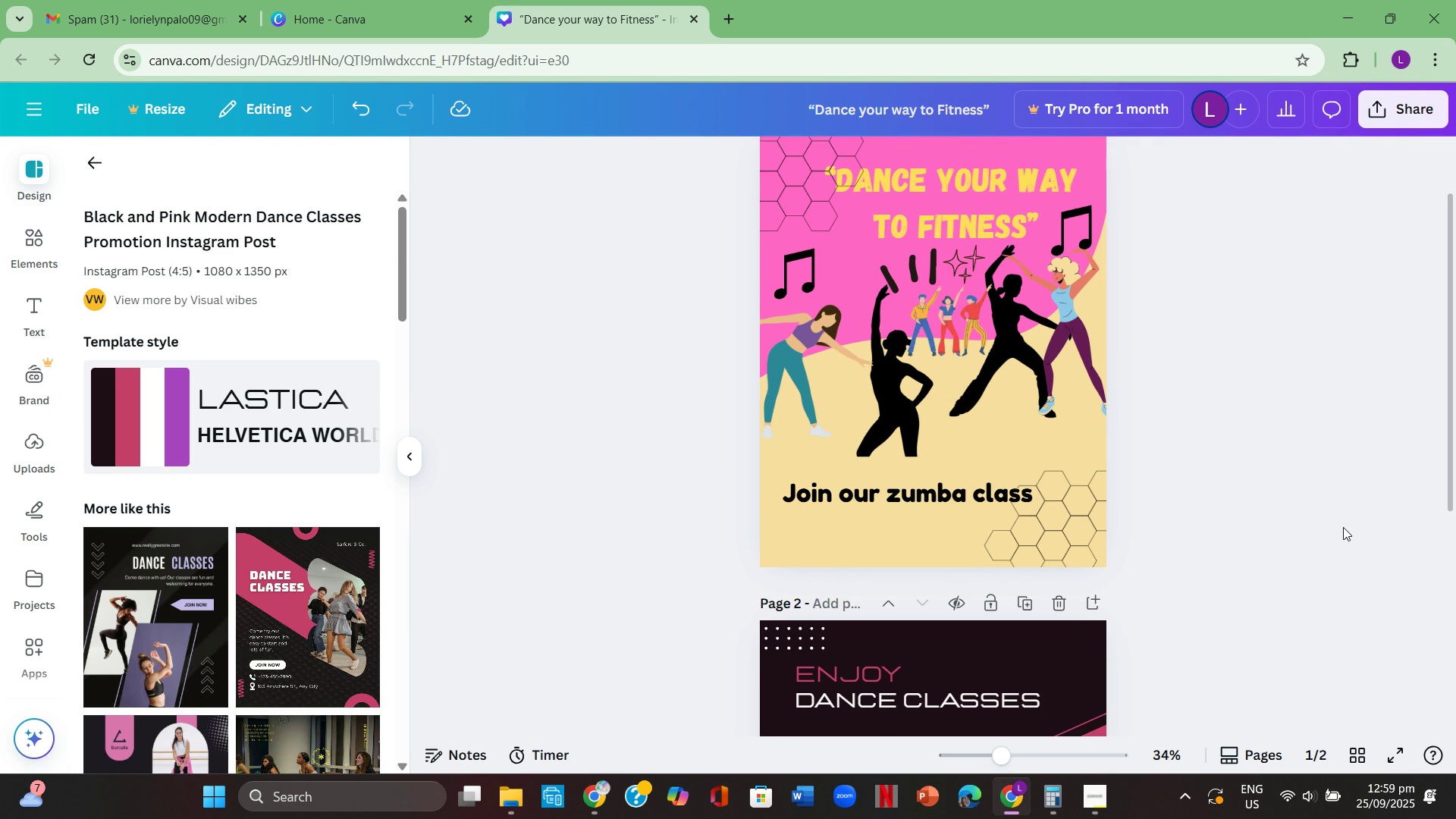 
scroll: coordinate [1343, 527], scroll_direction: up, amount: 1.0
 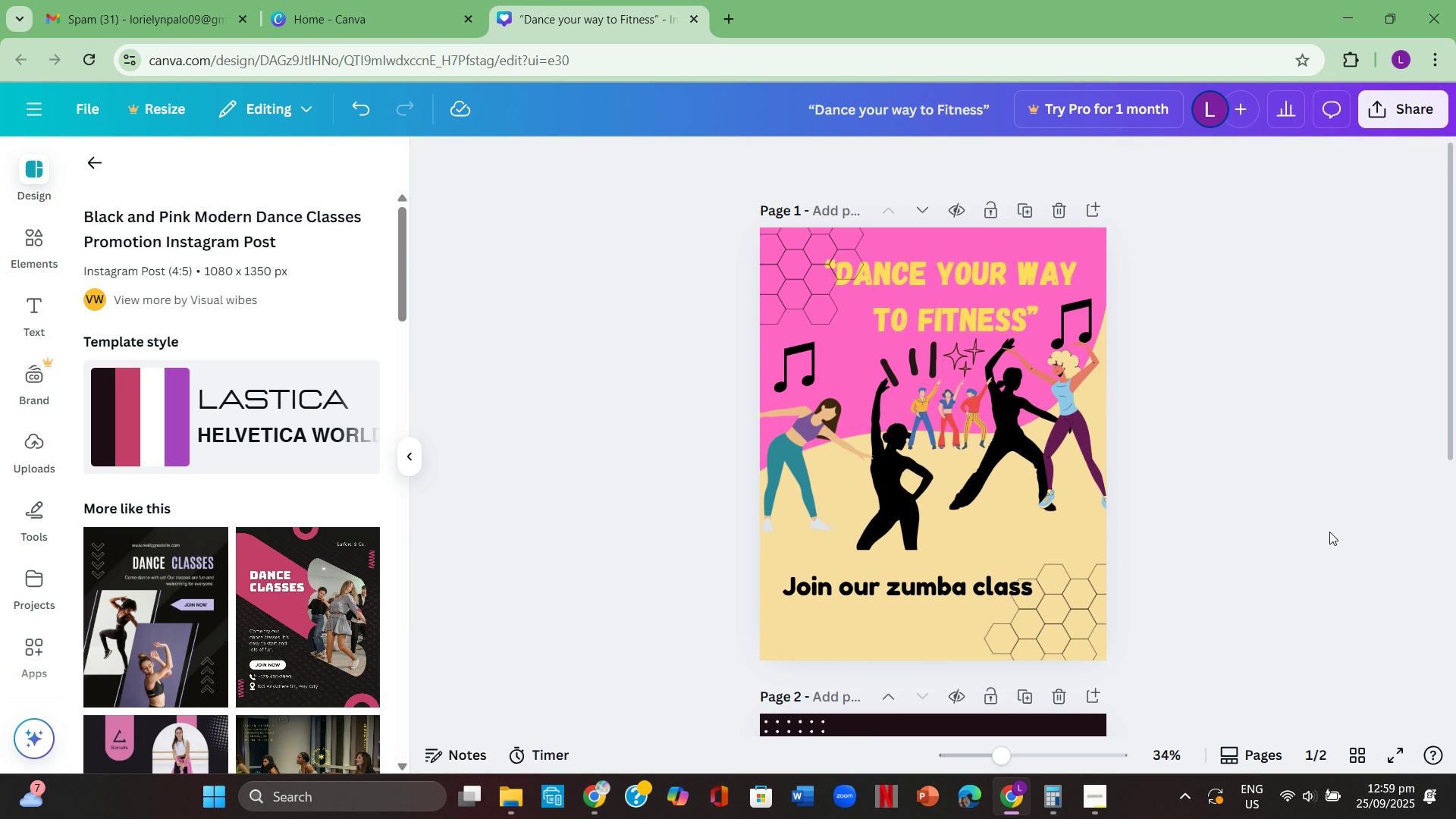 
scroll: coordinate [1323, 537], scroll_direction: down, amount: 1.0
 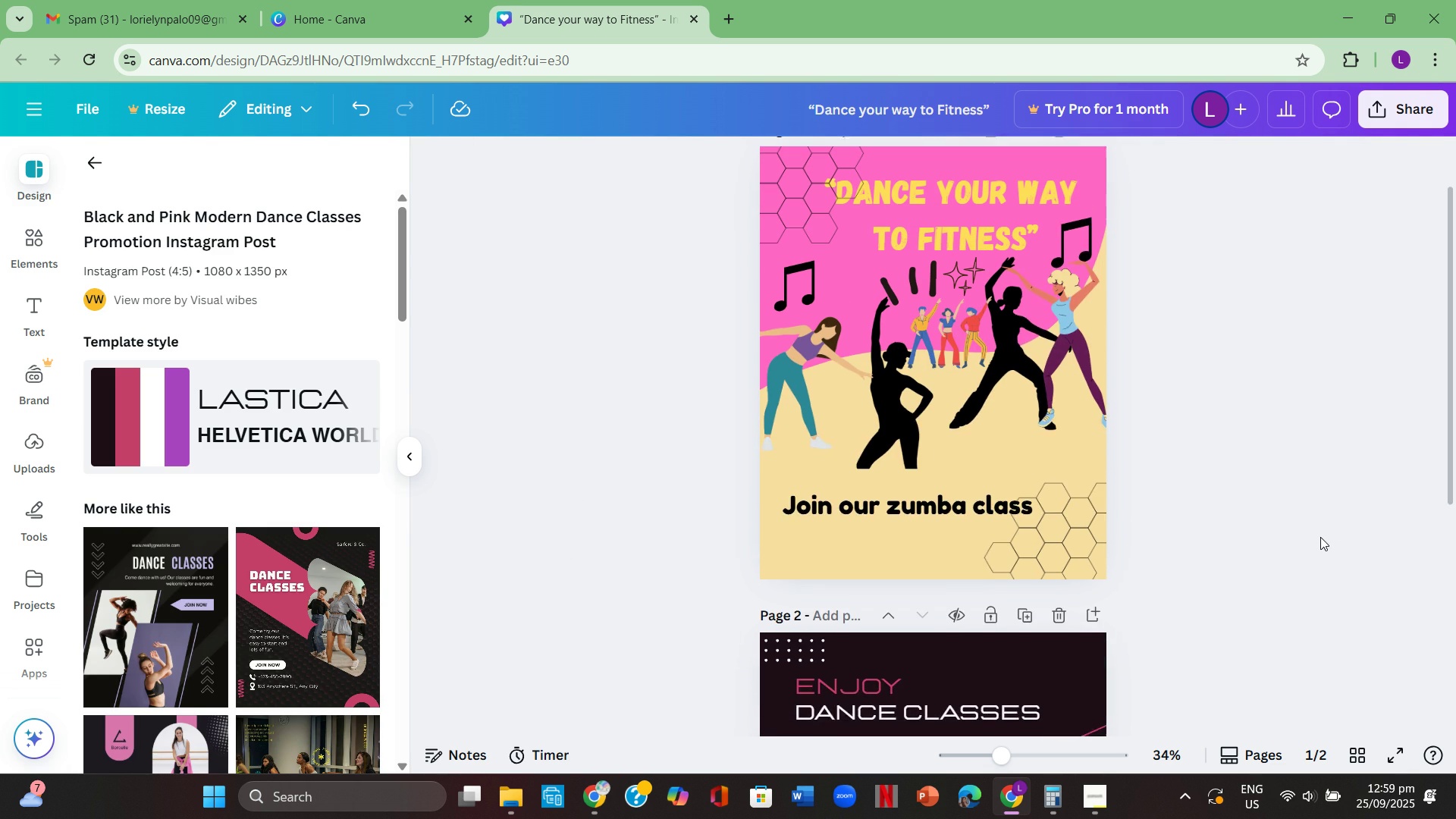 
scroll: coordinate [1320, 537], scroll_direction: up, amount: 1.0
 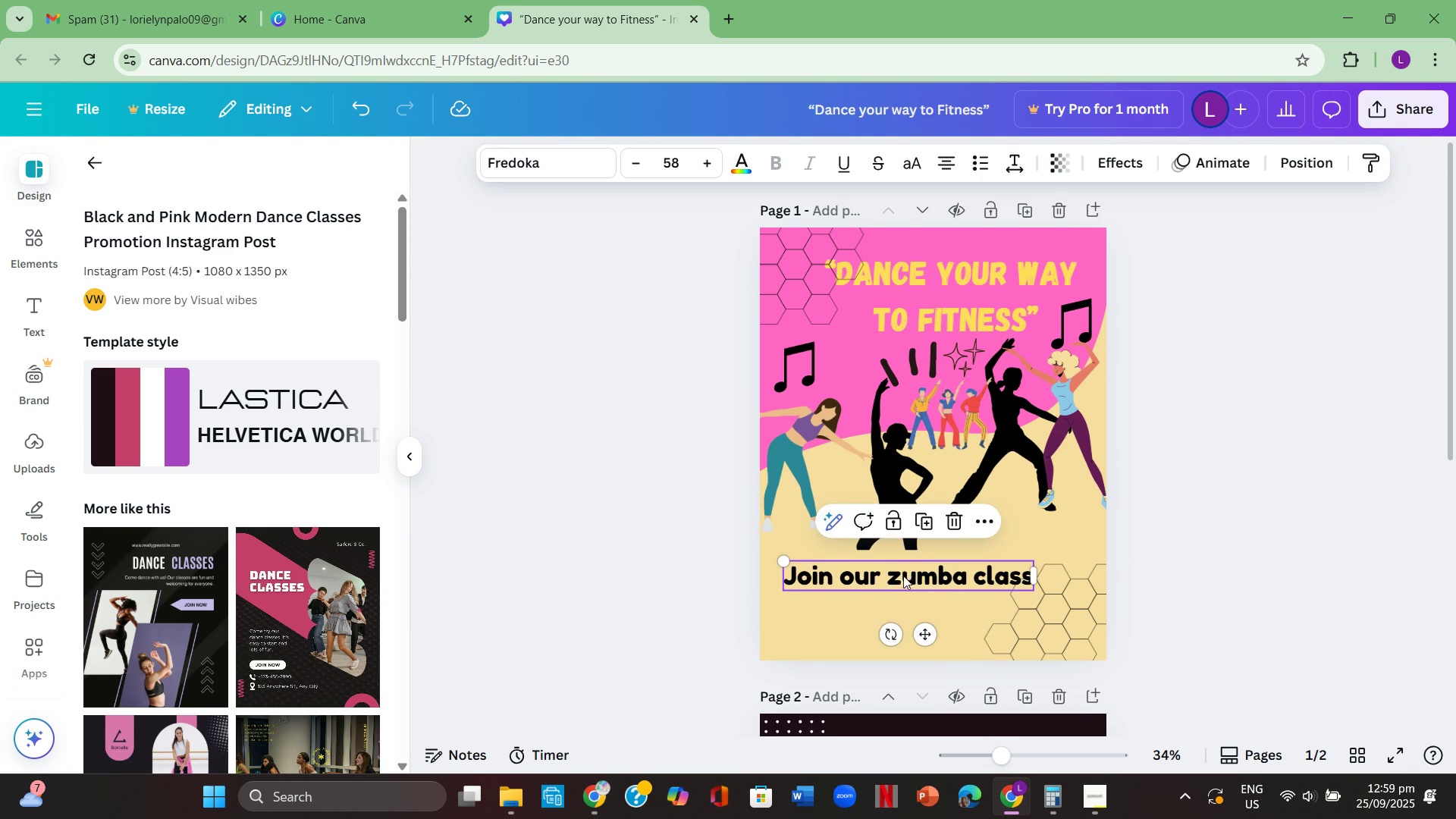 
left_click([1225, 490])
 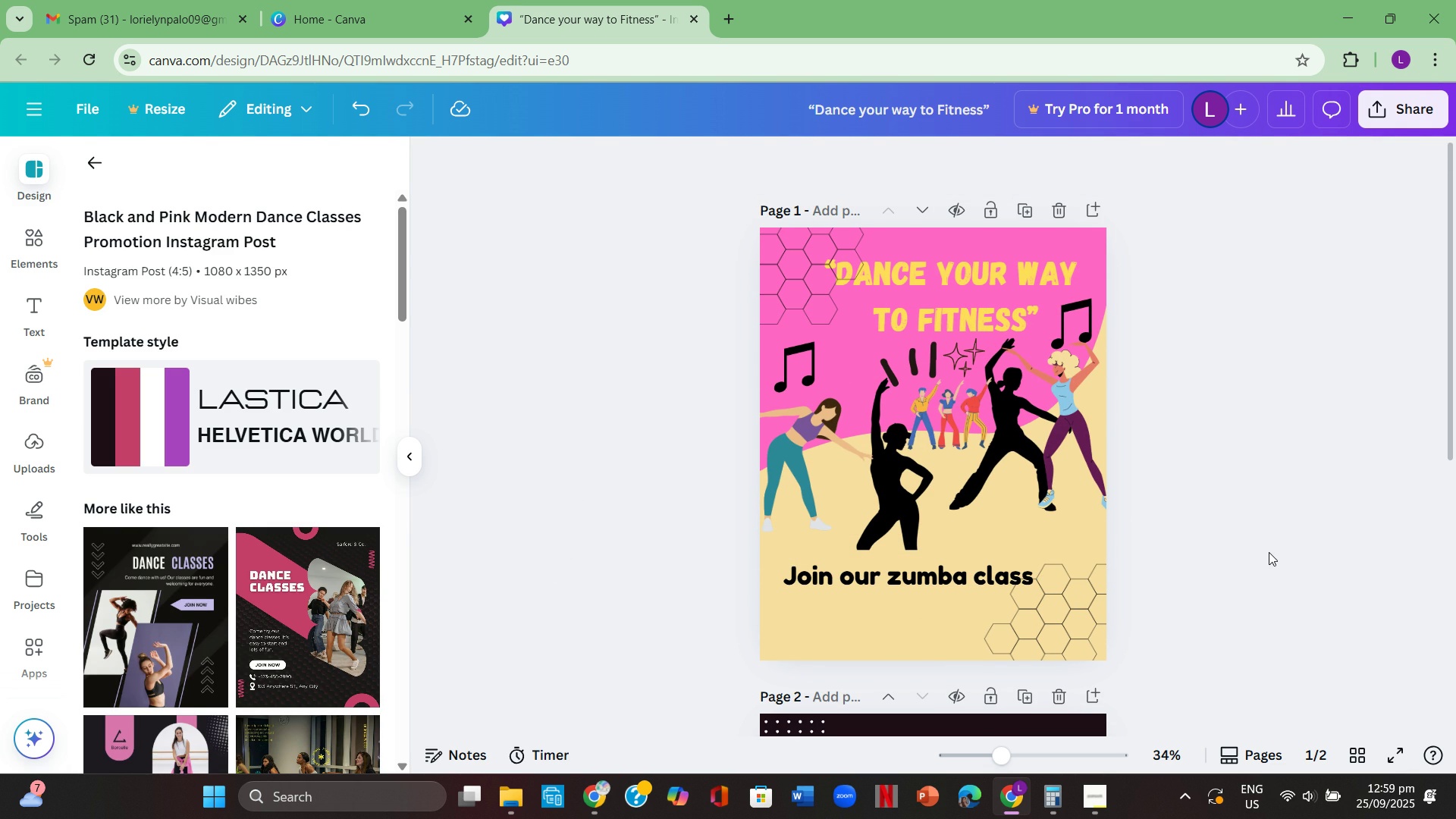 
scroll: coordinate [1270, 551], scroll_direction: down, amount: 1.0
 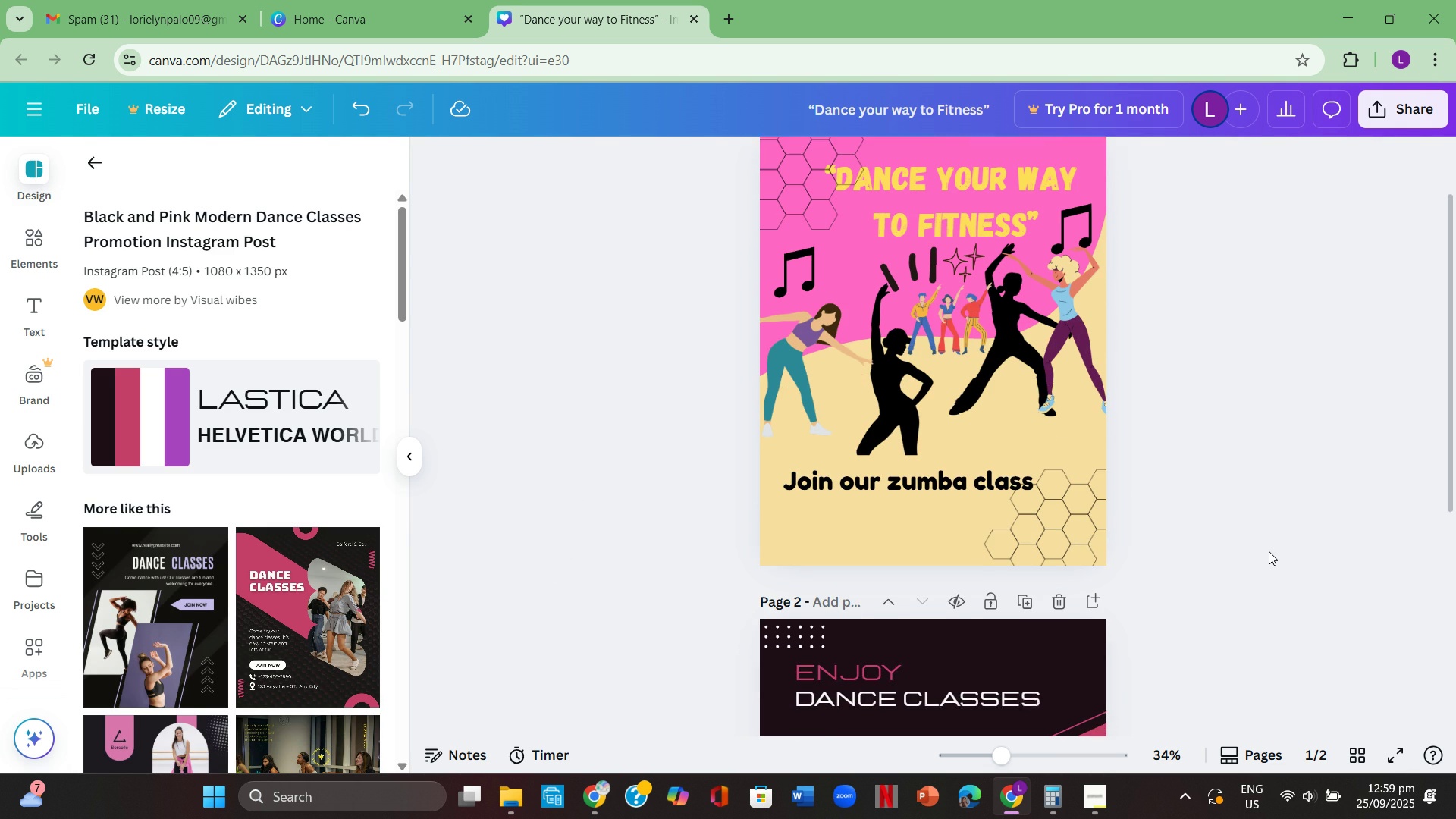 
scroll: coordinate [1269, 551], scroll_direction: up, amount: 1.0
 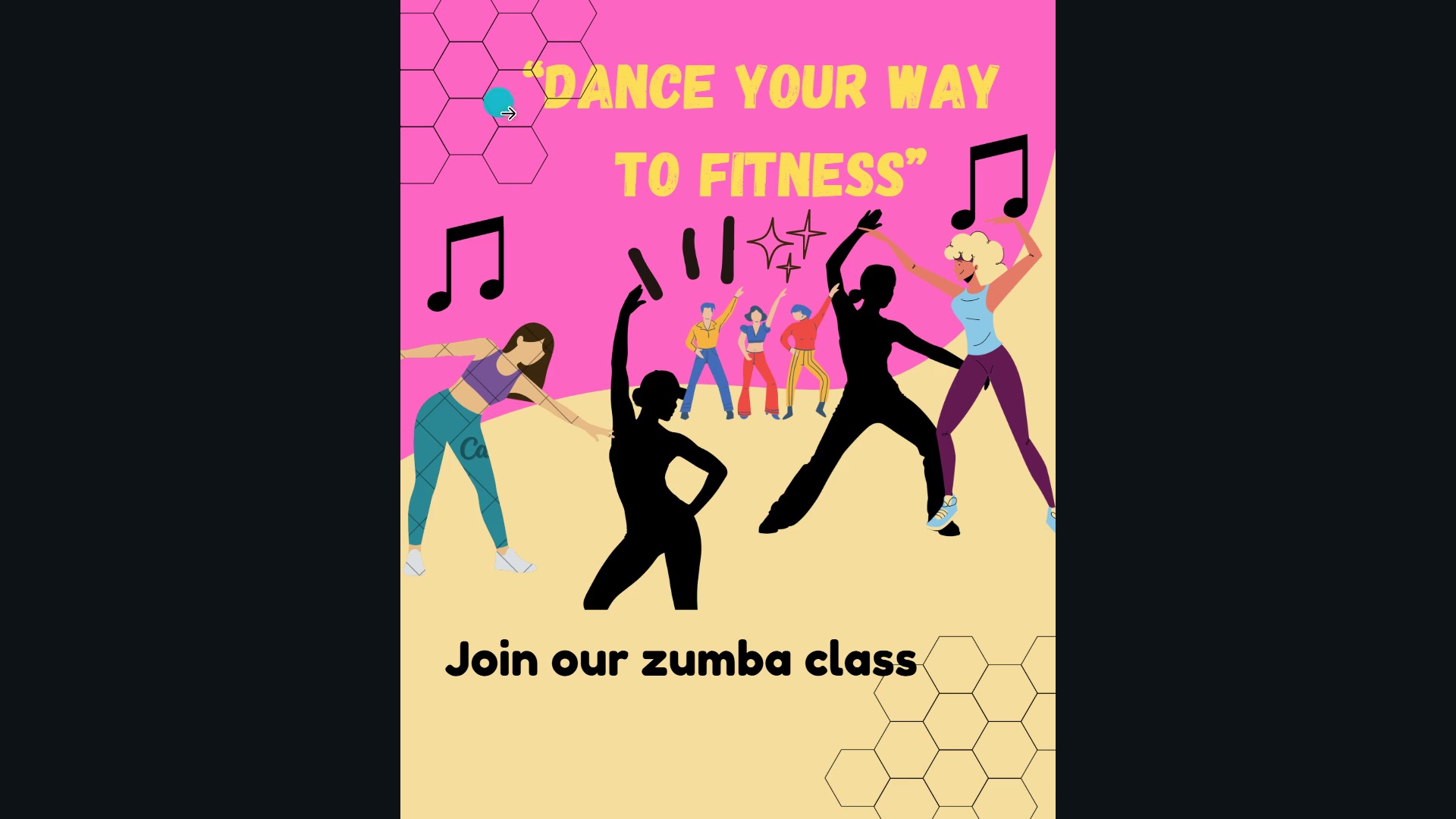 
wait(7.66)
 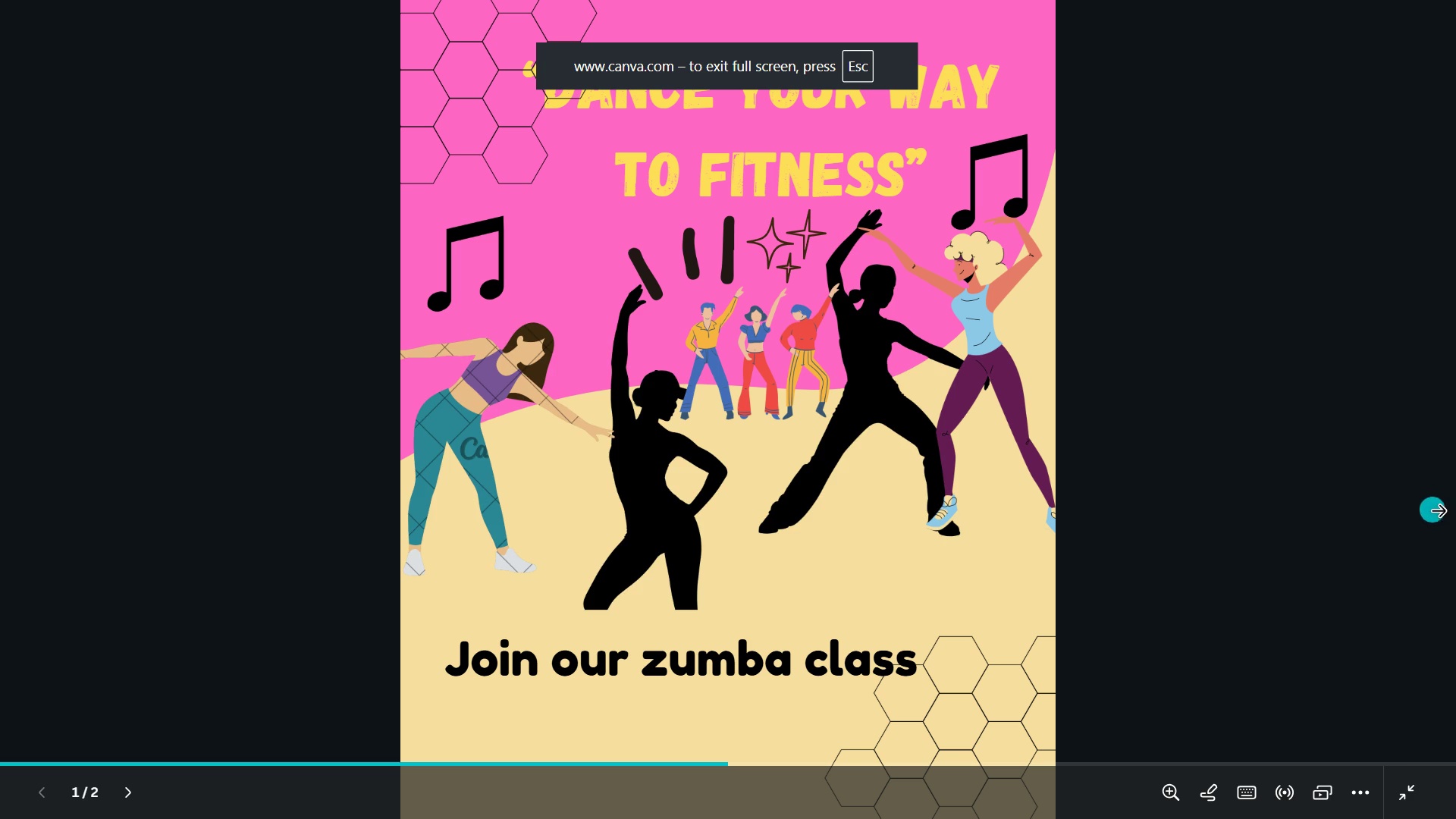 
key(Escape)
 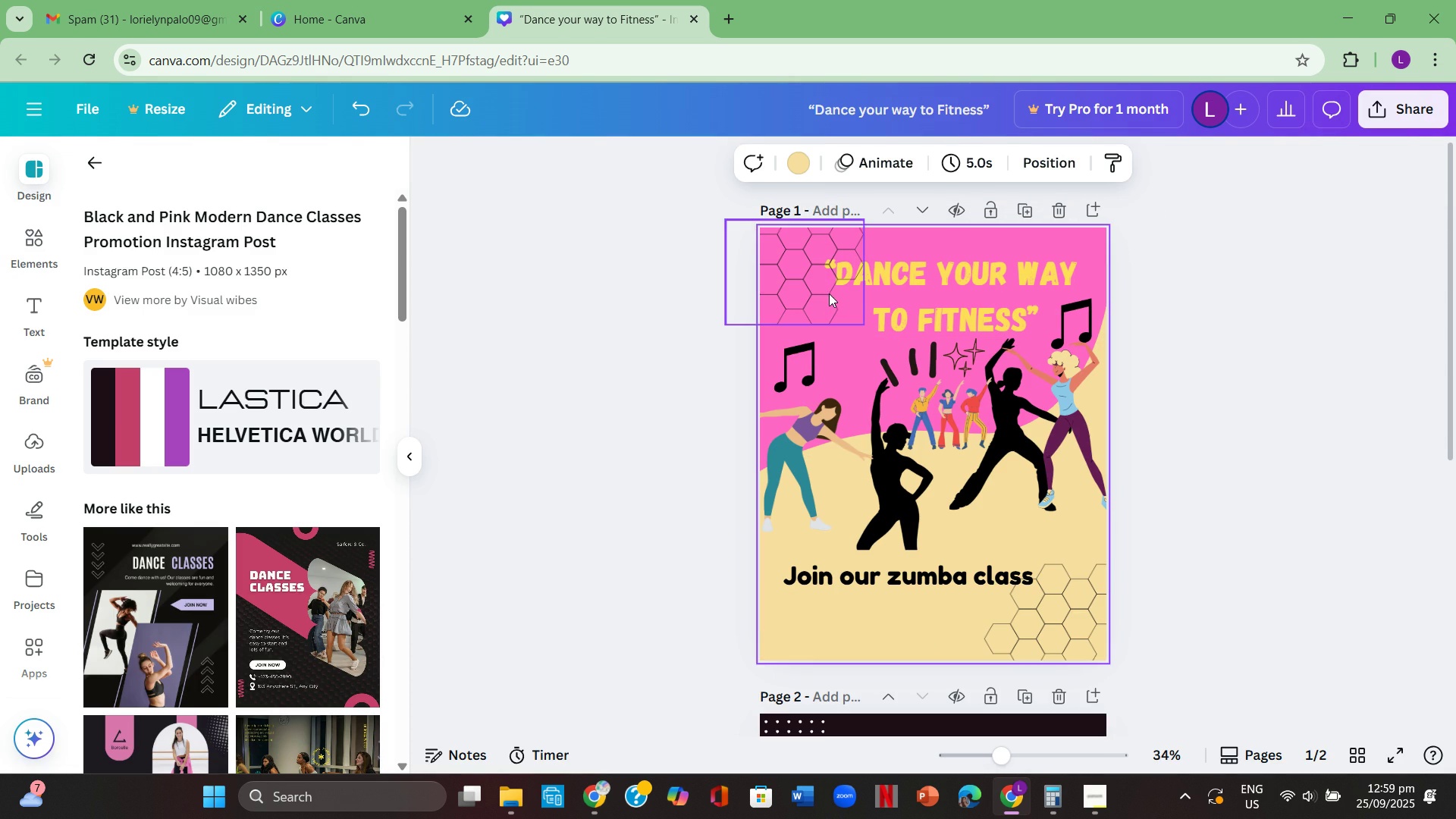 
left_click([827, 293])
 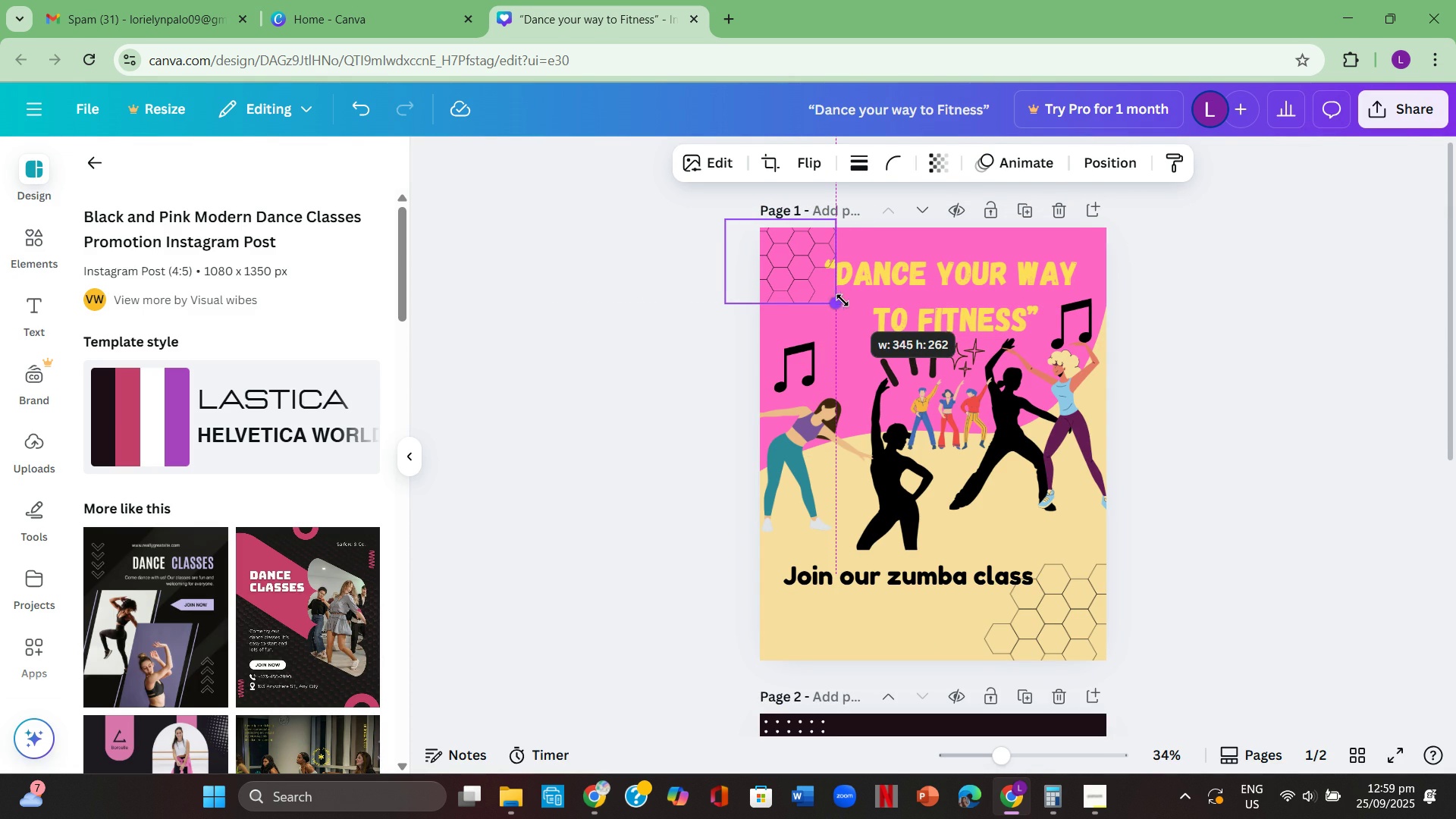 
left_click([1177, 334])
 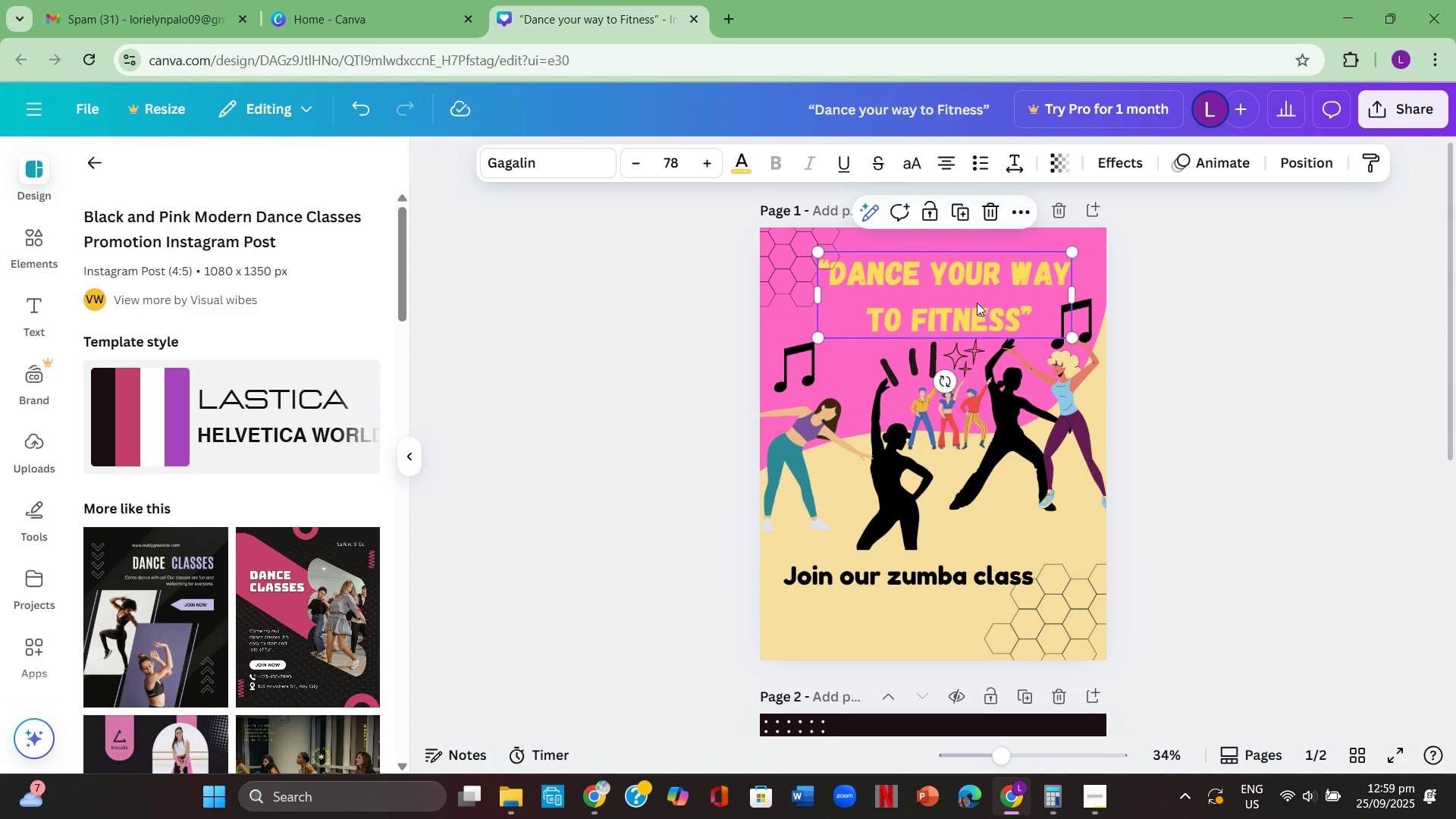 
left_click([1214, 326])
 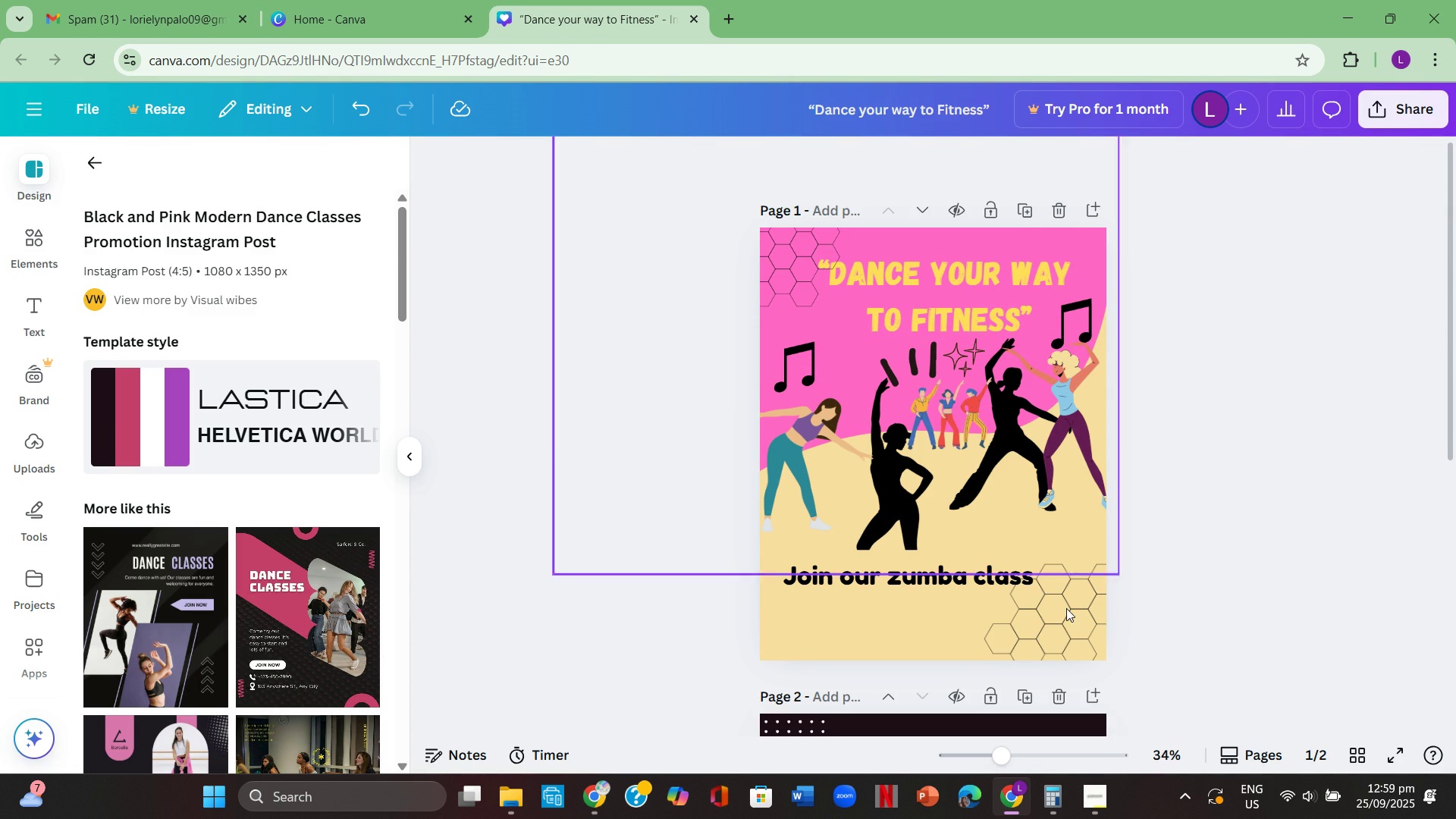 
left_click([1051, 635])
 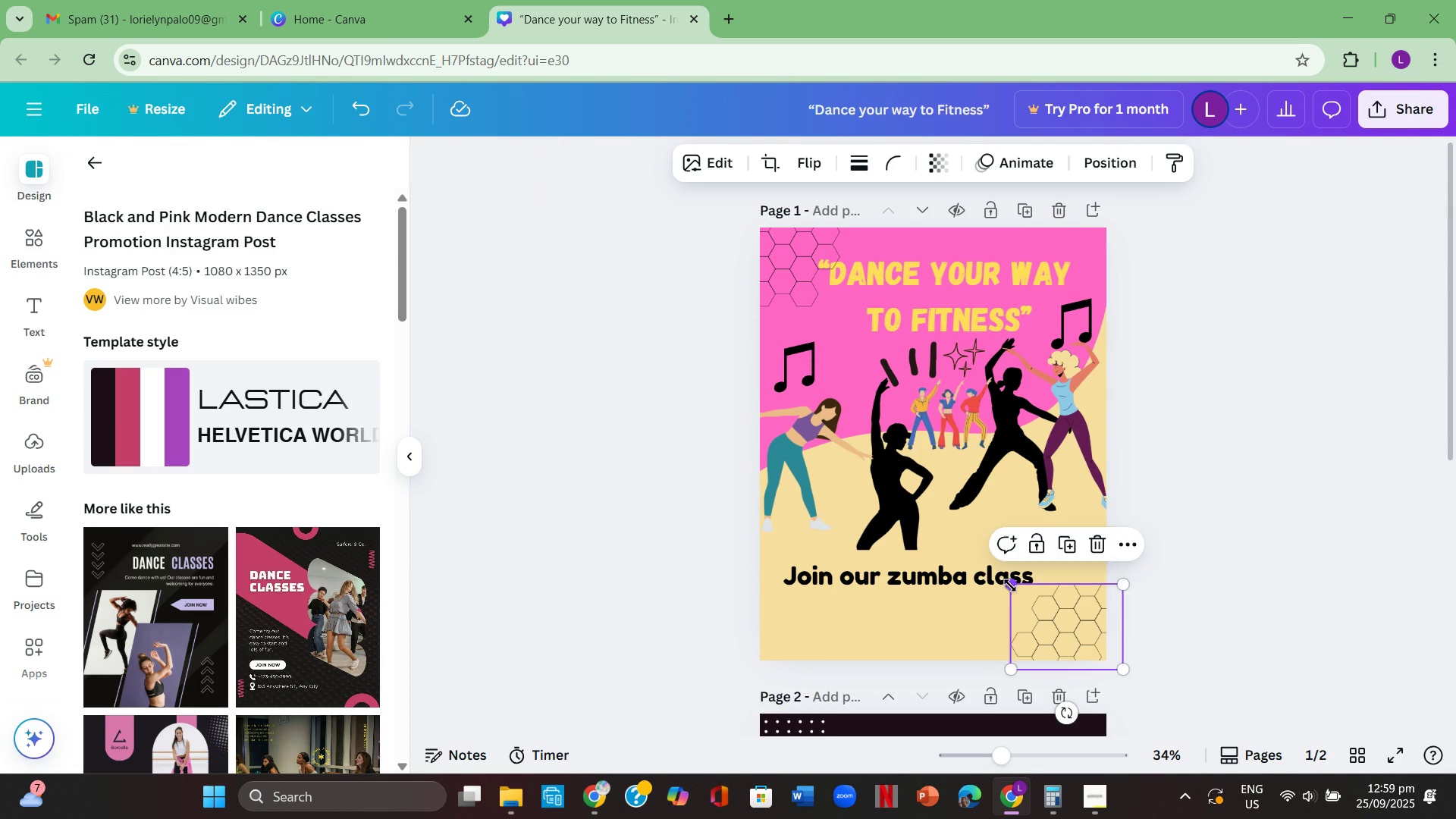 
left_click([1240, 549])
 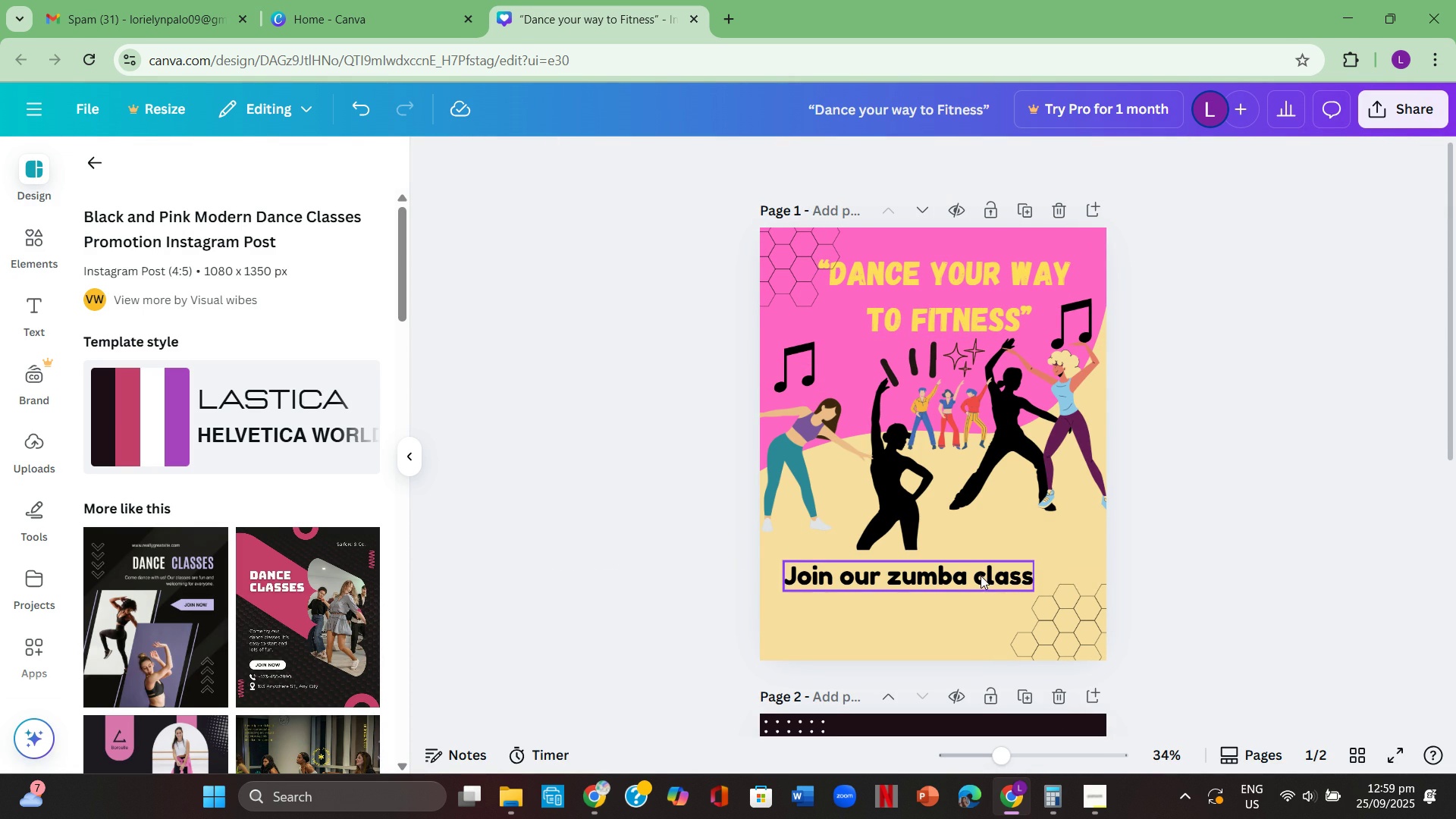 
mouse_move([1012, 567])
 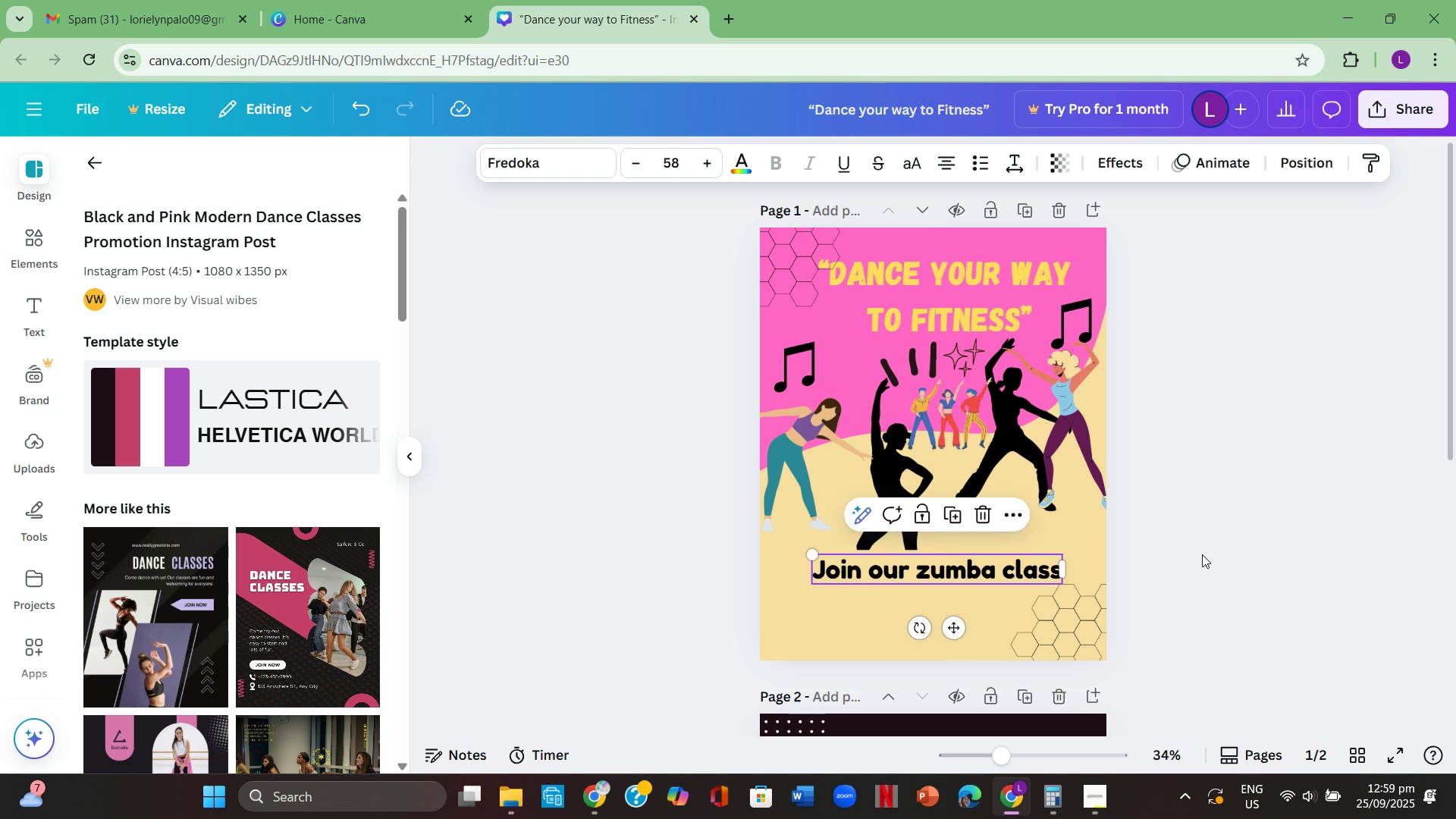 
left_click([1202, 554])
 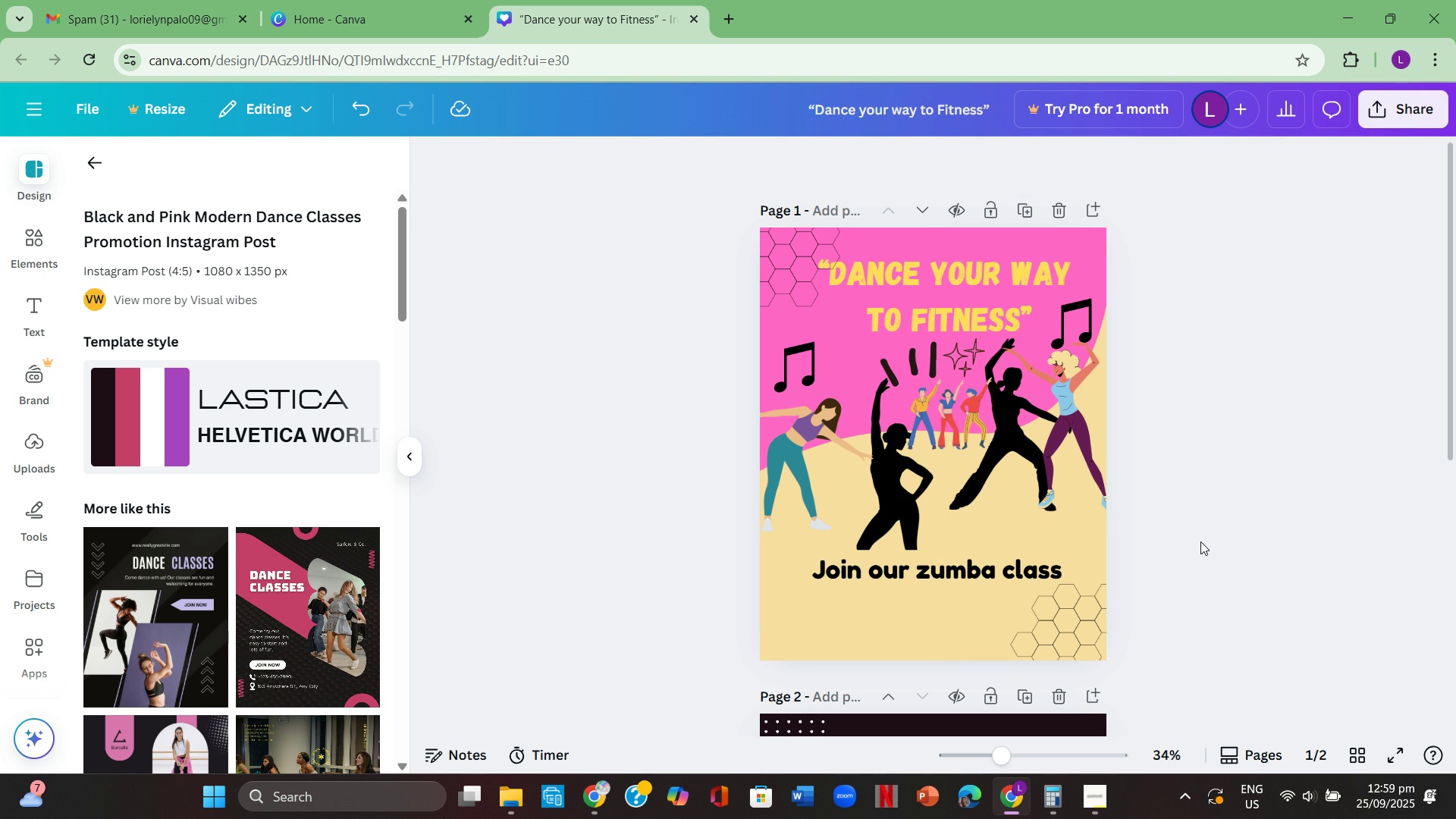 
left_click([1394, 753])
 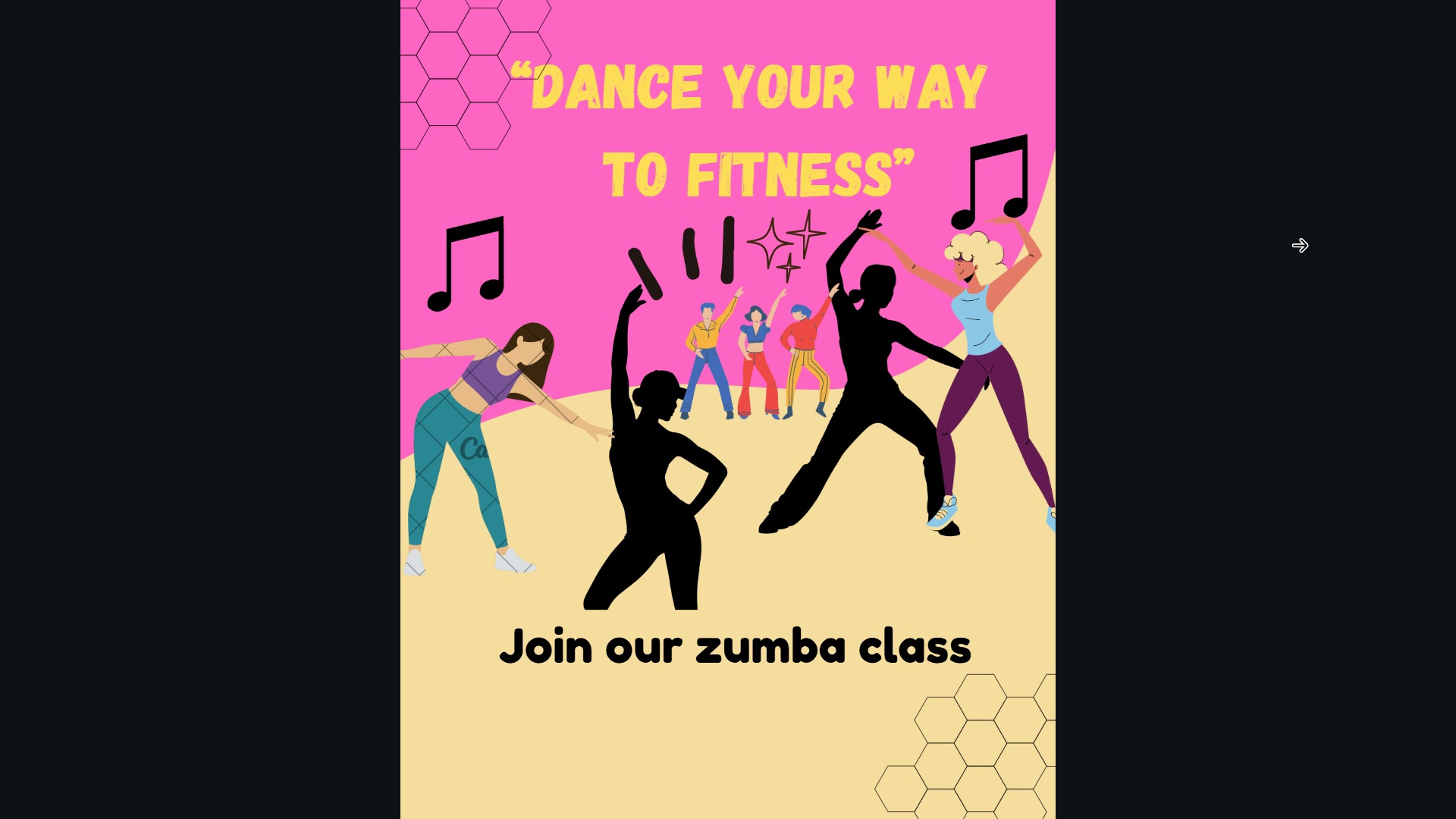 
wait(18.24)
 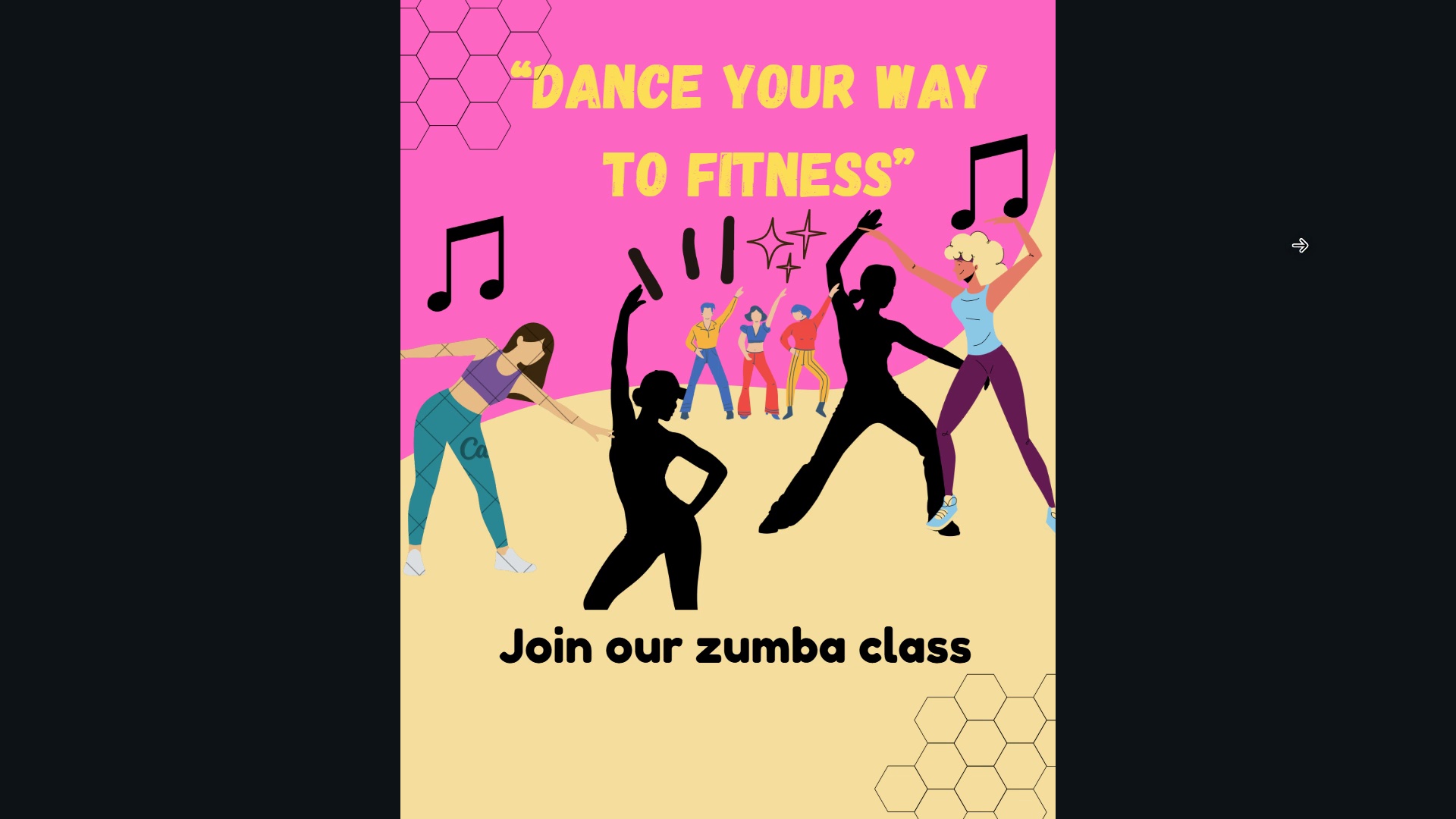 
key(Escape)
 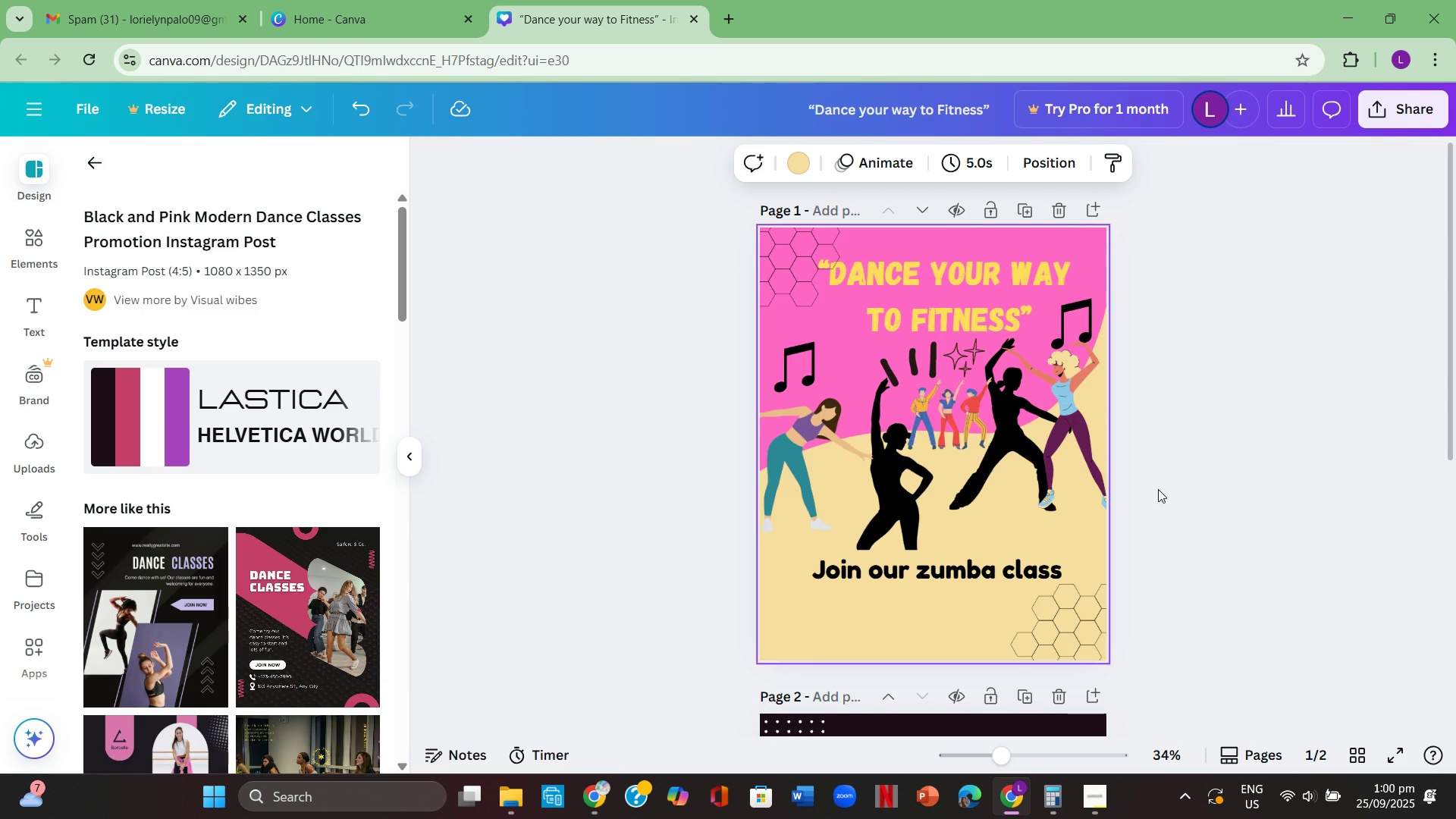 
scroll: coordinate [1110, 605], scroll_direction: down, amount: 6.0
 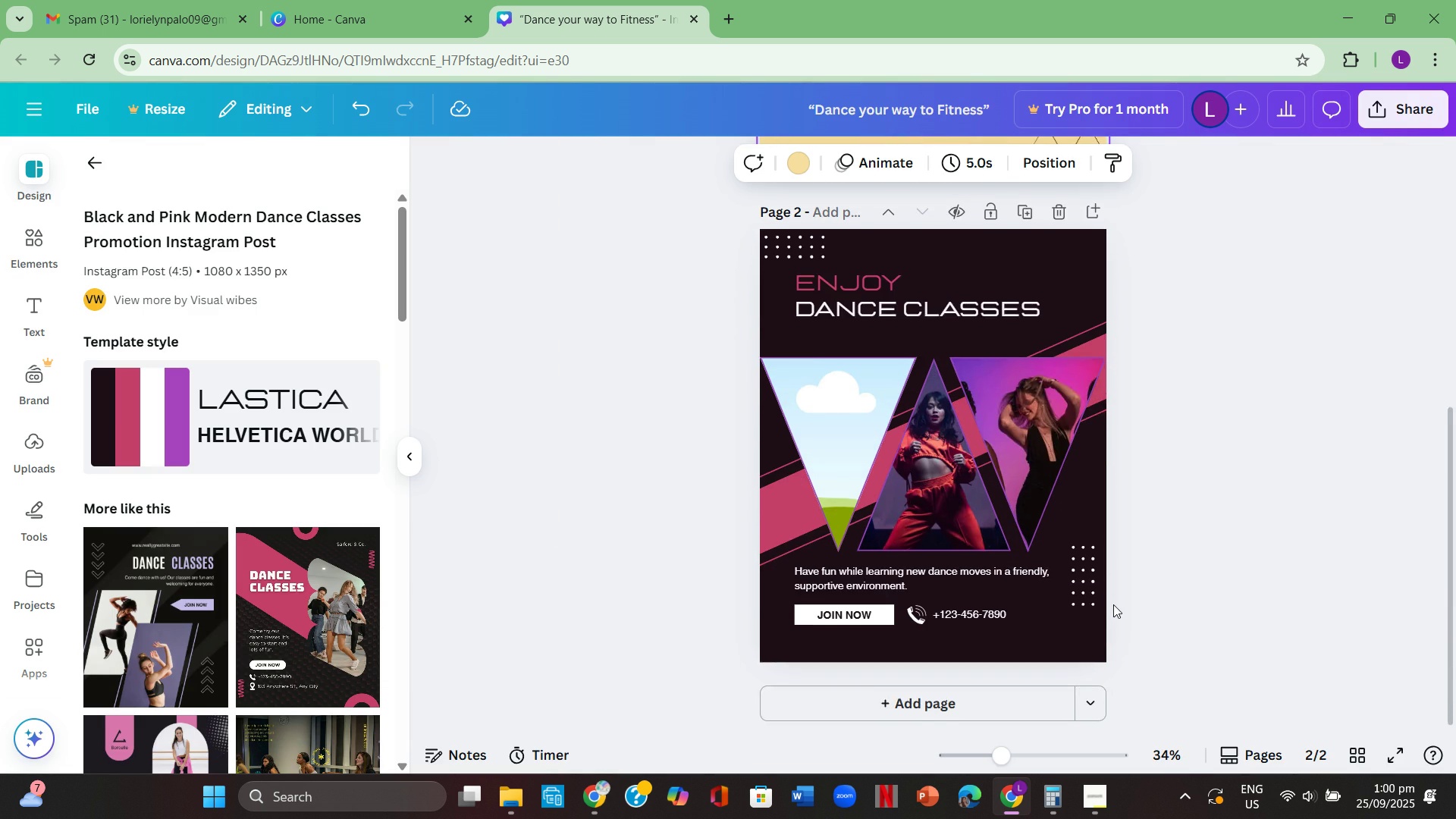 
scroll: coordinate [1120, 602], scroll_direction: up, amount: 3.0
 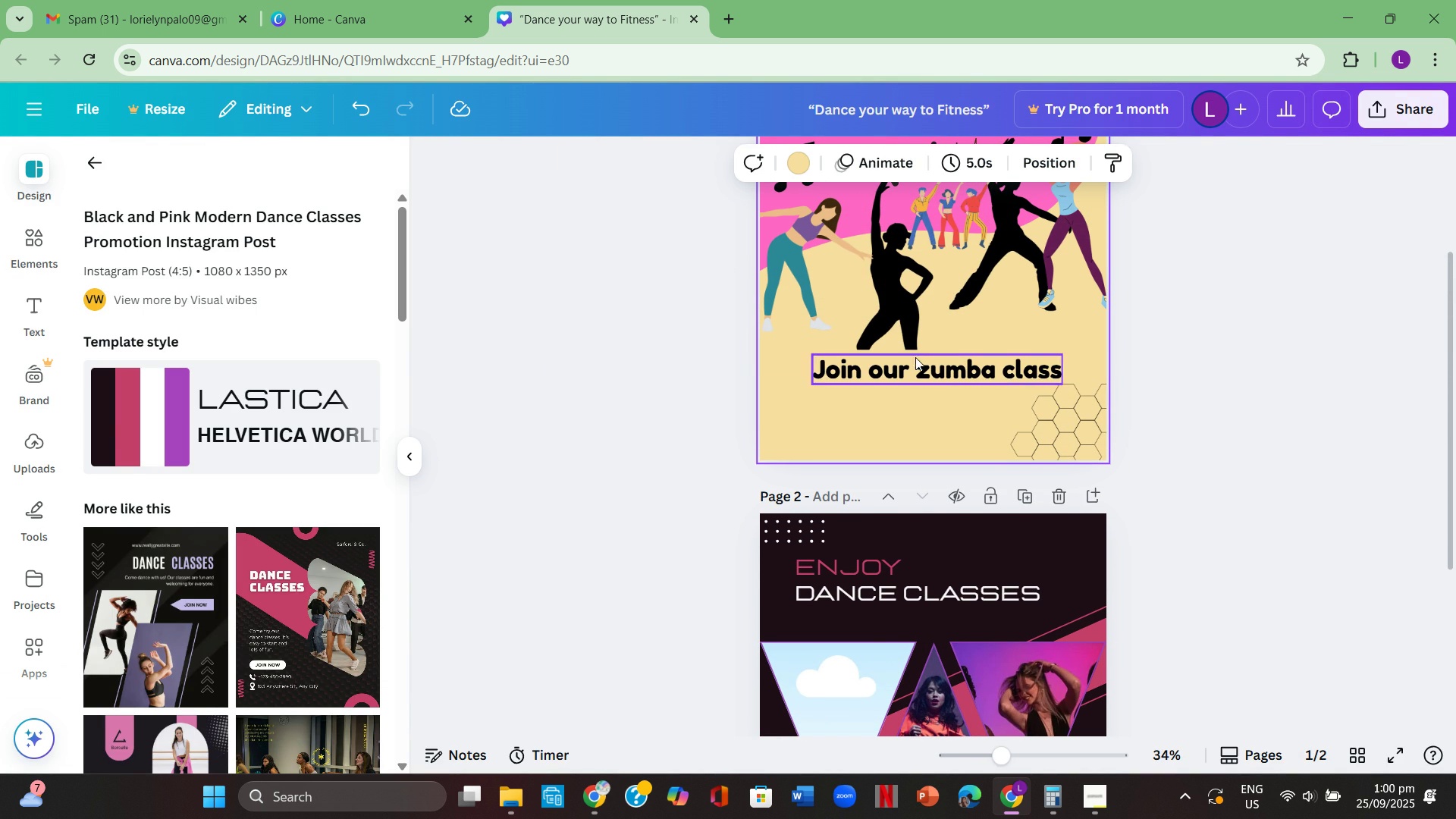 
wait(5.15)
 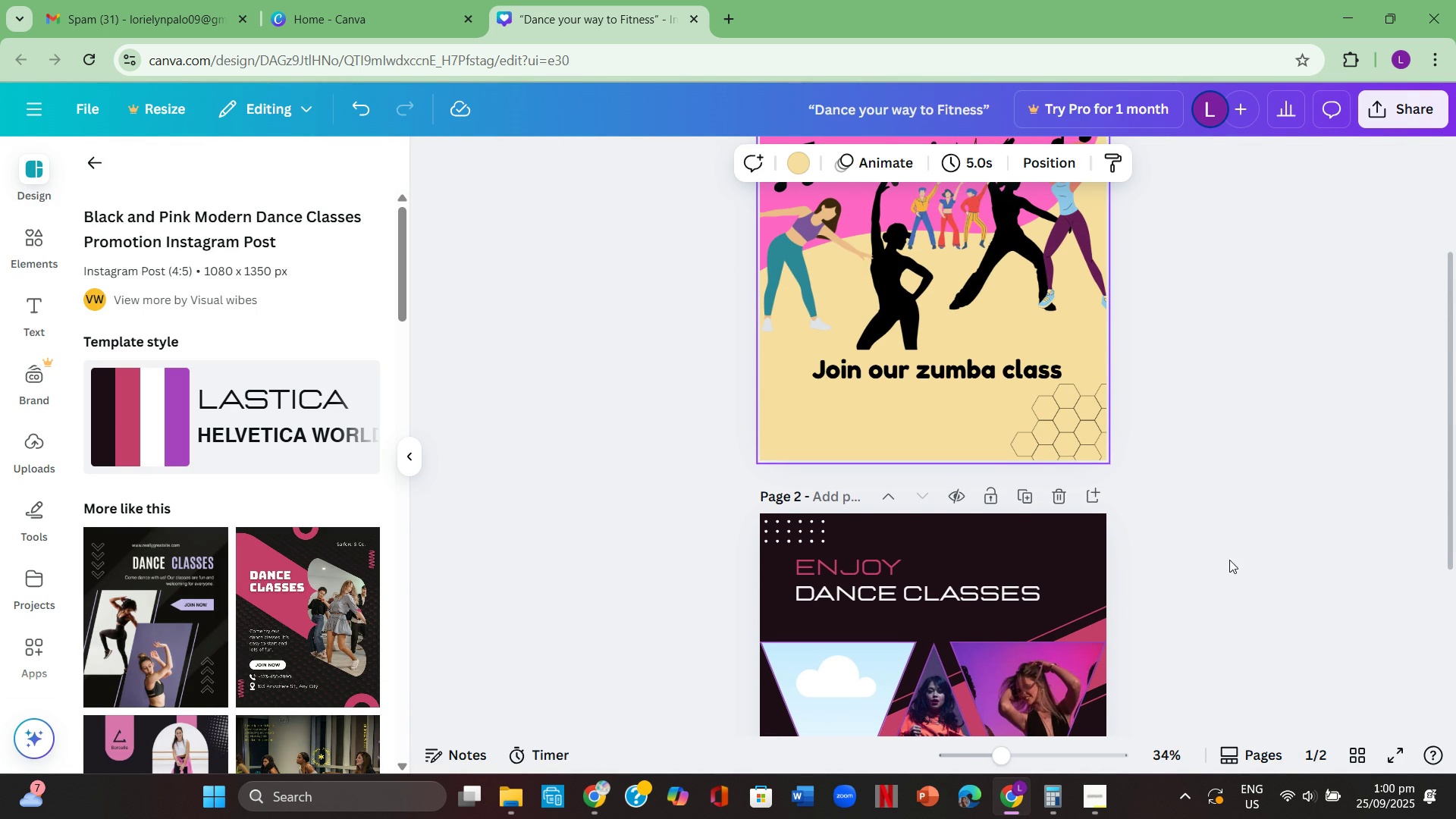 
scroll: coordinate [1232, 363], scroll_direction: up, amount: 2.0
 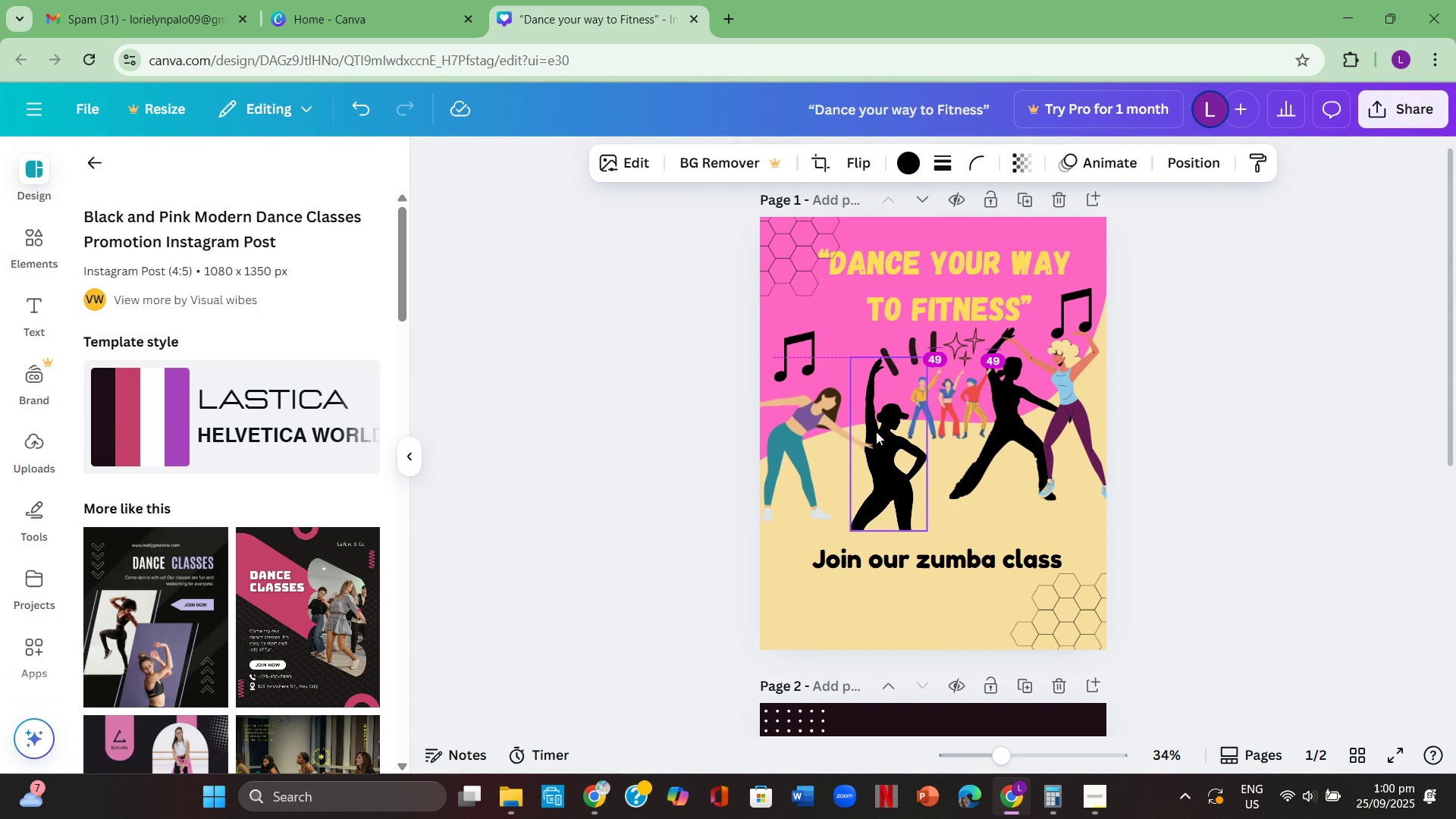 
left_click([1217, 479])
 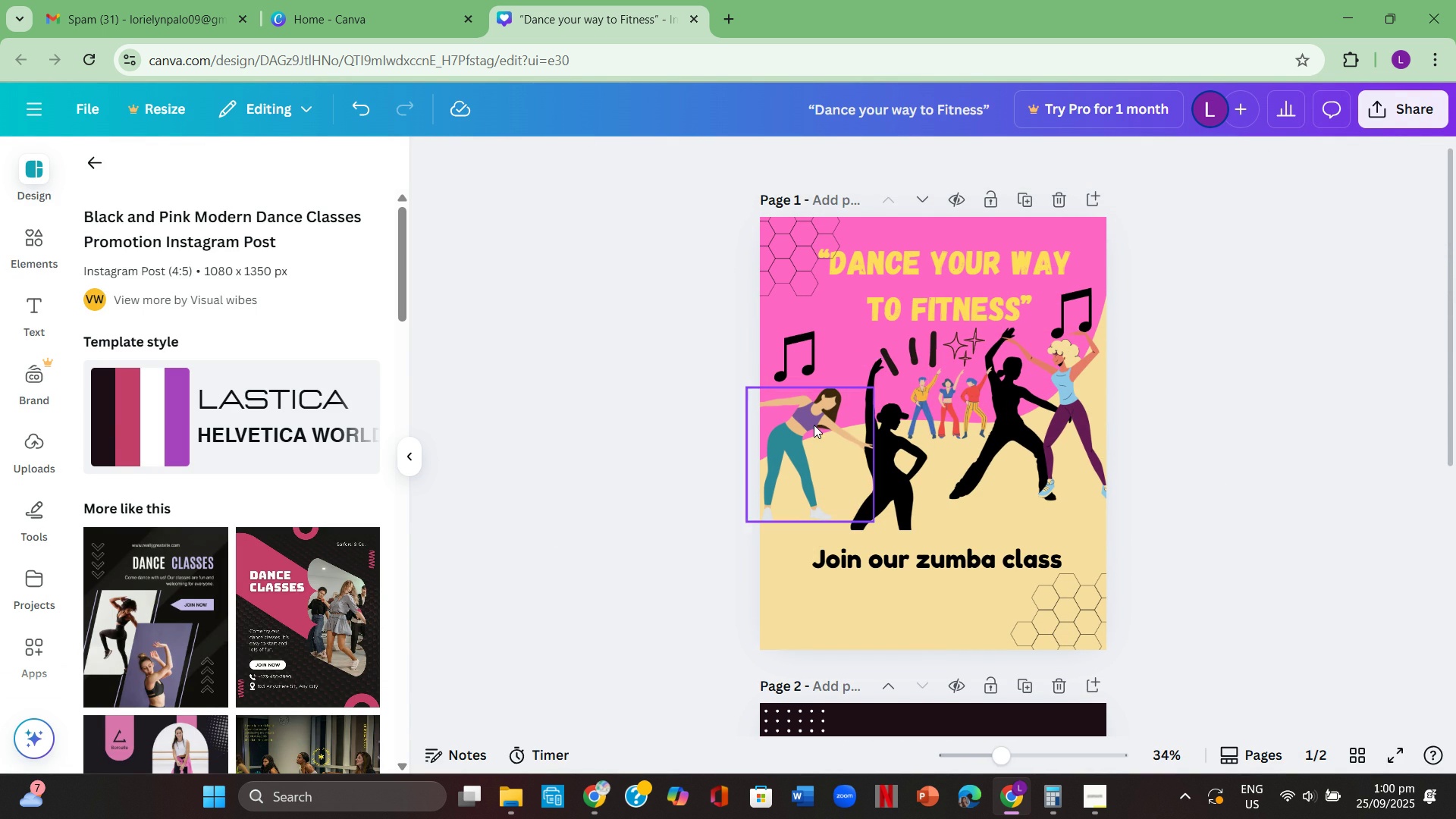 
left_click([814, 425])
 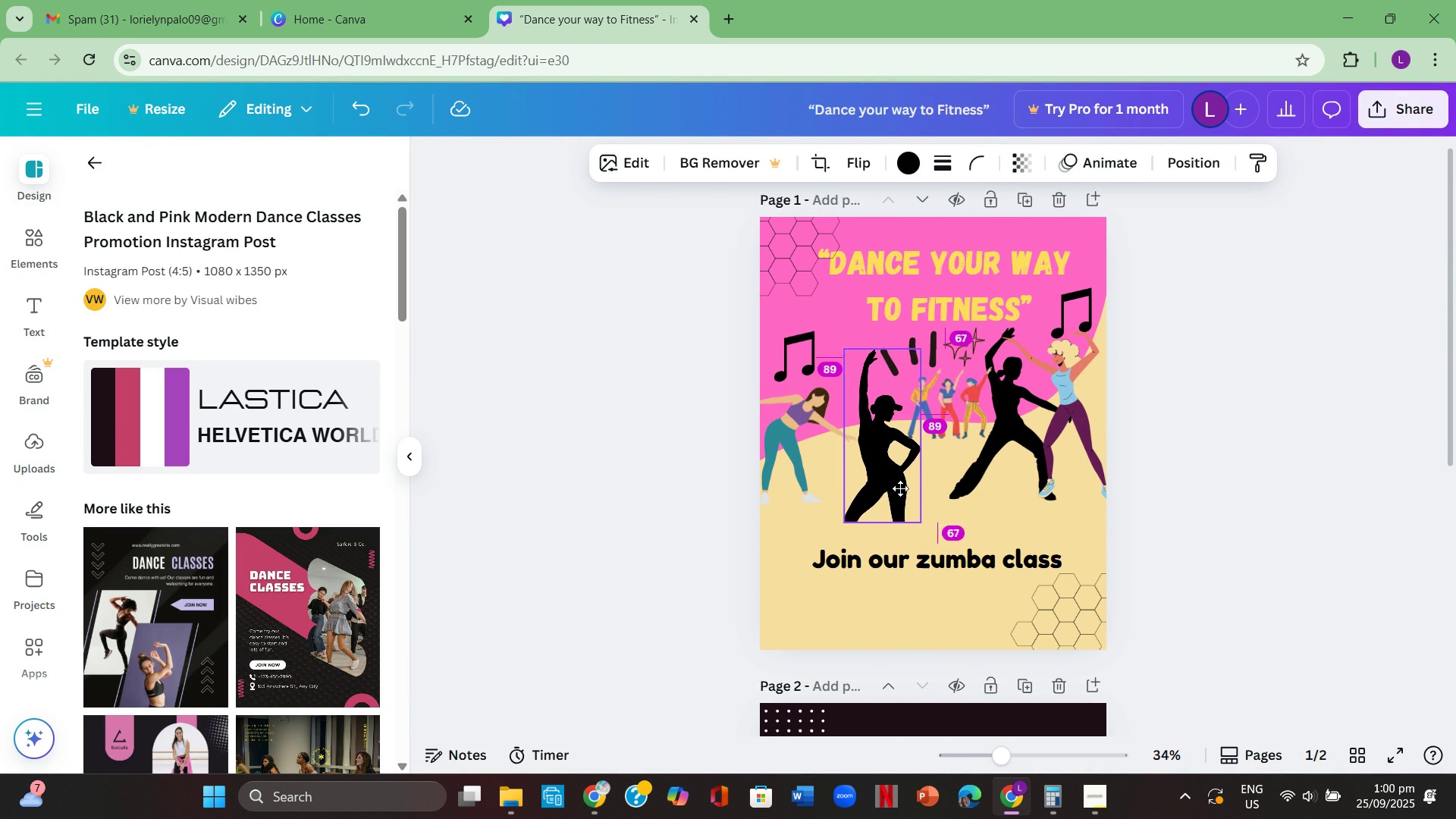 
left_click([1201, 522])
 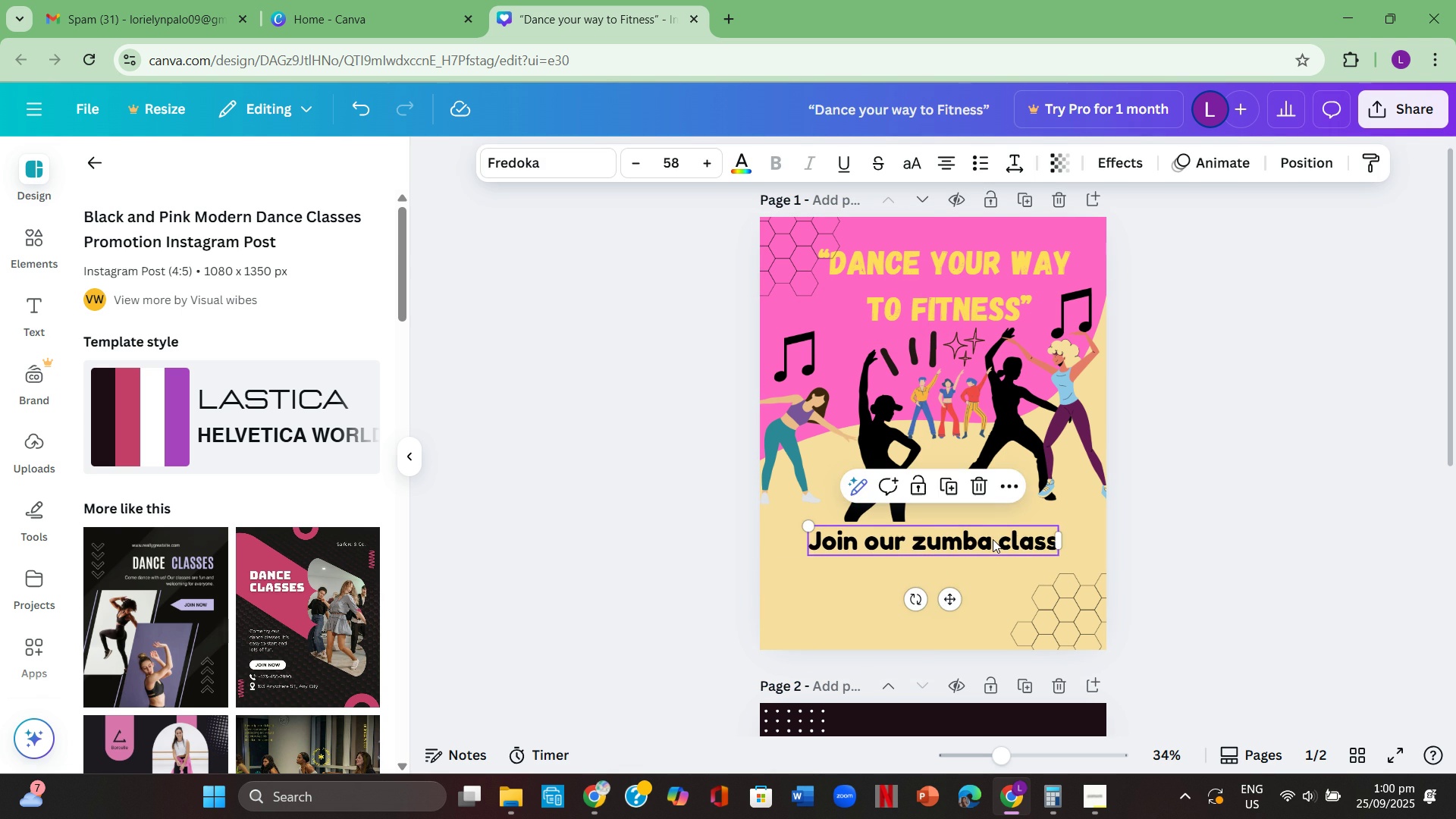 
left_click([1232, 536])
 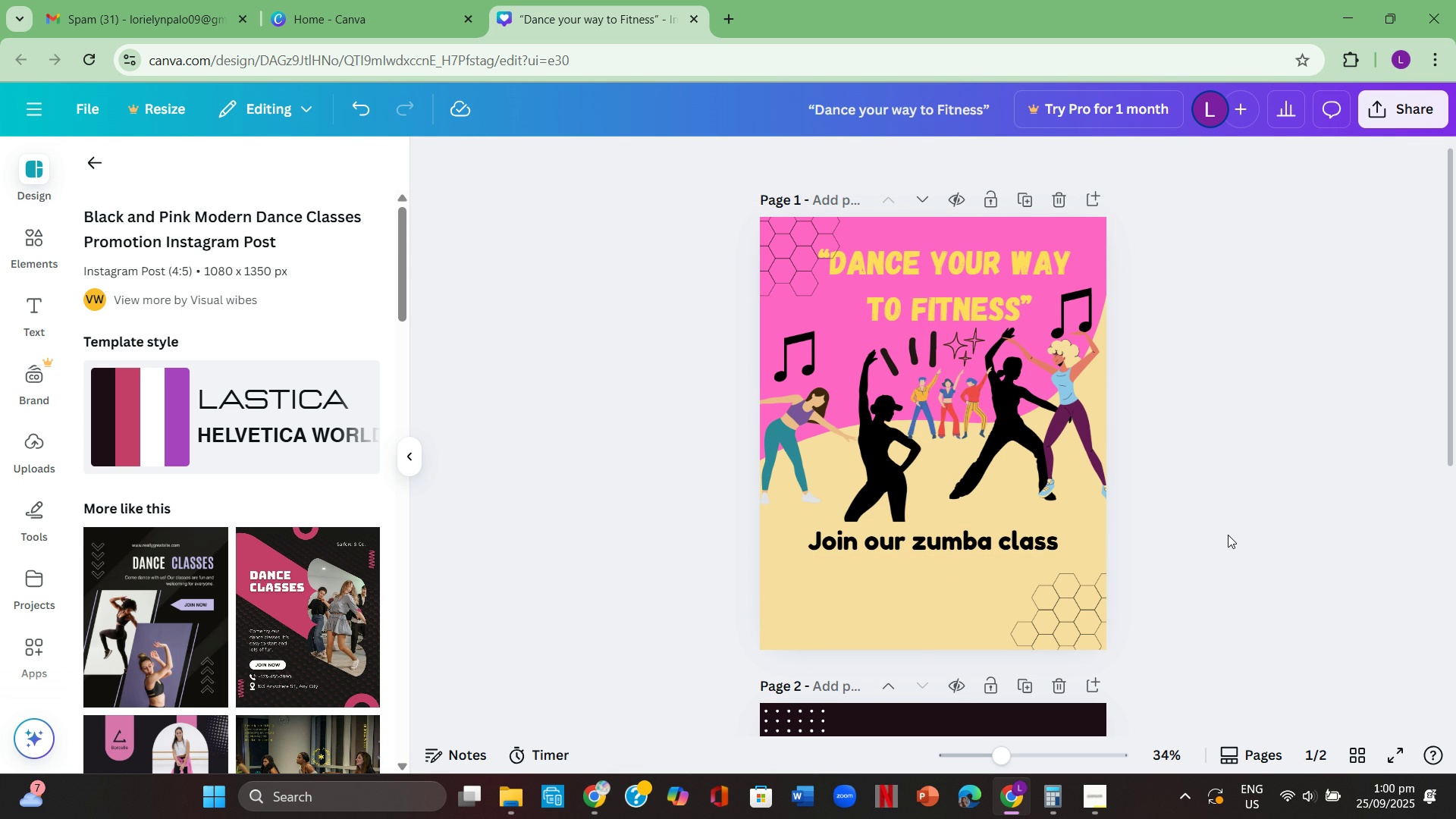 
scroll: coordinate [1235, 538], scroll_direction: down, amount: 2.0
 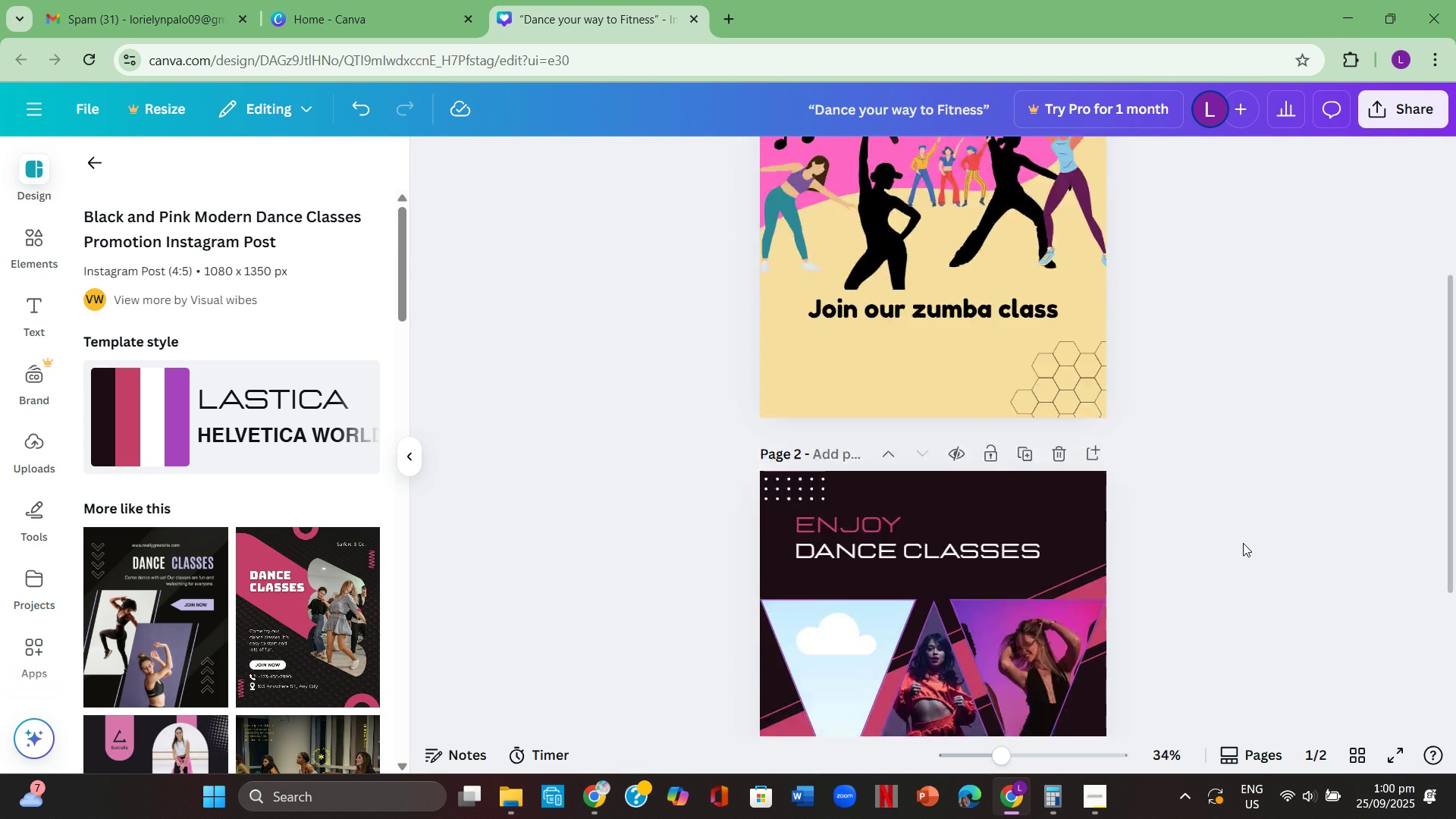 
scroll: coordinate [1239, 537], scroll_direction: up, amount: 3.0
 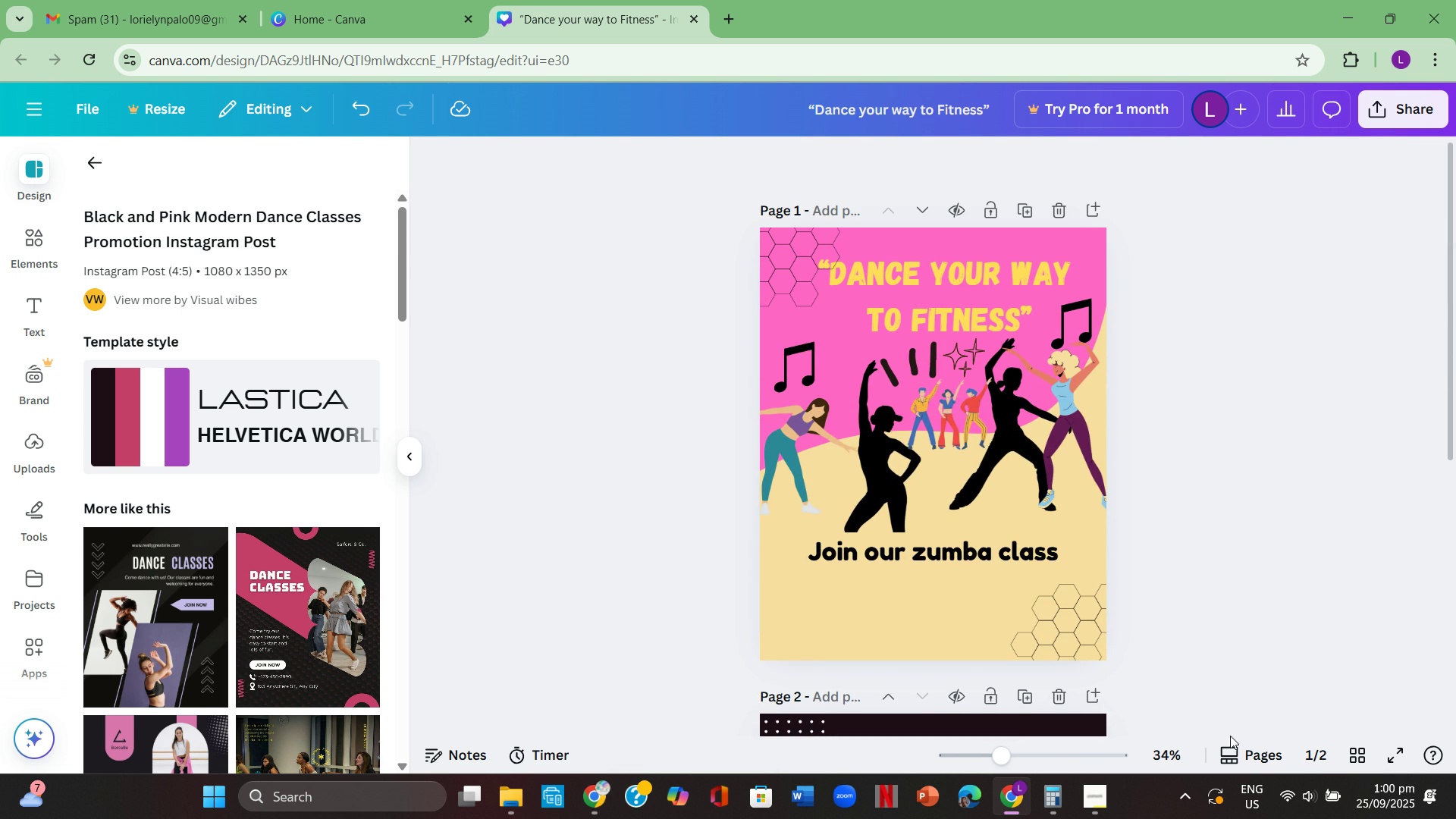 
left_click([1104, 797])
 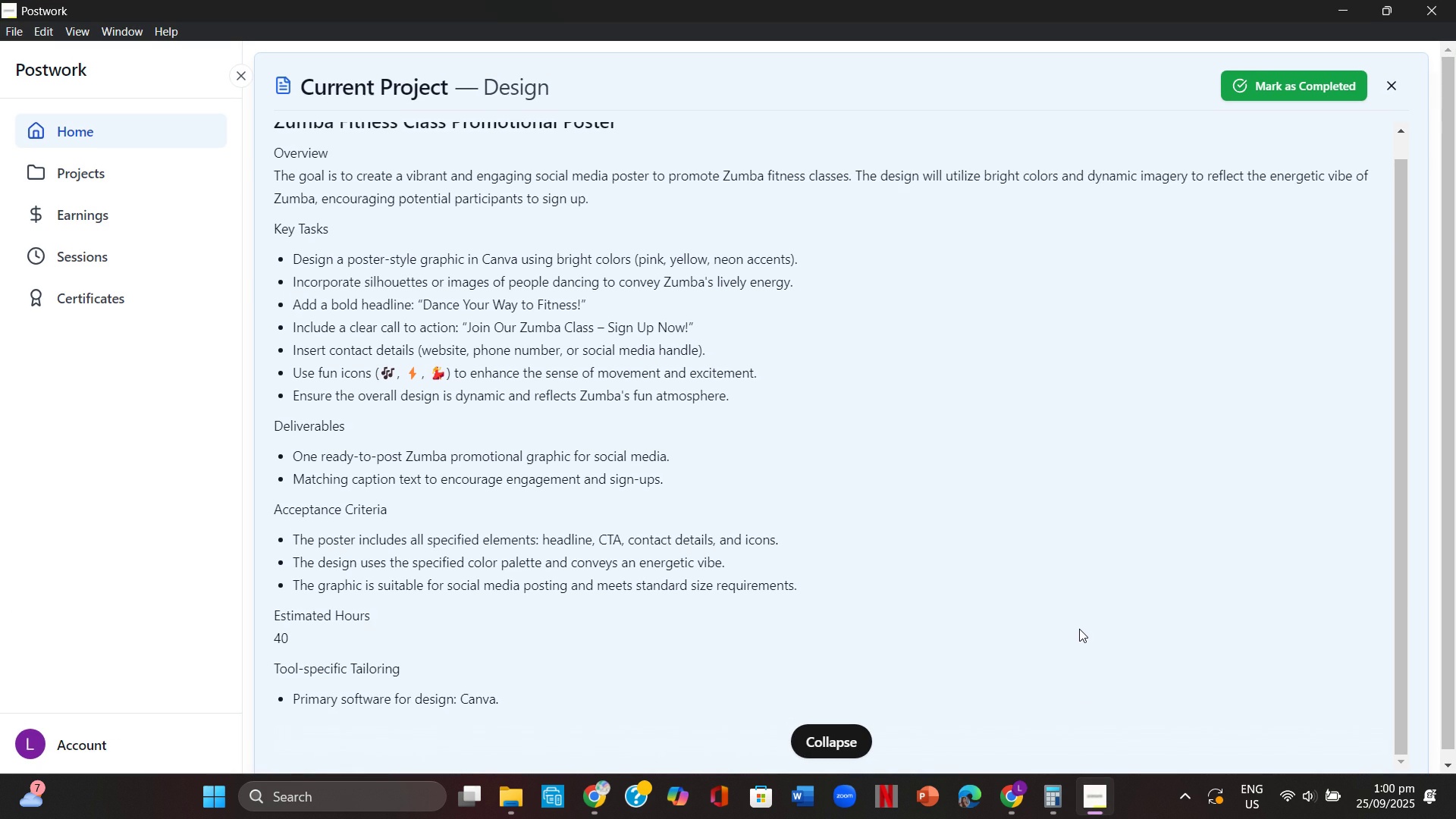 
wait(13.12)
 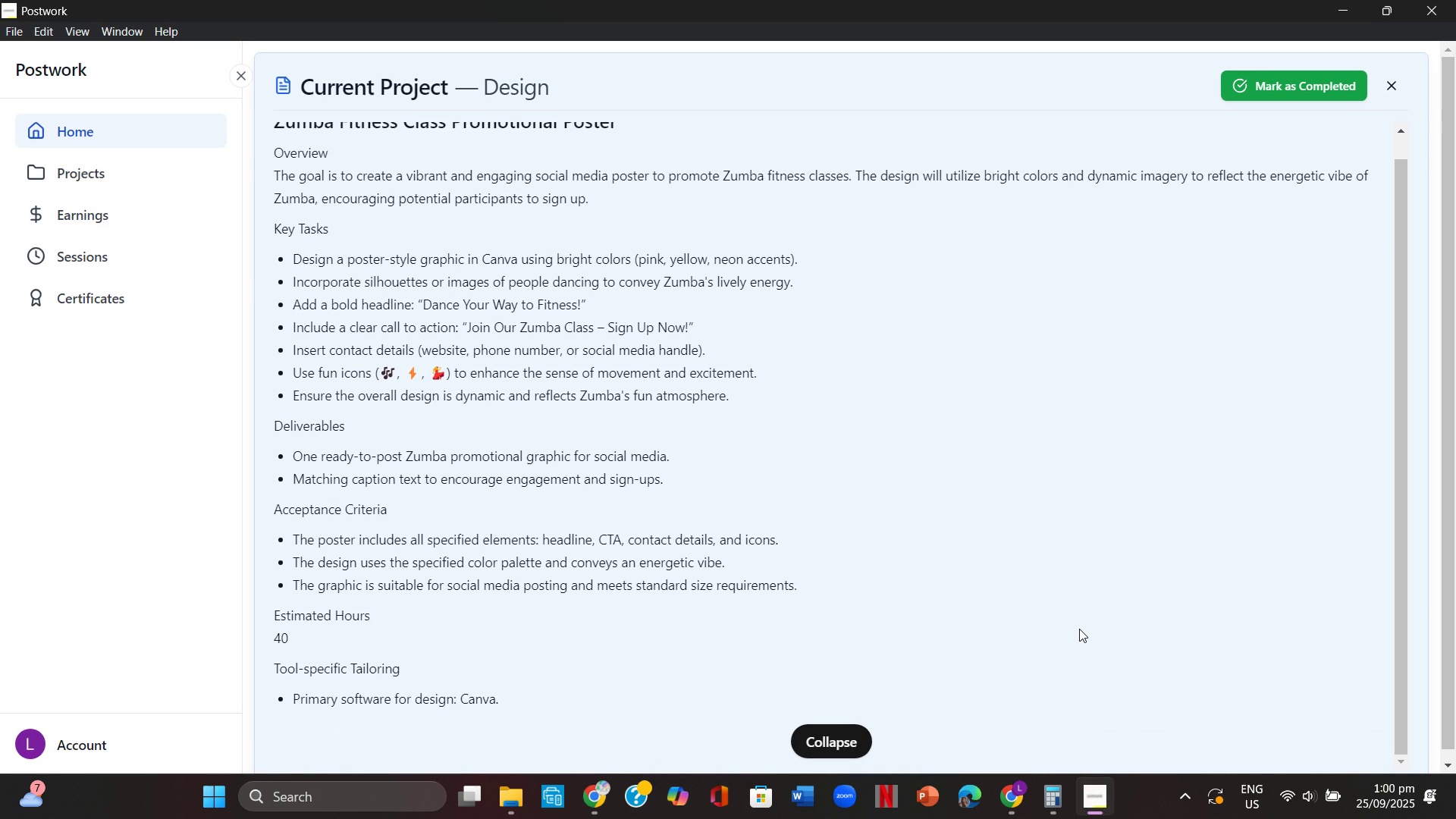 
left_click([37, 246])
 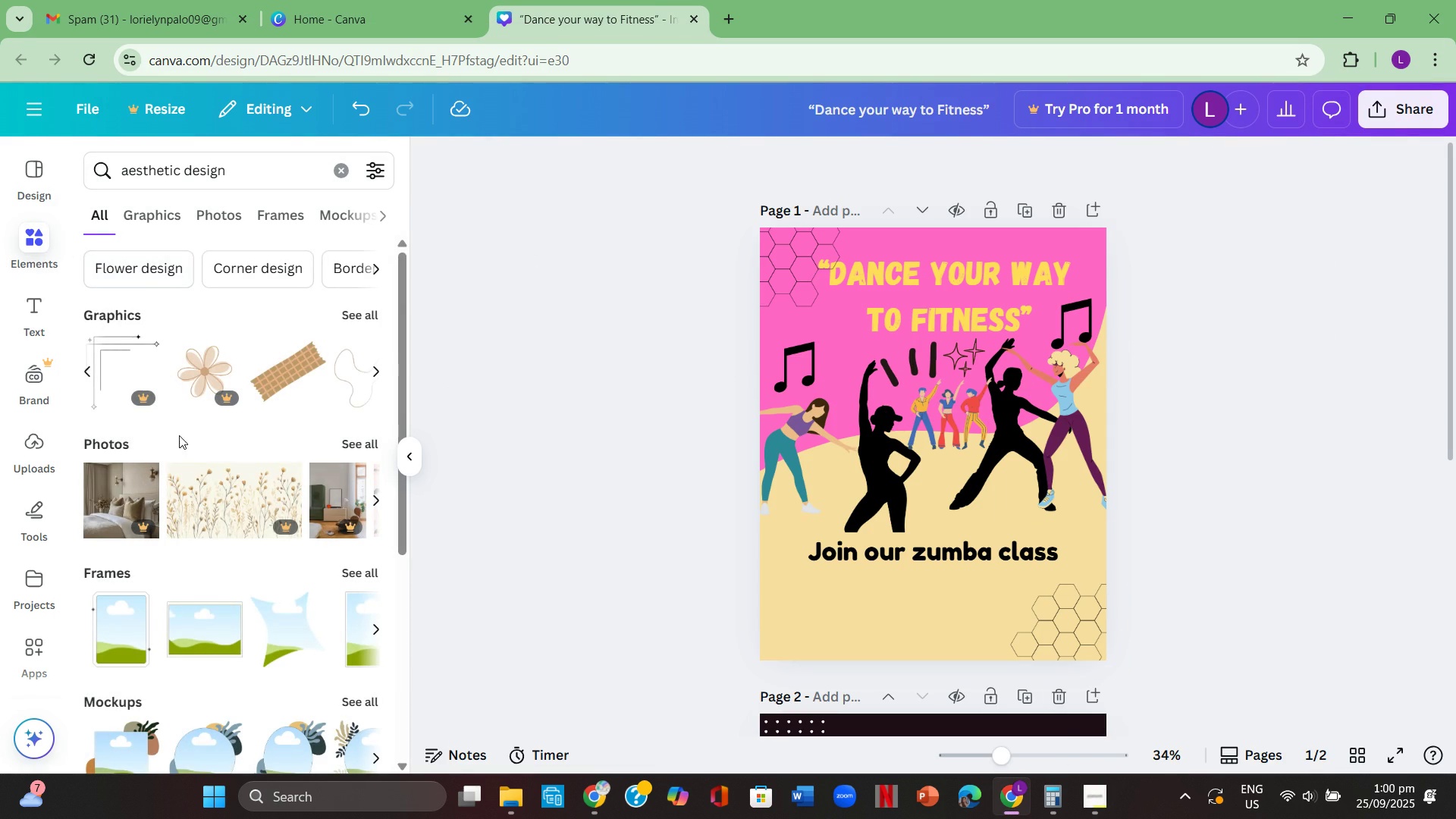 
scroll: coordinate [188, 460], scroll_direction: down, amount: 3.0
 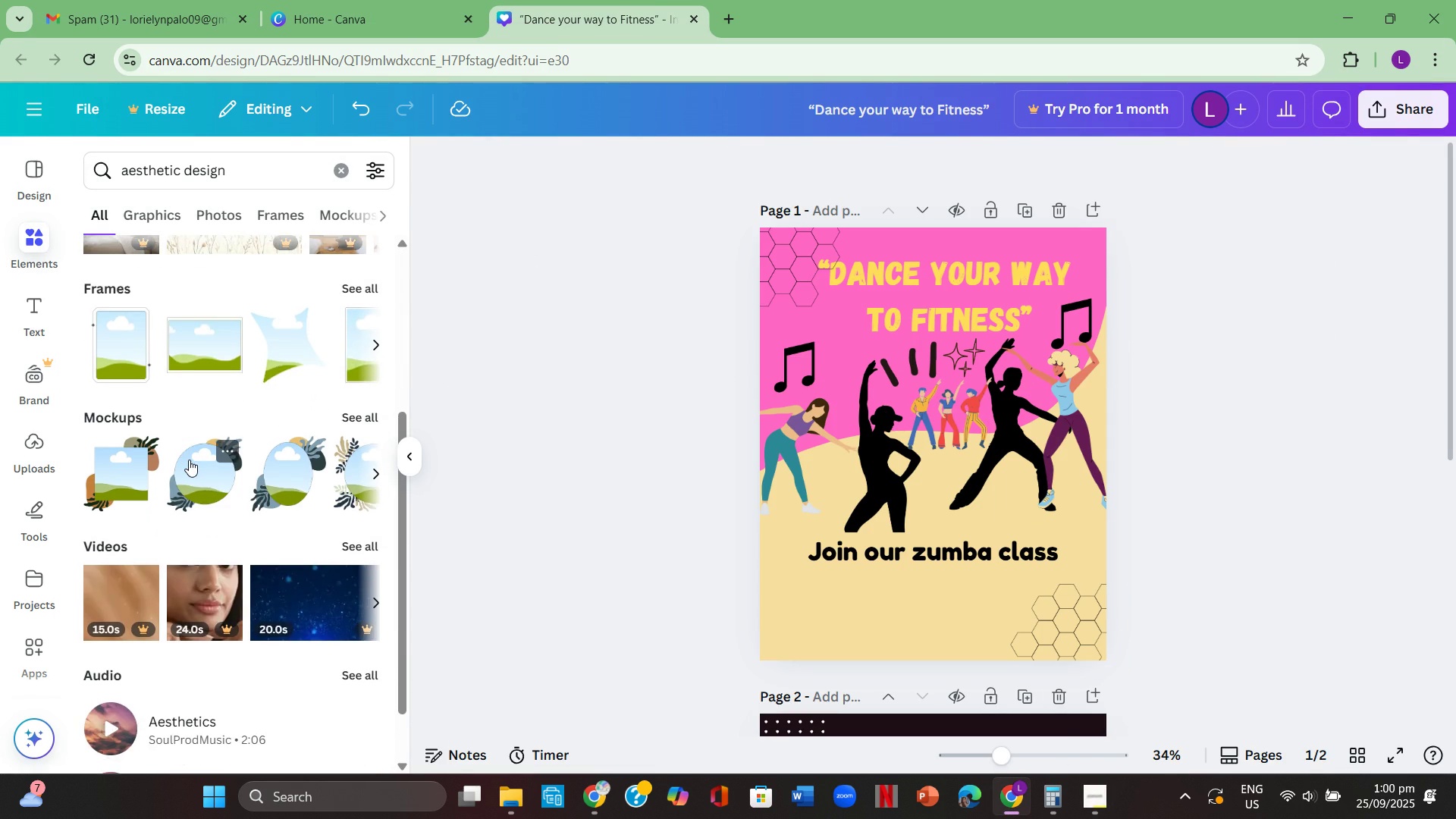 
scroll: coordinate [189, 460], scroll_direction: up, amount: 1.0
 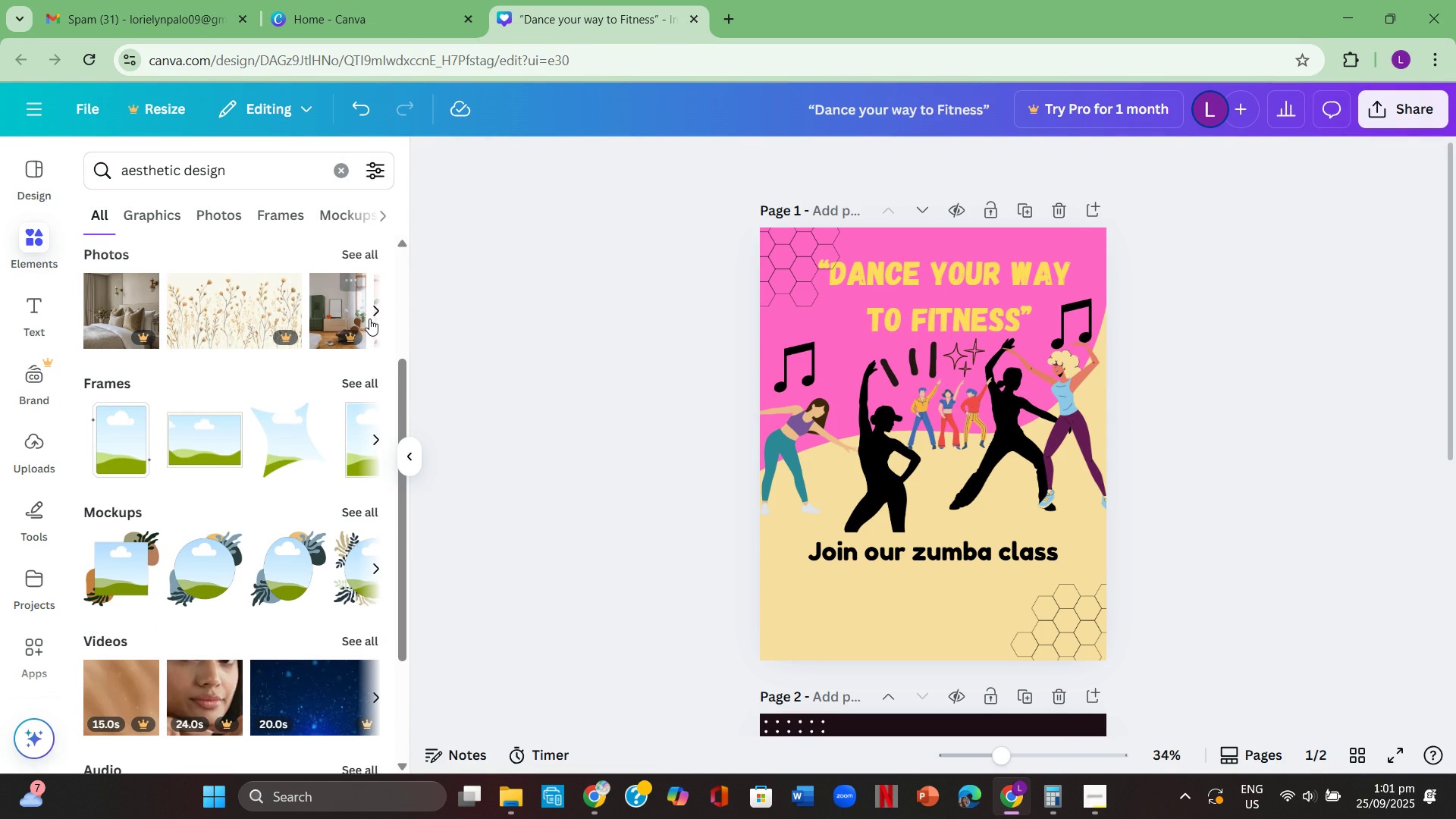 
left_click([373, 317])
 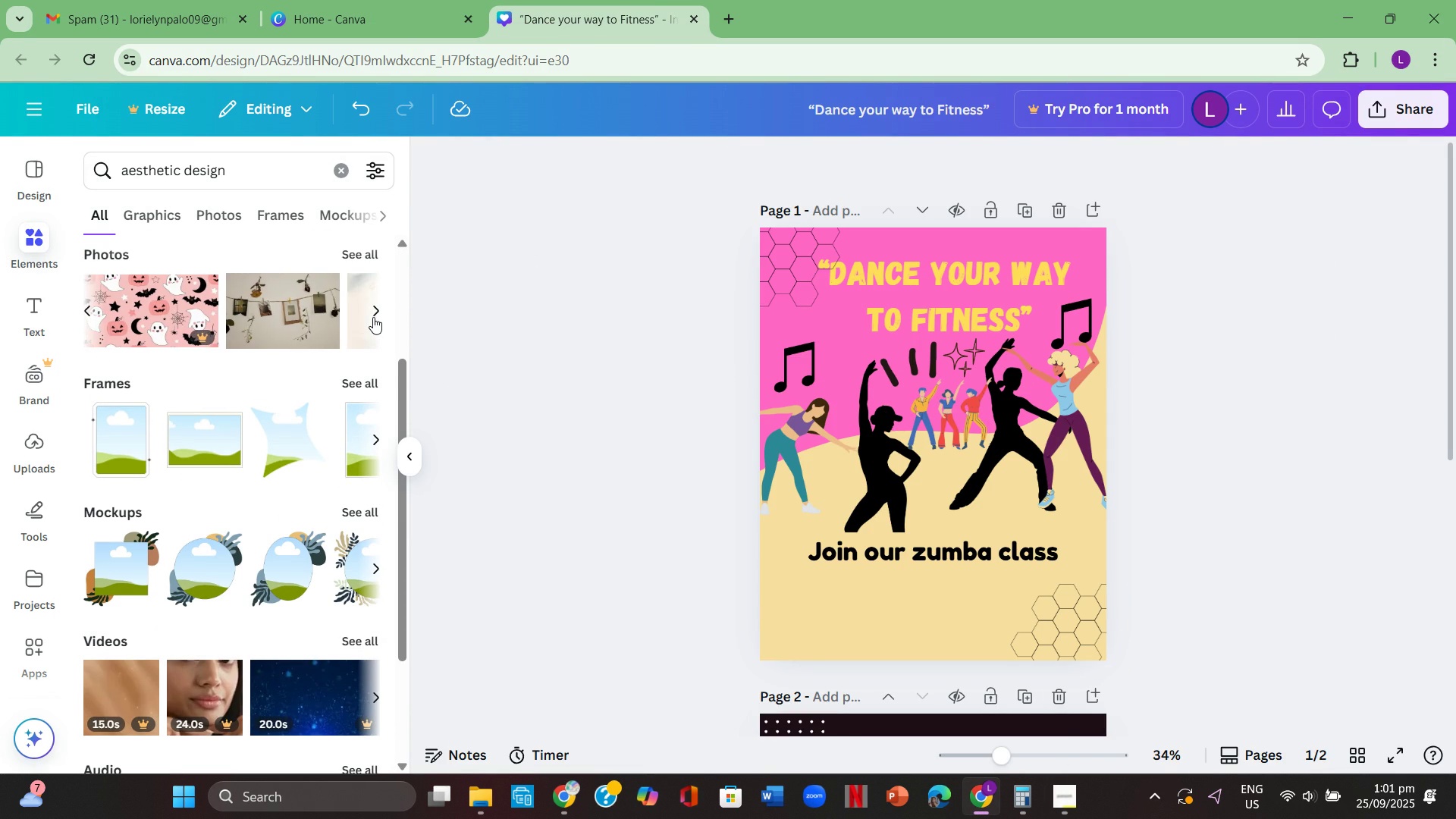 
left_click([373, 317])
 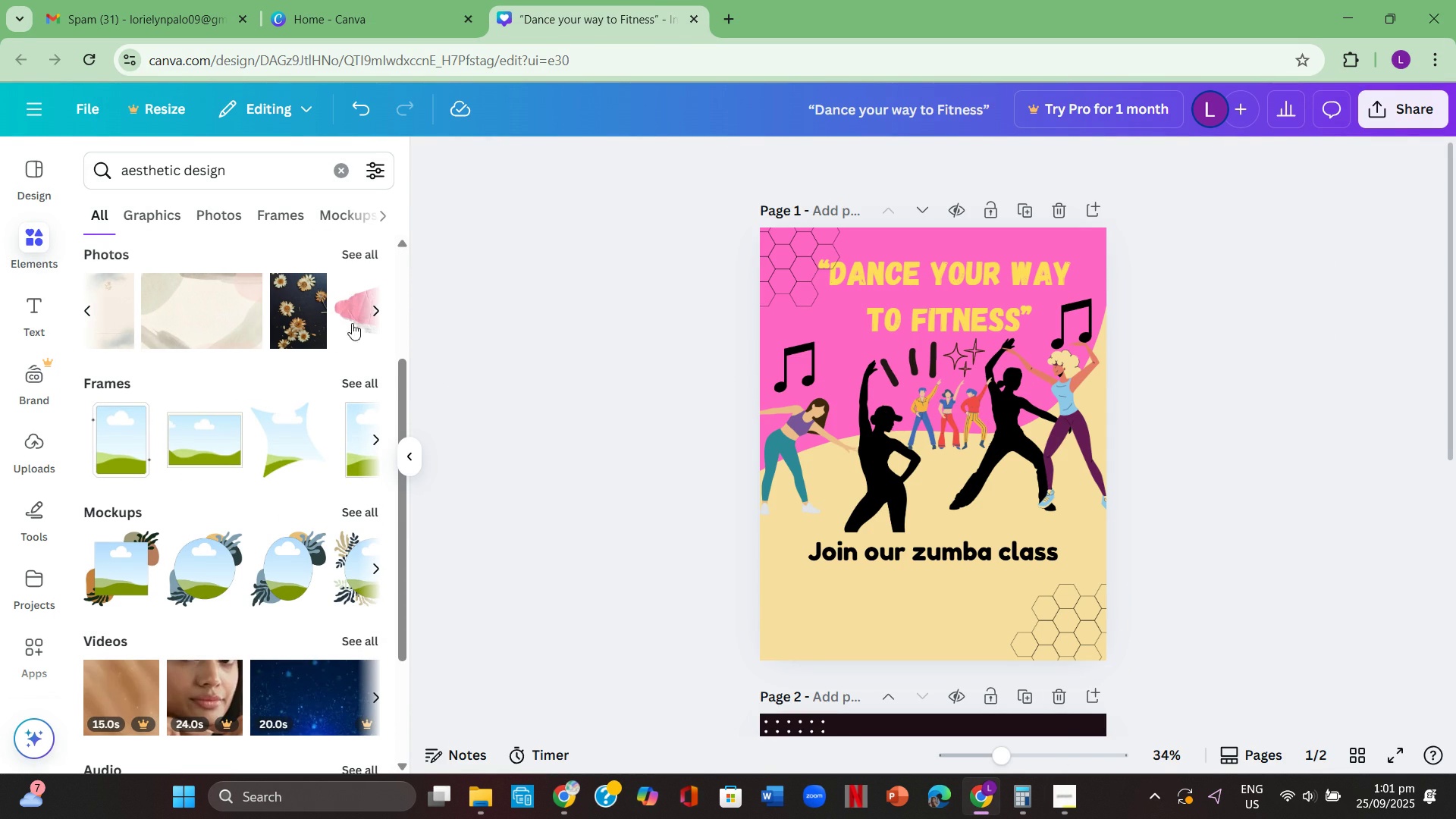 
left_click([366, 252])
 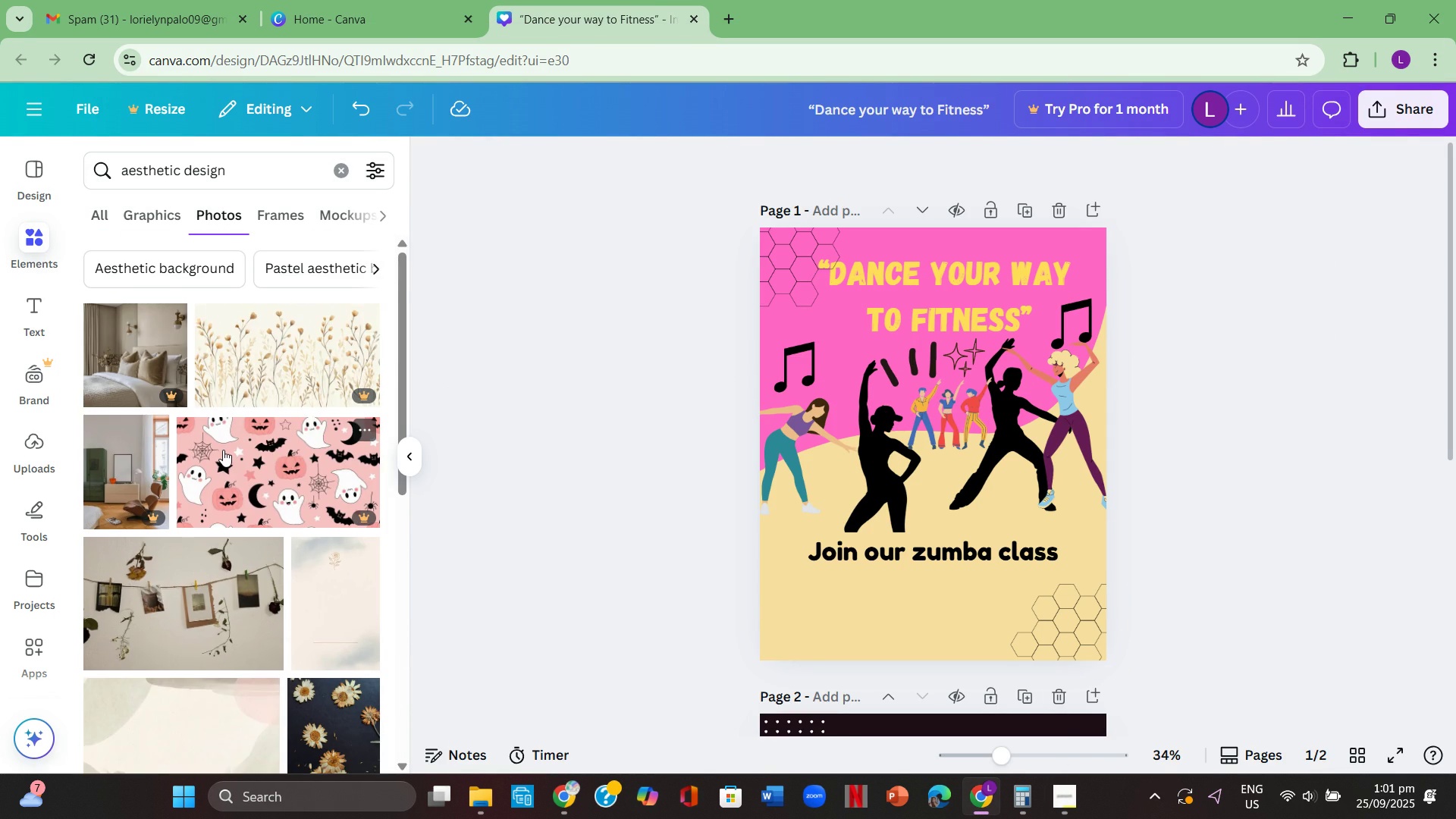 
scroll: coordinate [231, 451], scroll_direction: up, amount: 3.0
 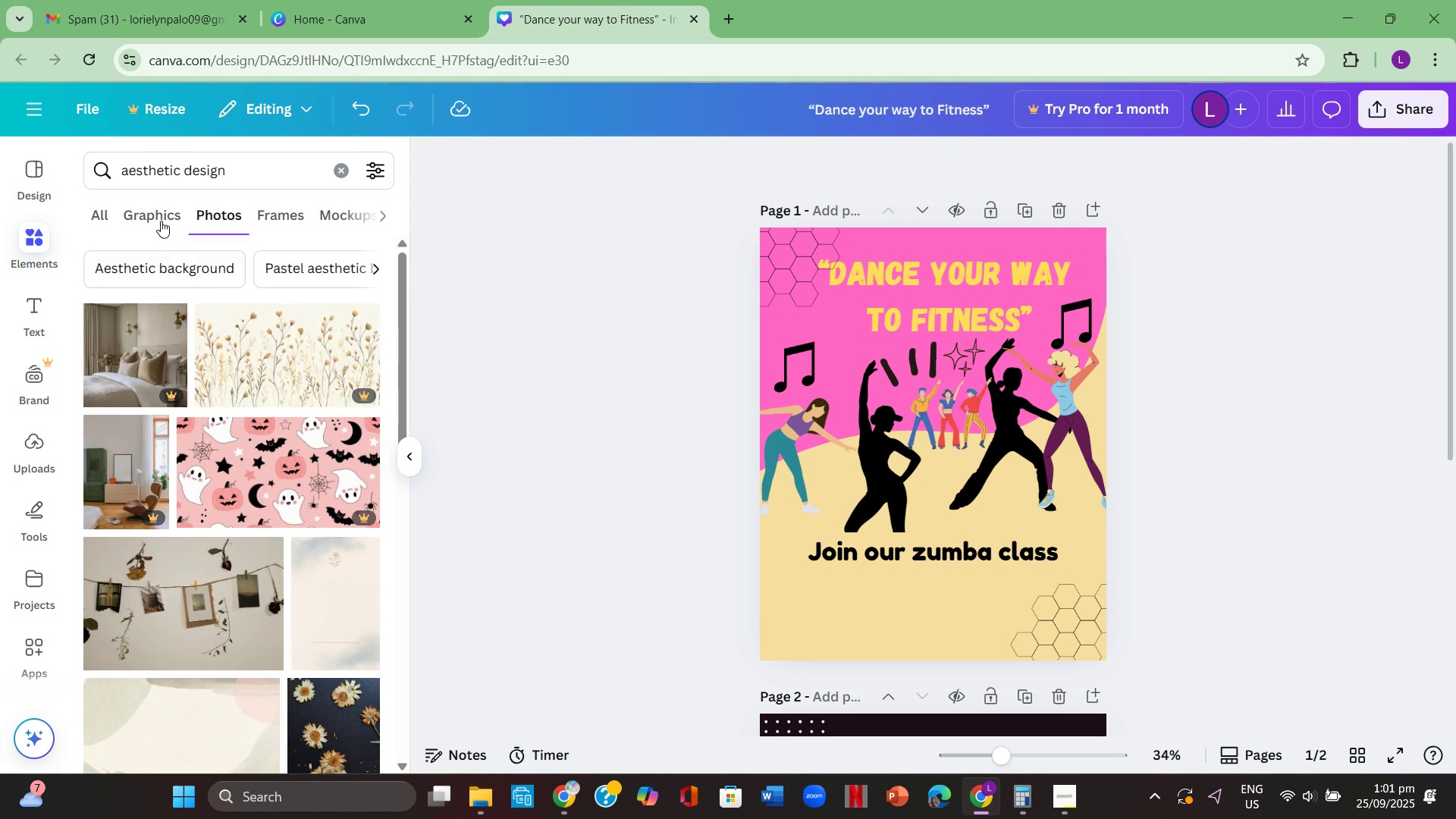 
left_click([161, 218])
 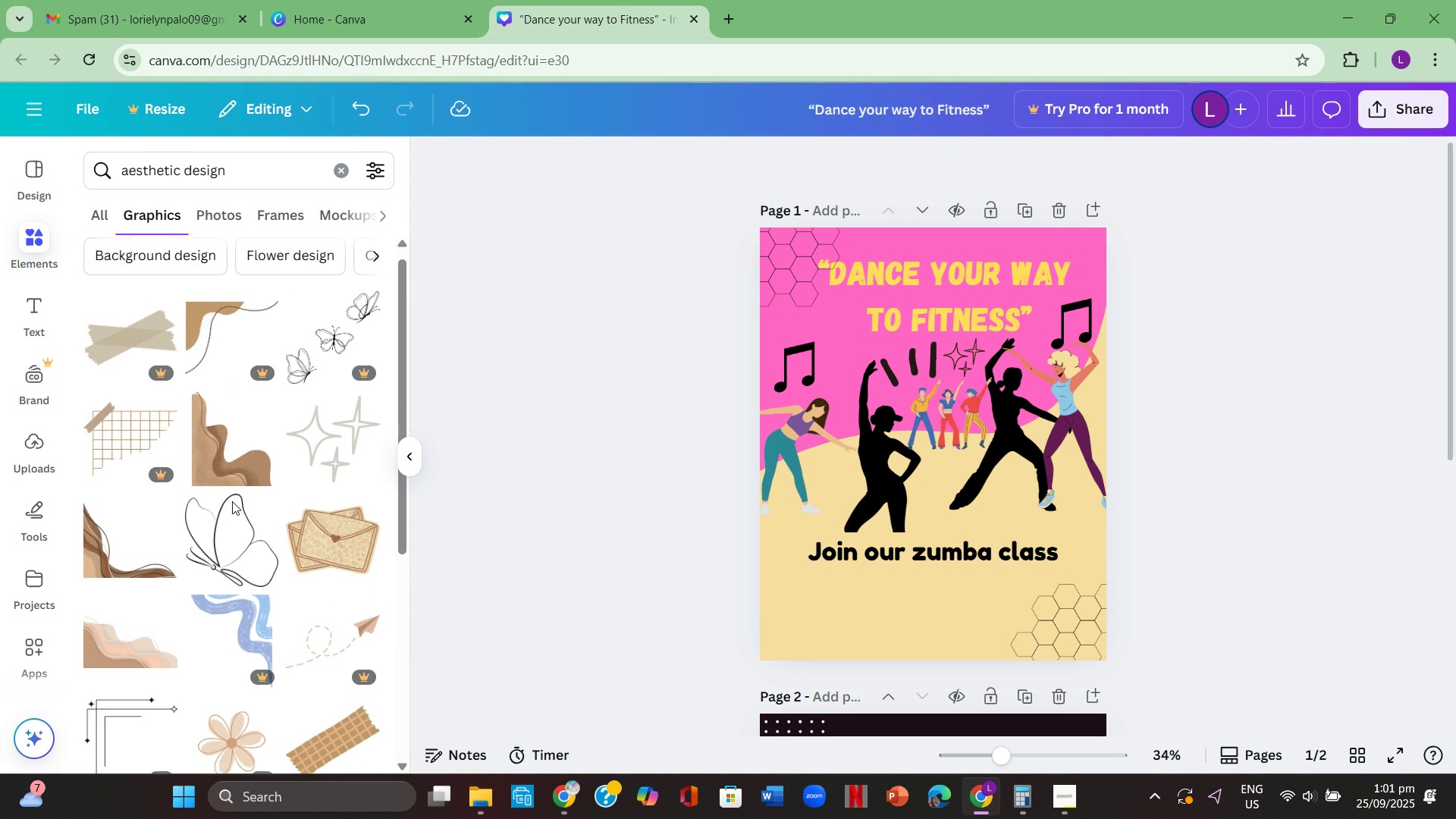 
scroll: coordinate [234, 501], scroll_direction: down, amount: 5.0
 